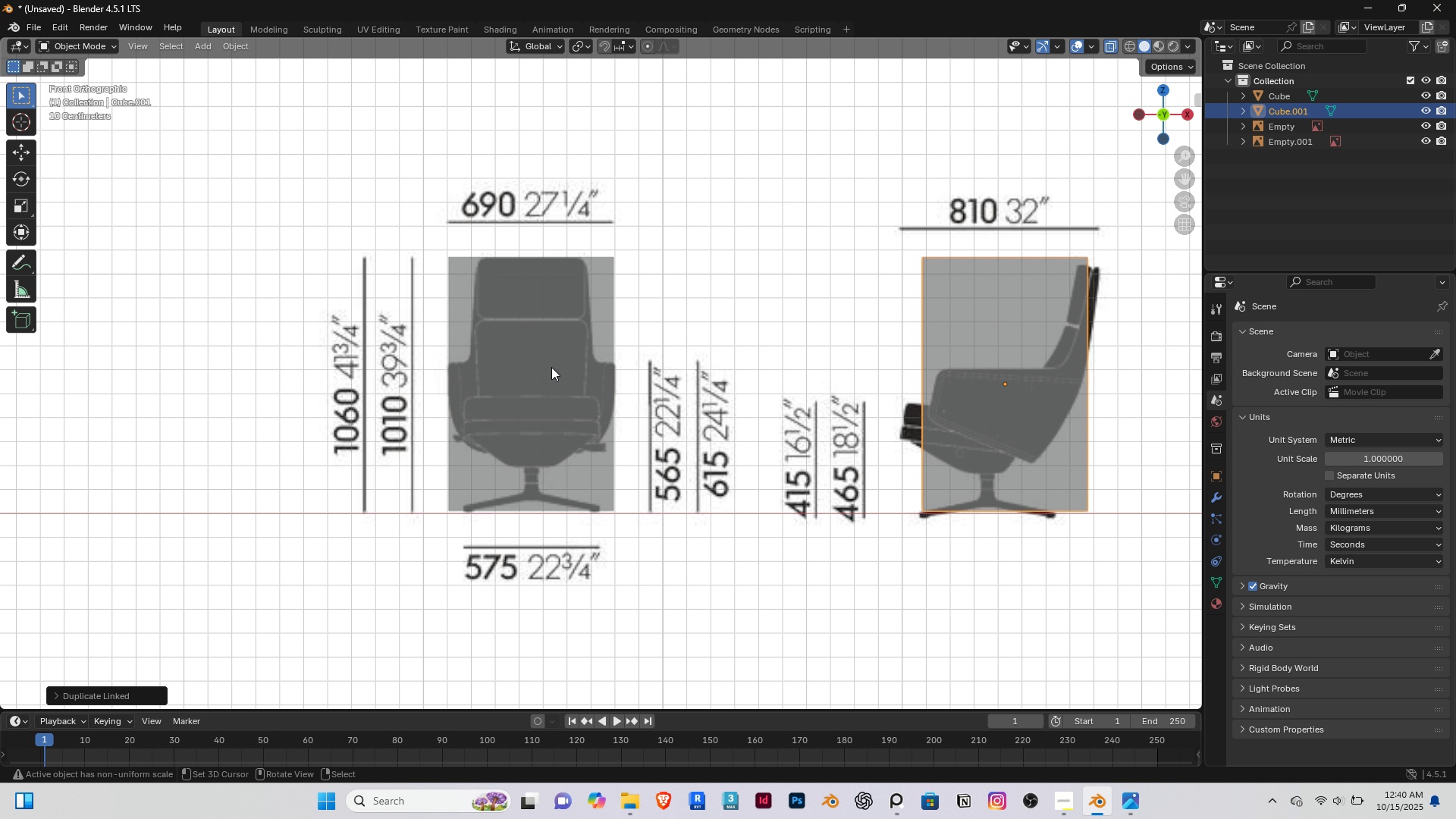 
right_click([551, 367])
 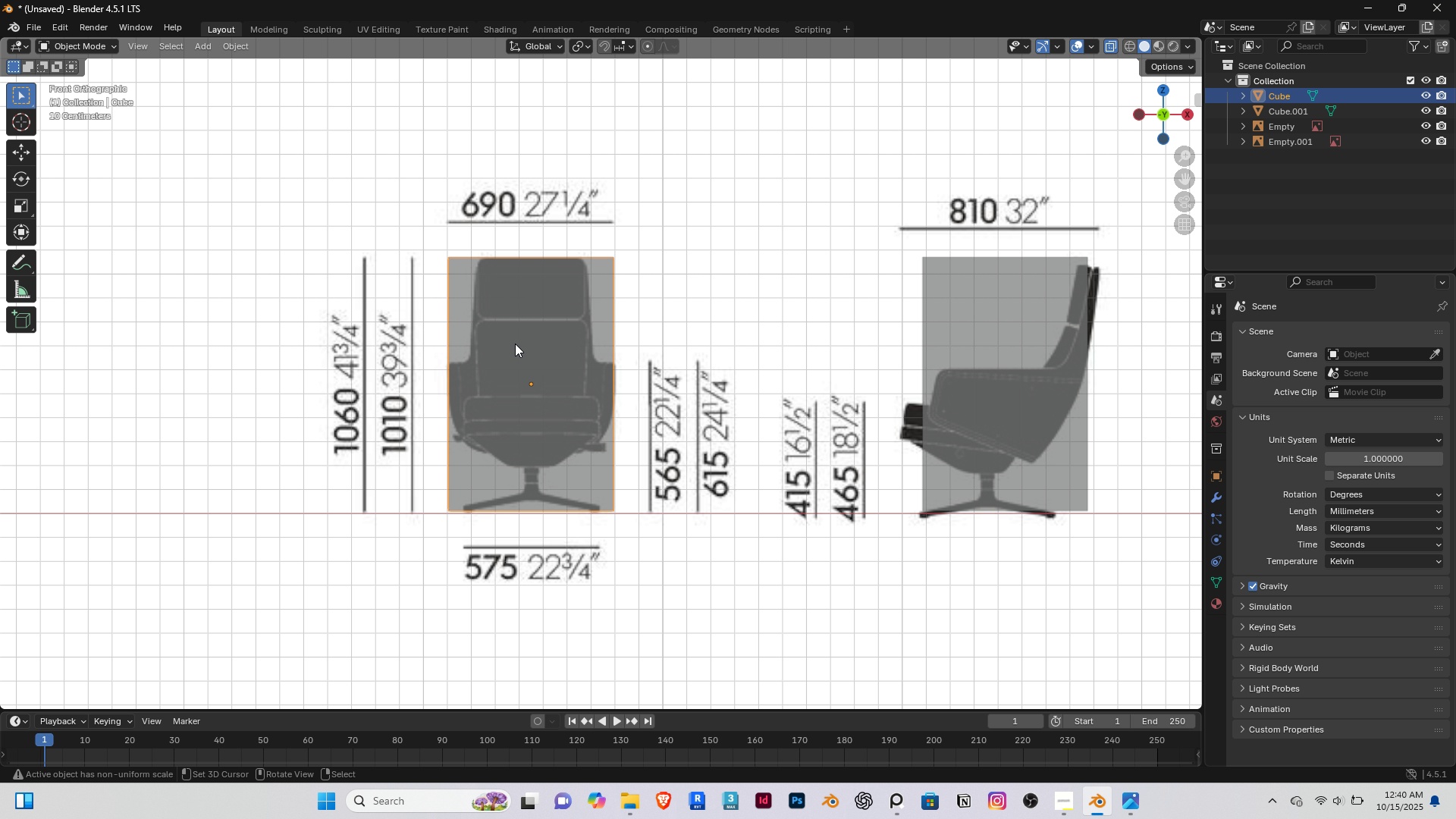 
scroll: coordinate [515, 344], scroll_direction: up, amount: 3.0
 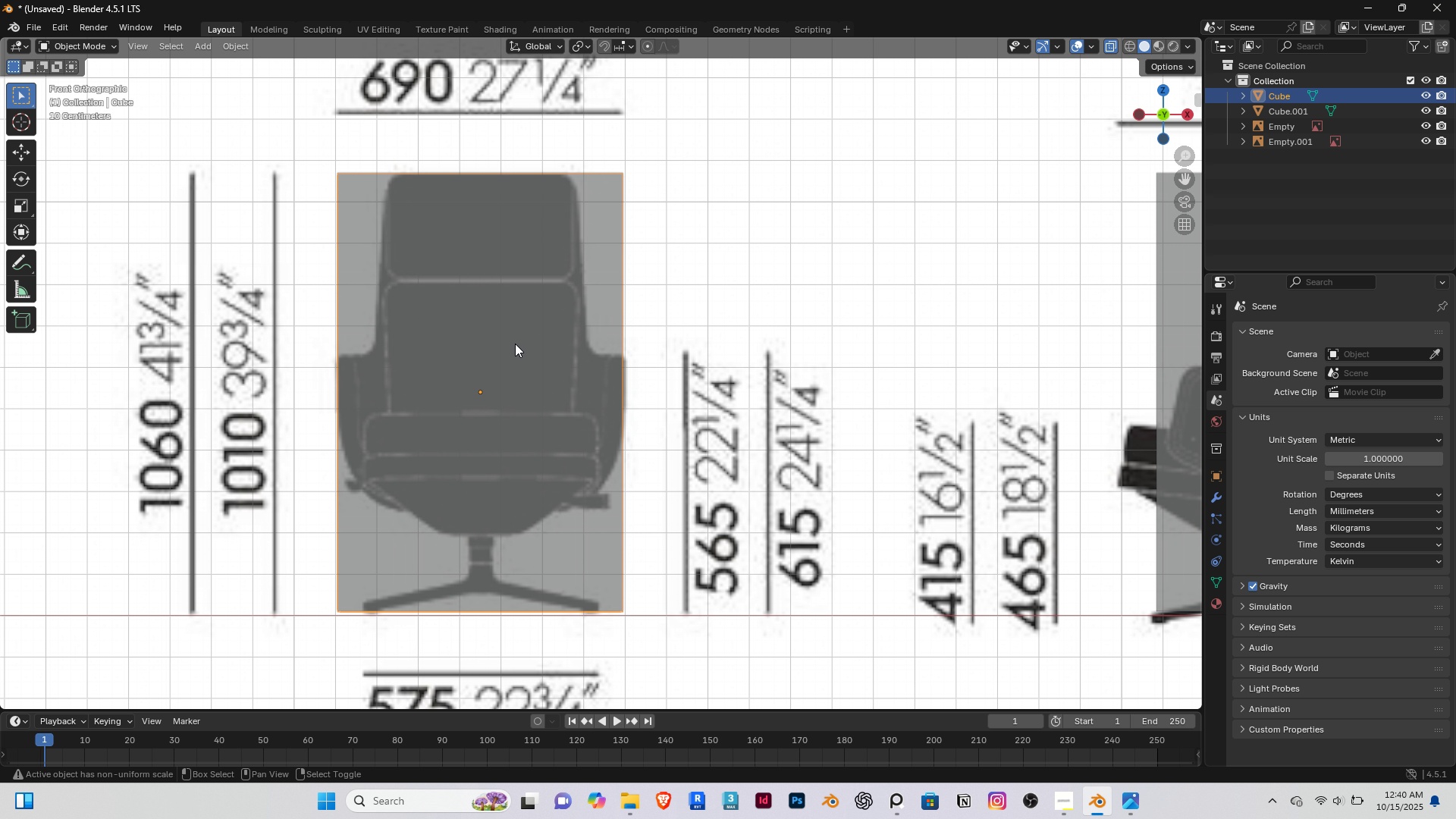 
hold_key(key=ShiftRight, duration=0.42)
 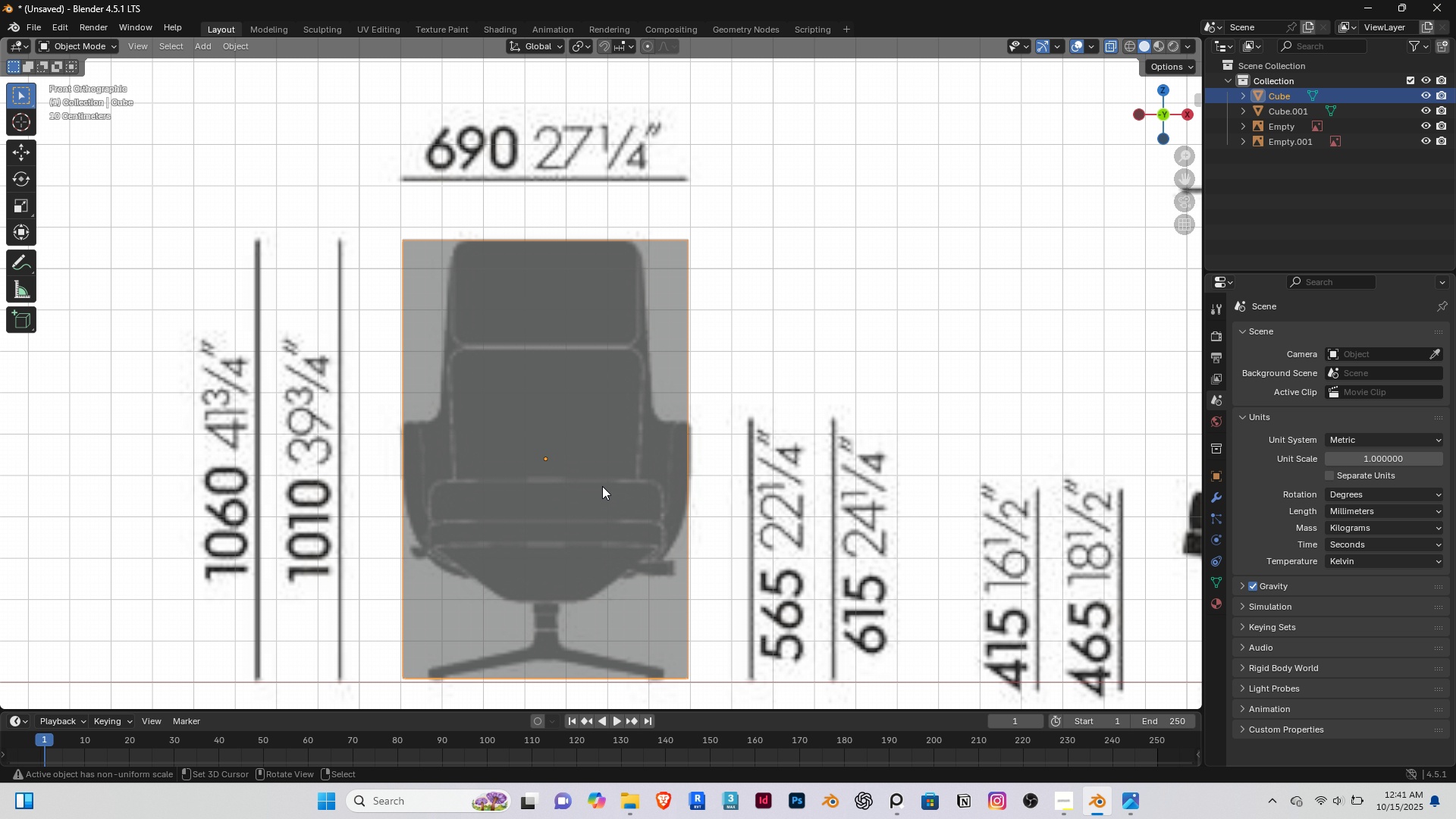 
wait(6.97)
 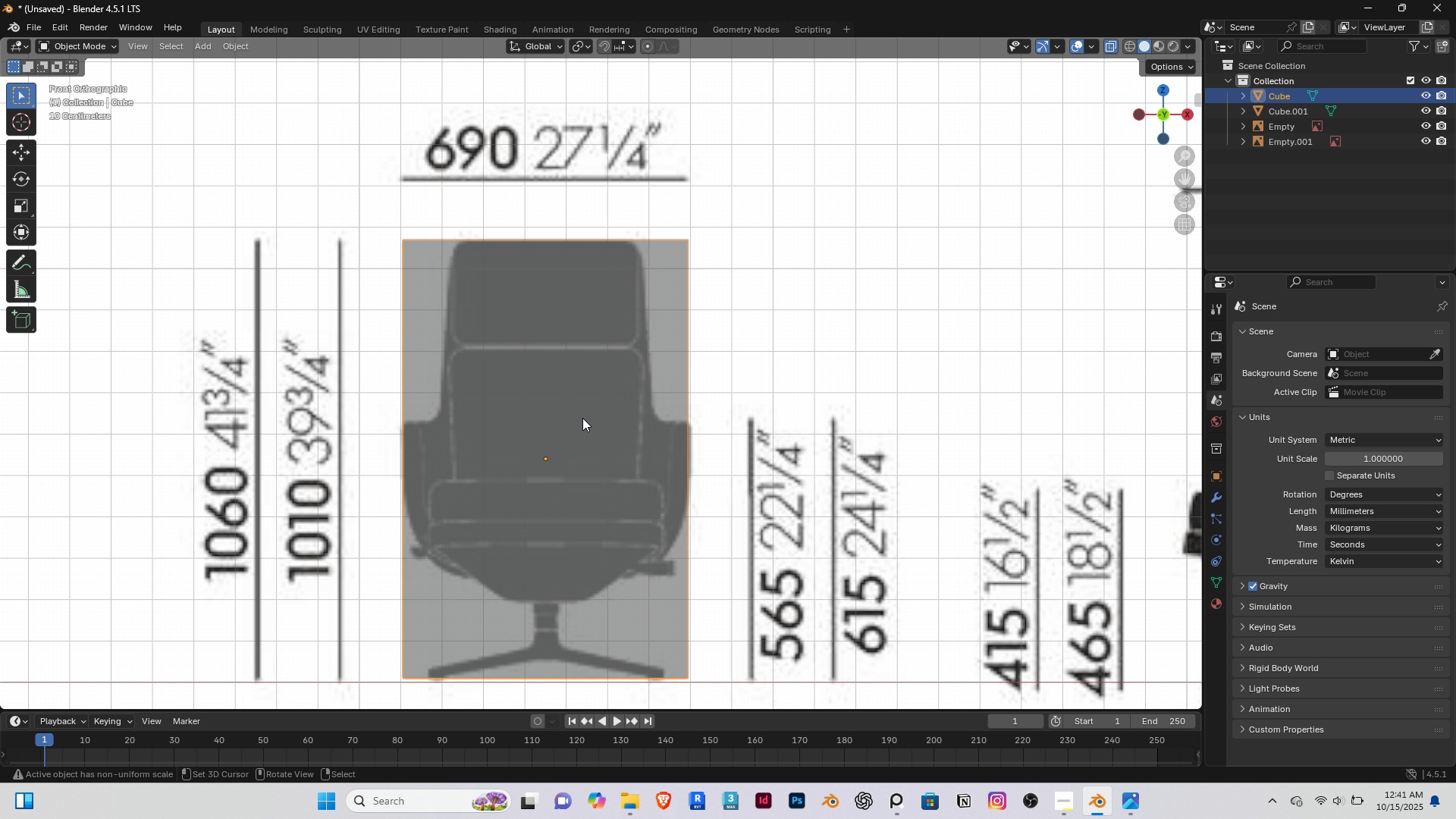 
left_click([642, 807])
 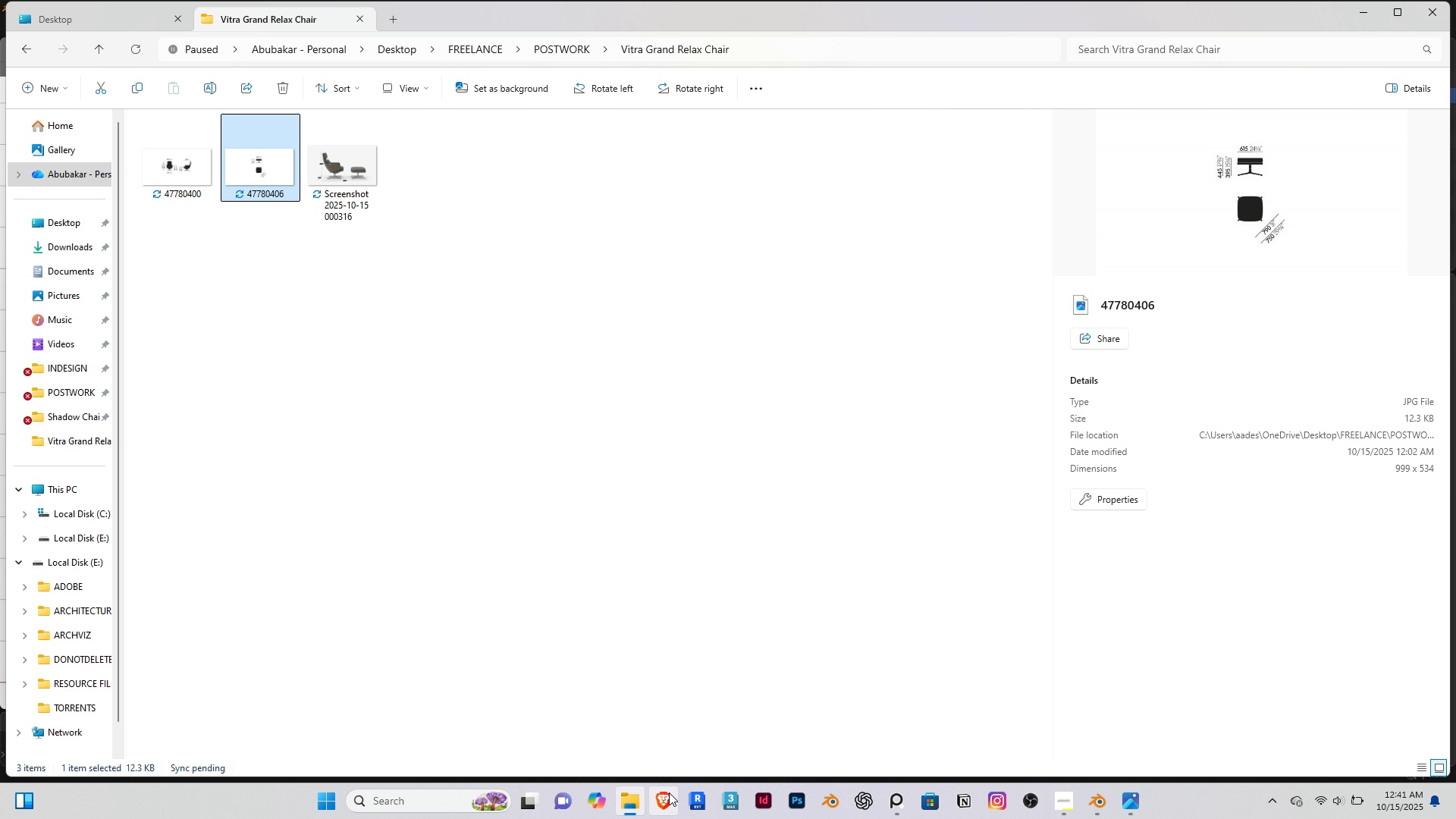 
left_click([667, 795])
 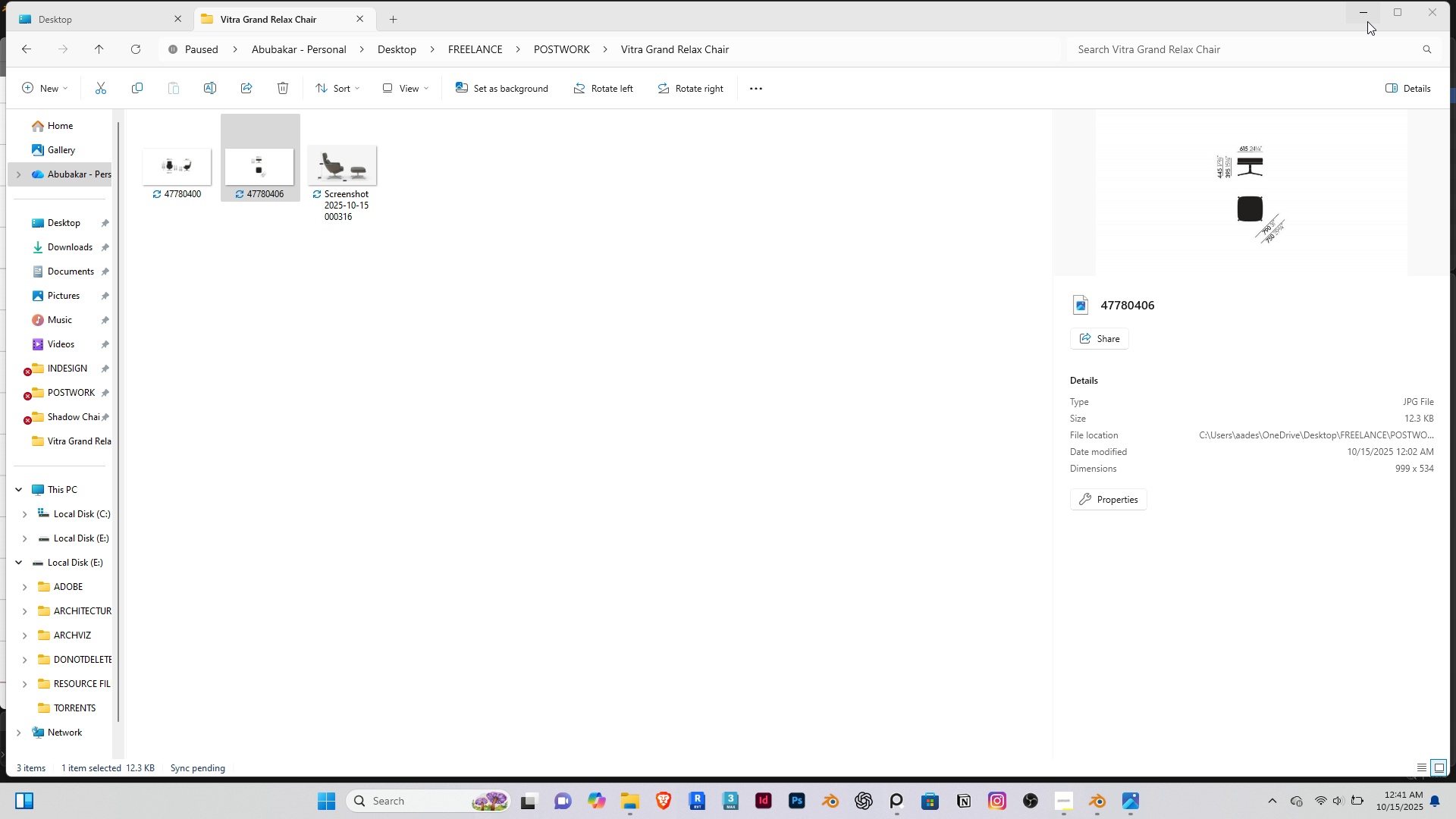 
left_click([1367, 14])
 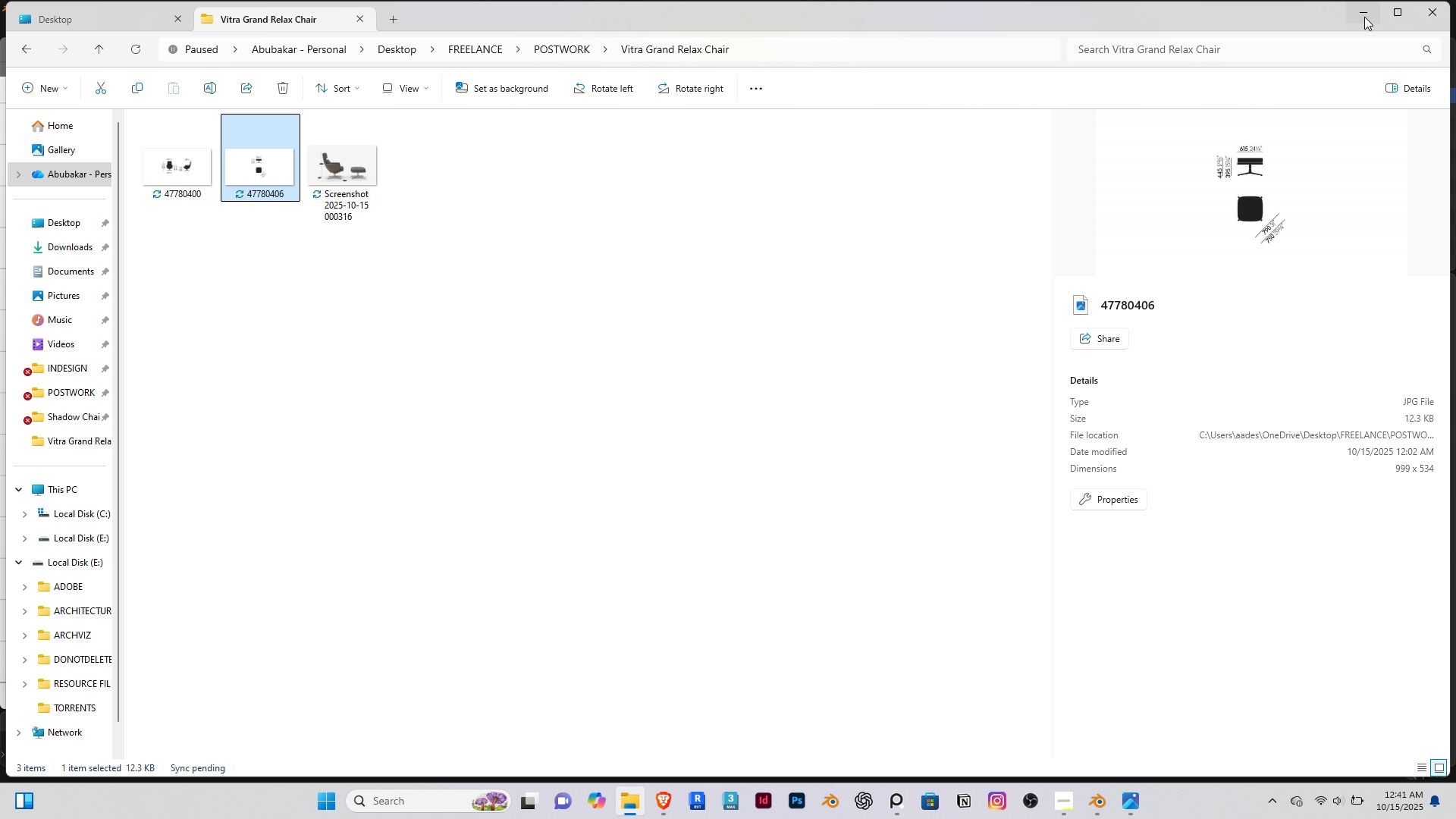 
left_click([1364, 17])
 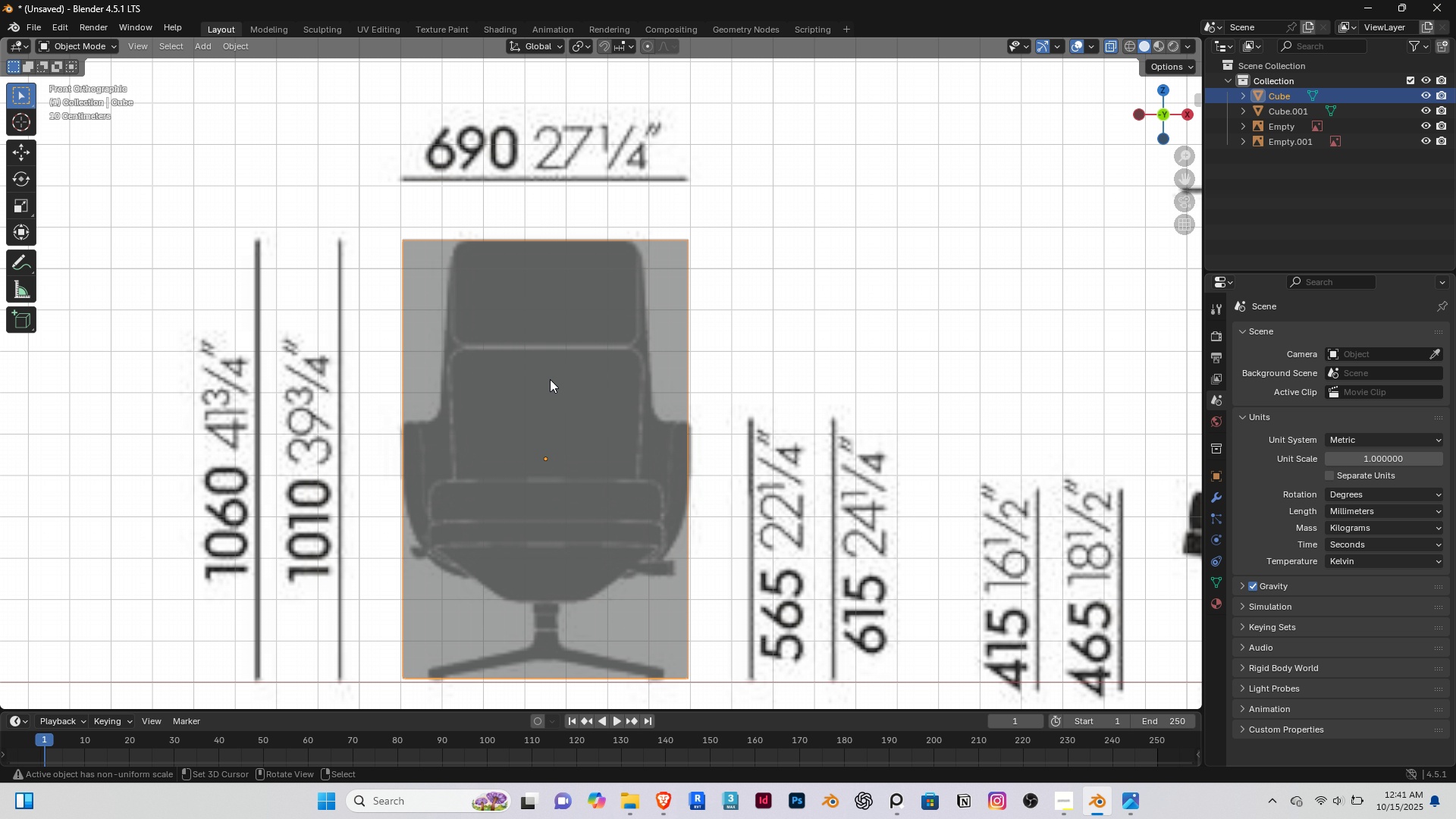 
scroll: coordinate [550, 379], scroll_direction: down, amount: 3.0
 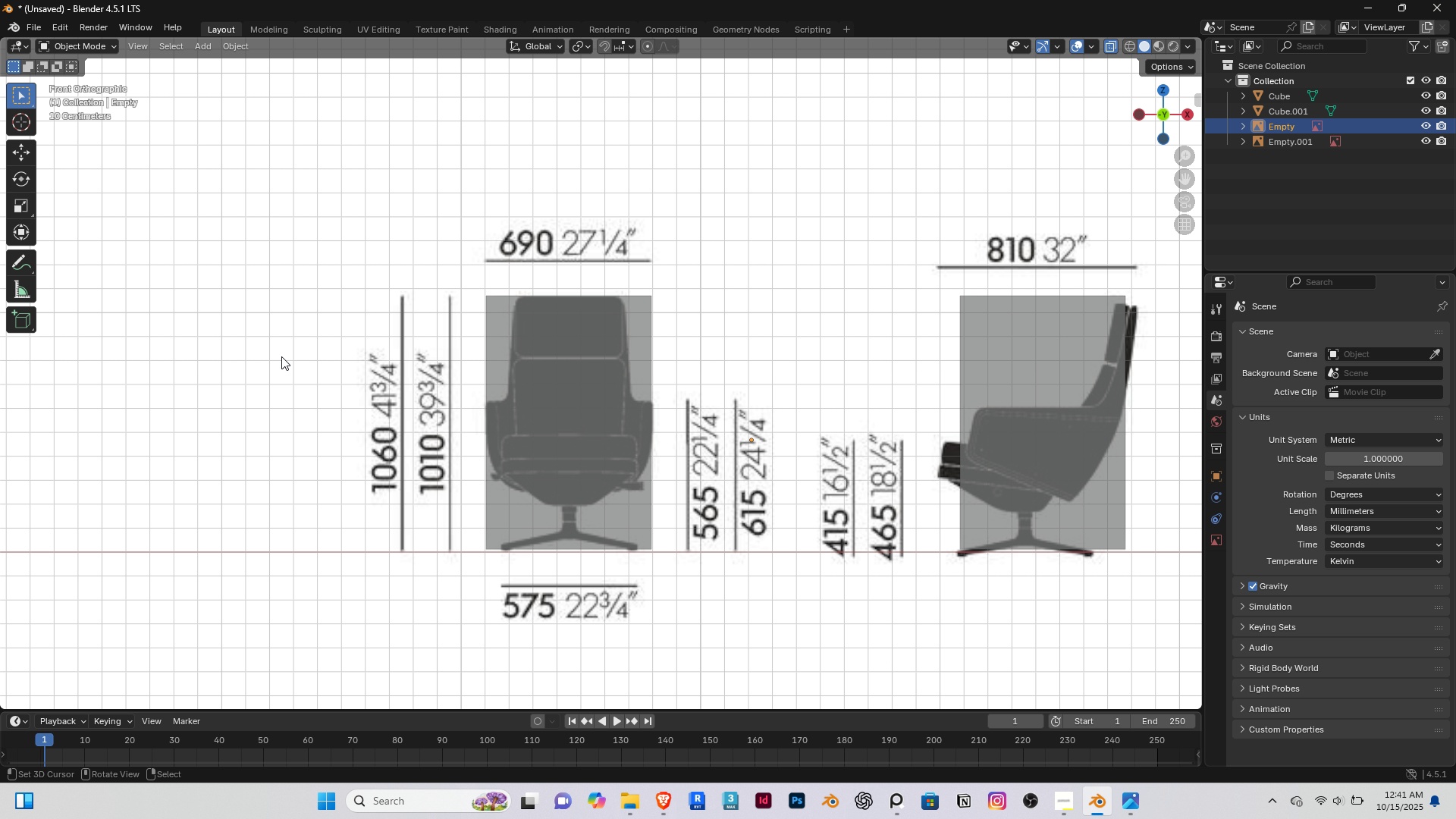 
right_click([281, 356])
 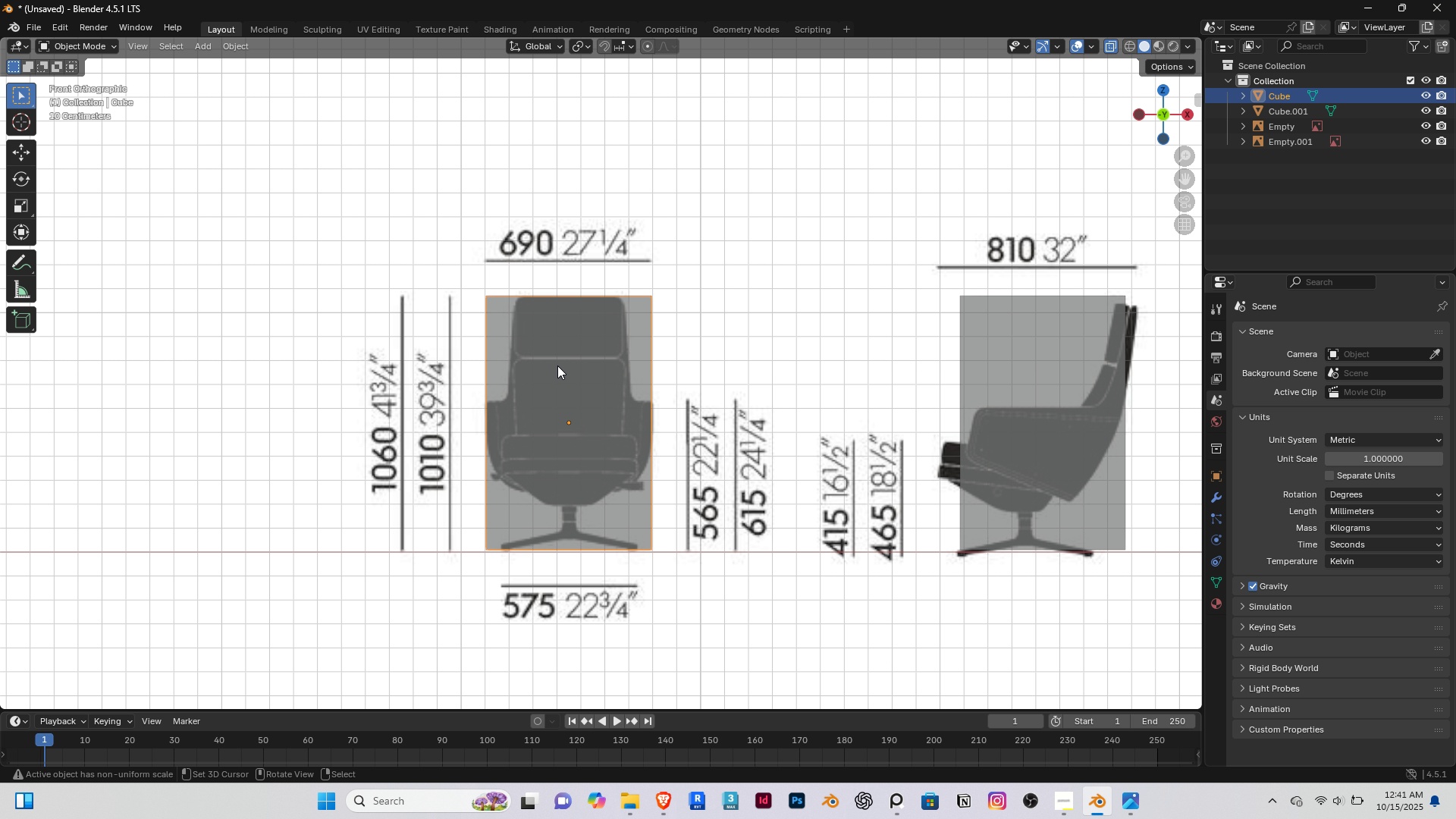 
right_click([557, 366])
 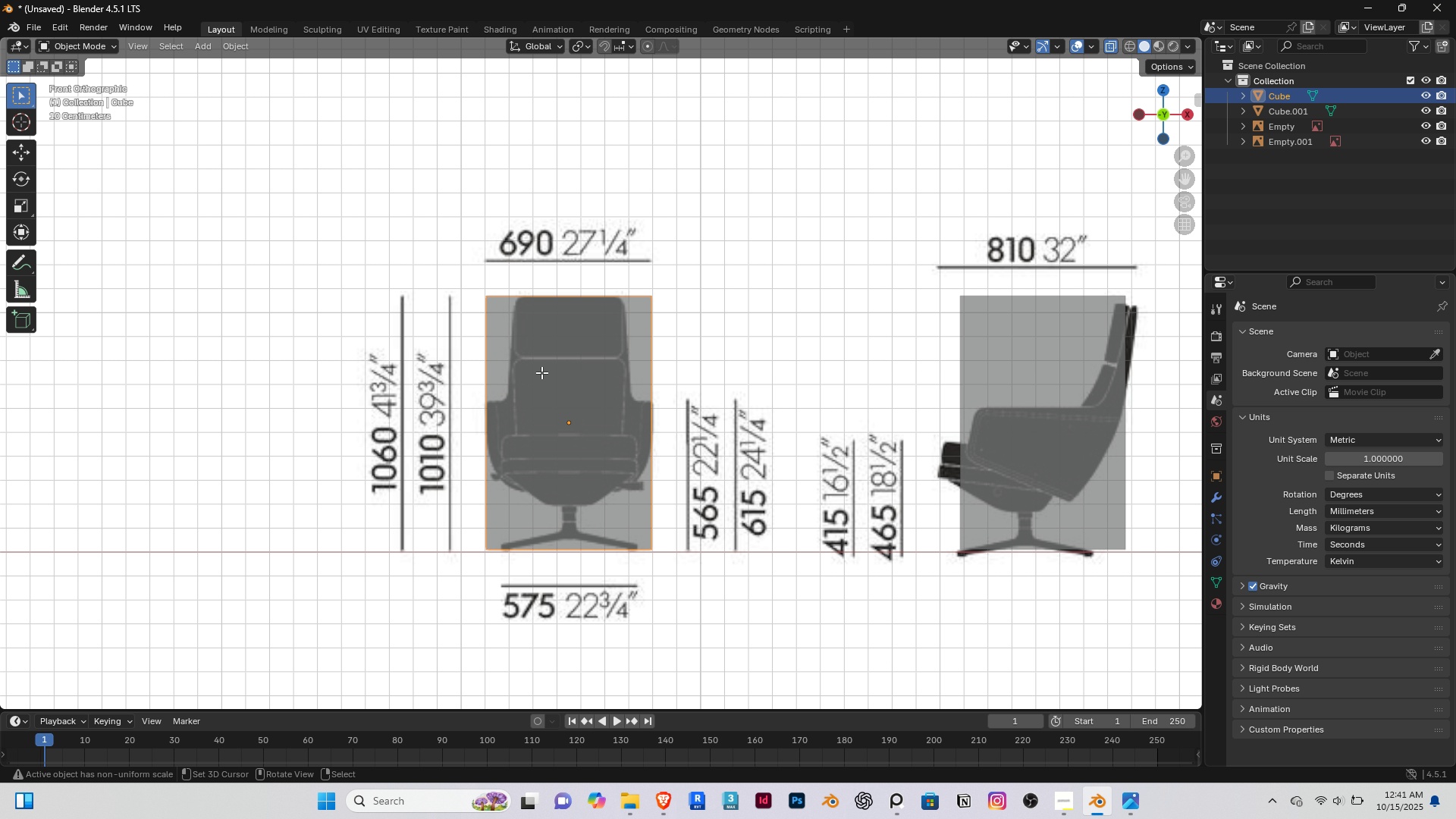 
key(Tab)
 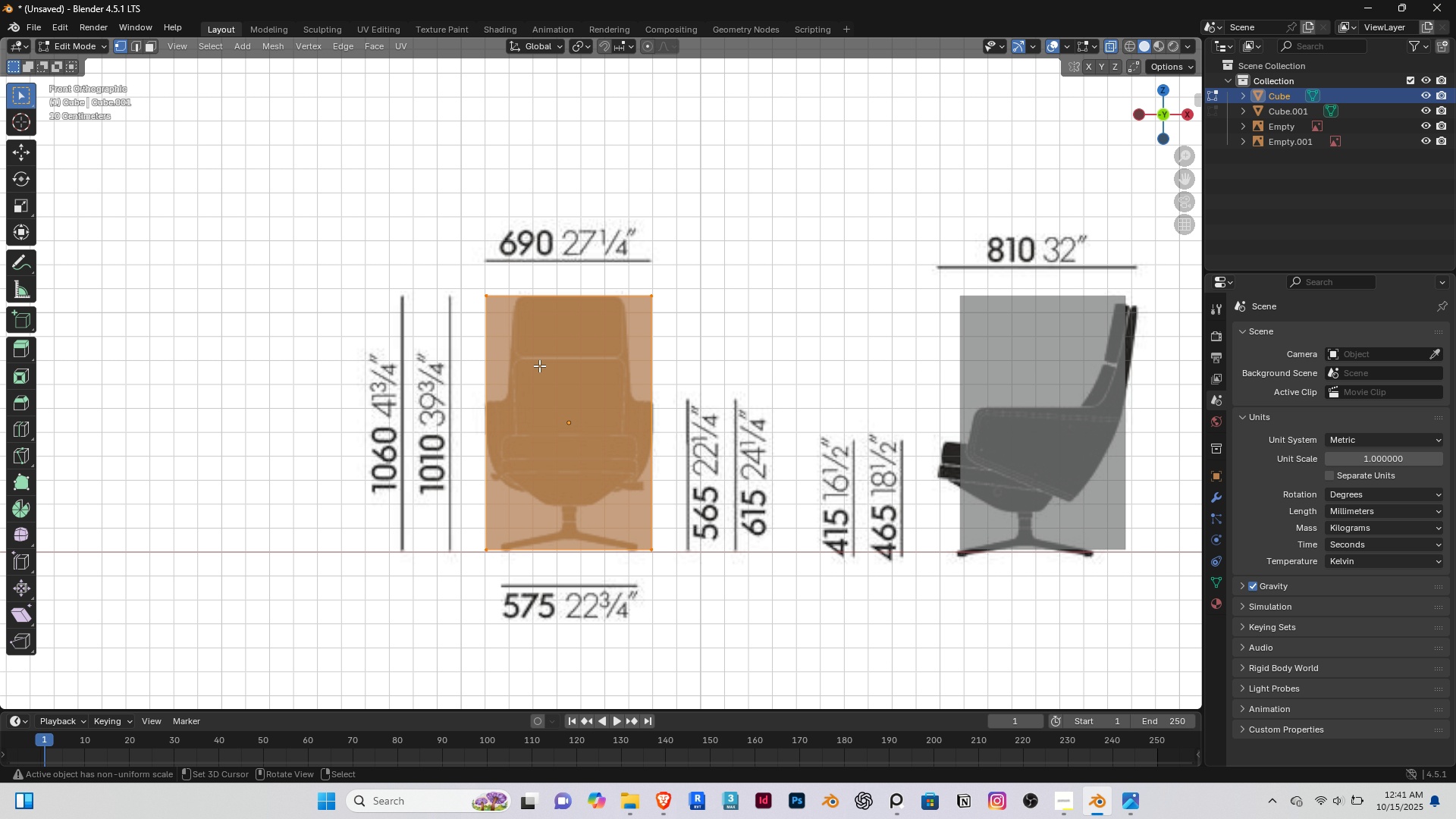 
scroll: coordinate [416, 399], scroll_direction: up, amount: 5.0
 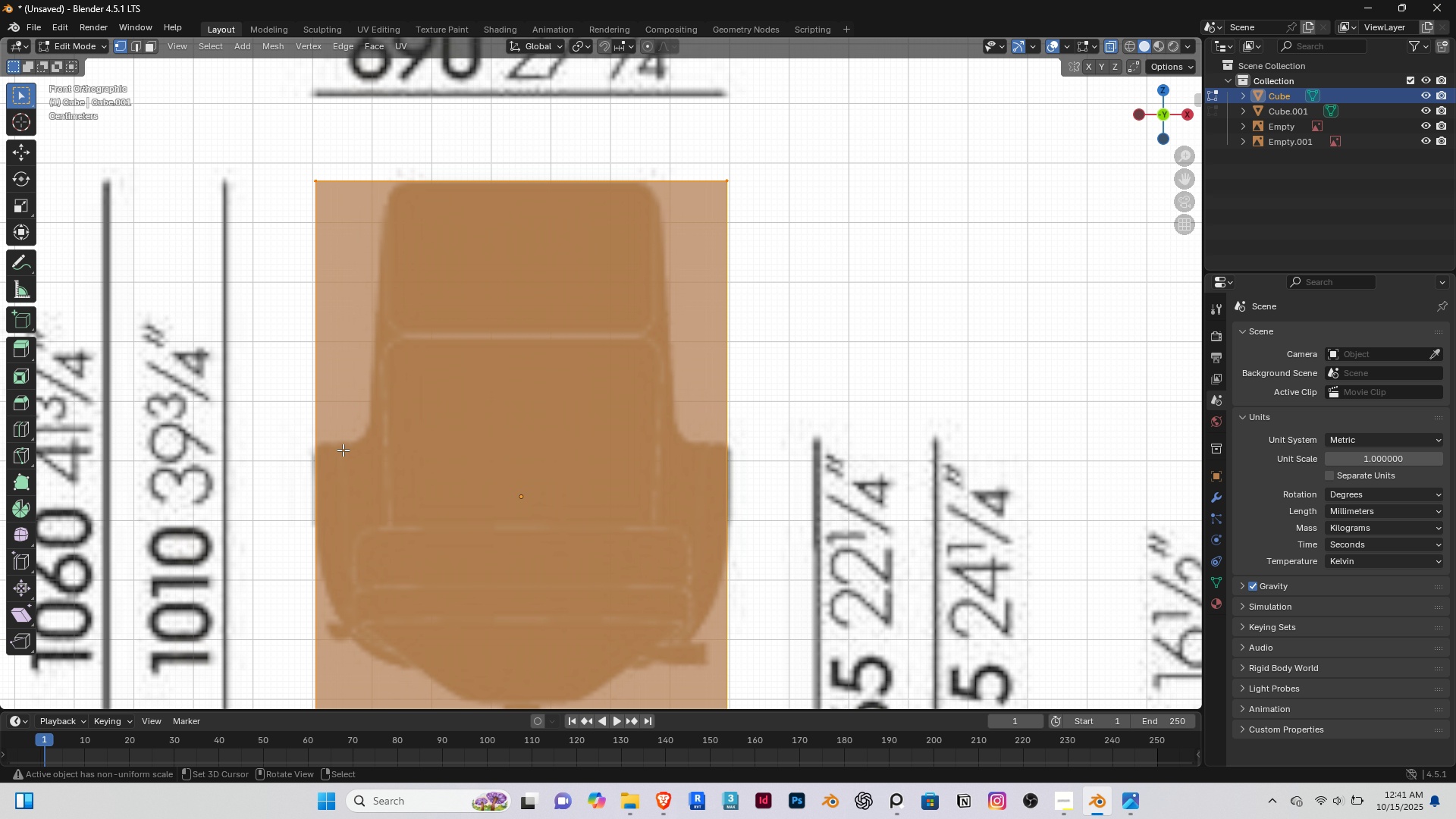 
key(K)
 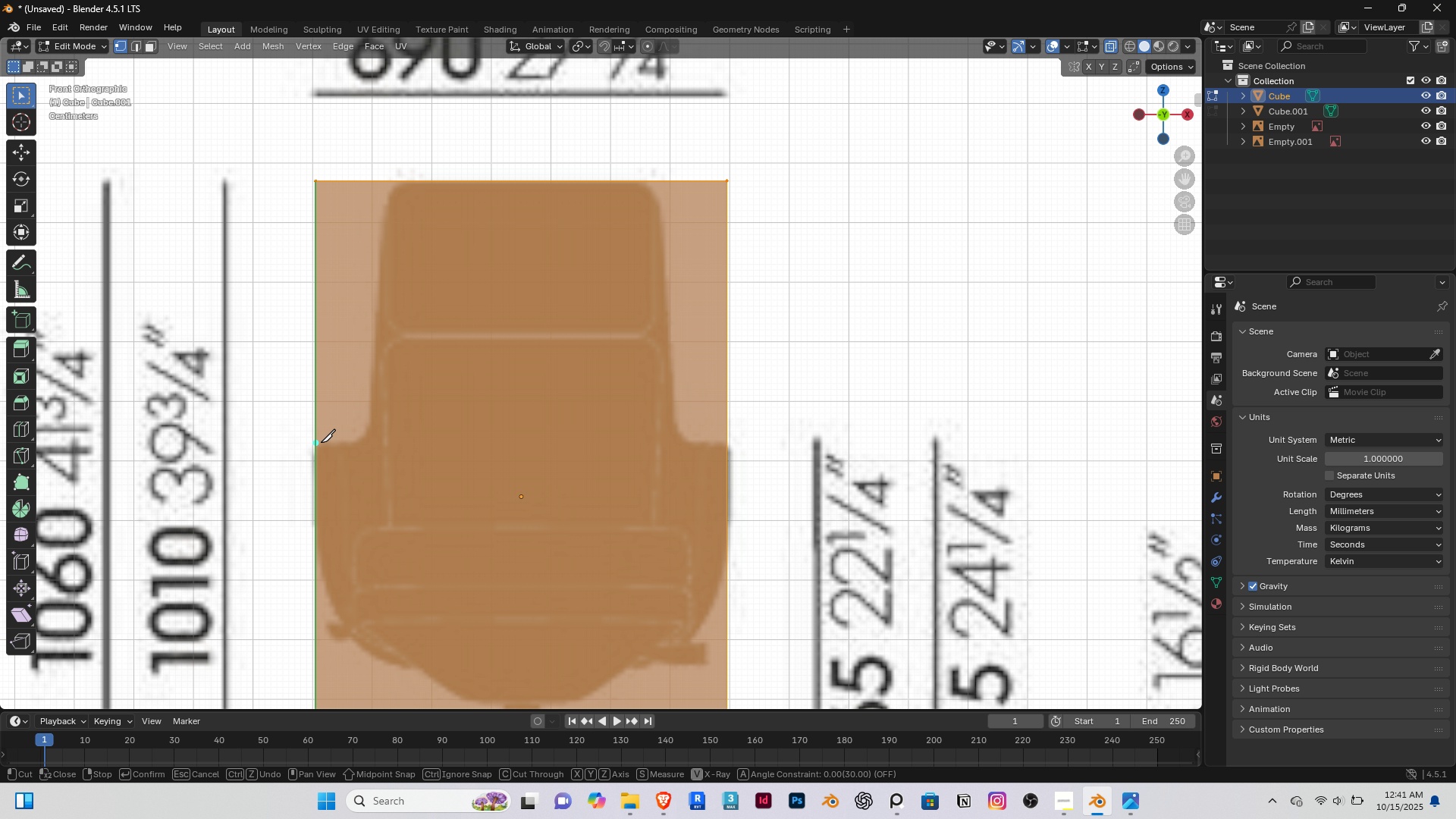 
left_click([321, 446])
 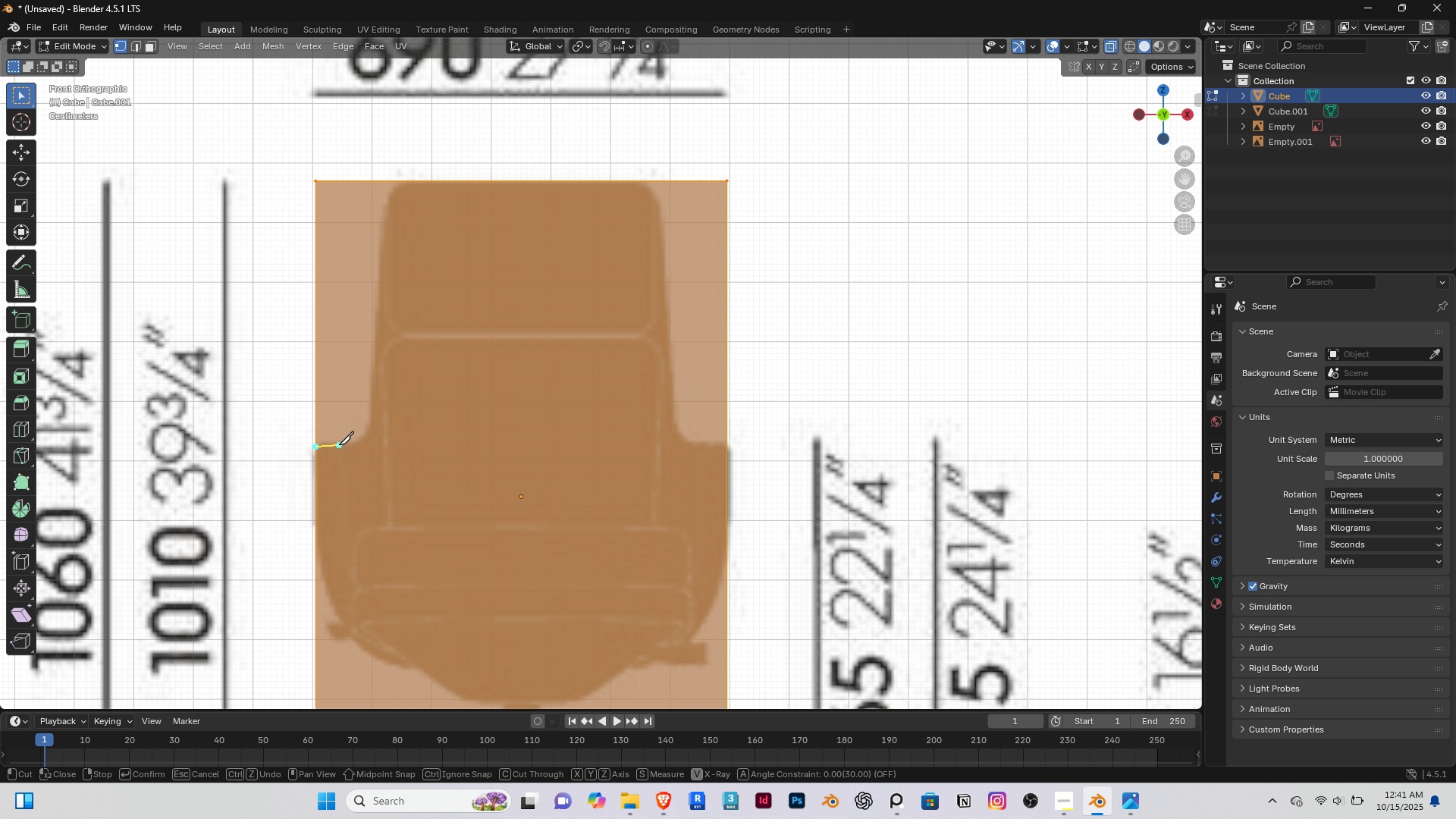 
left_click([339, 444])
 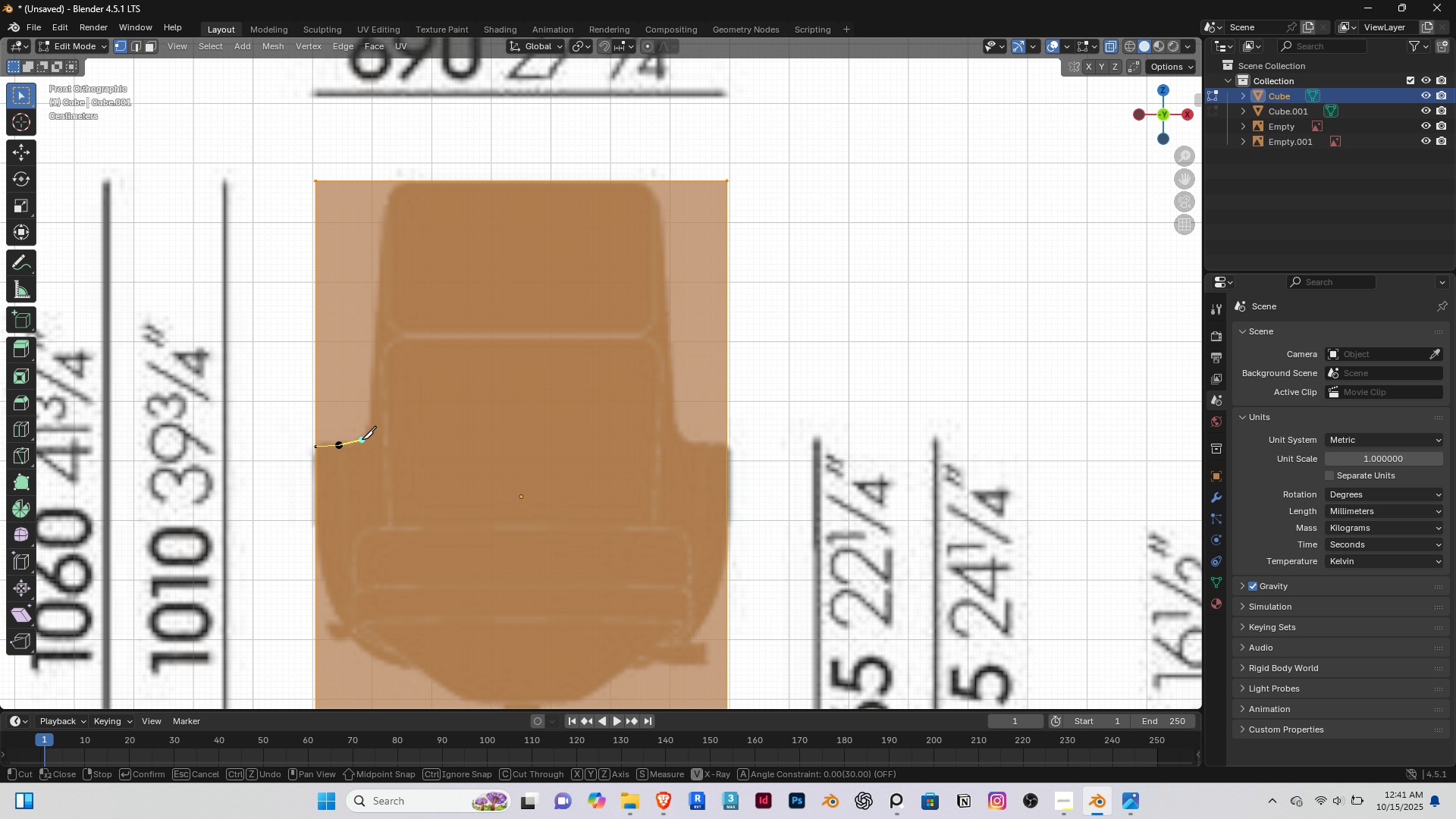 
left_click([360, 437])
 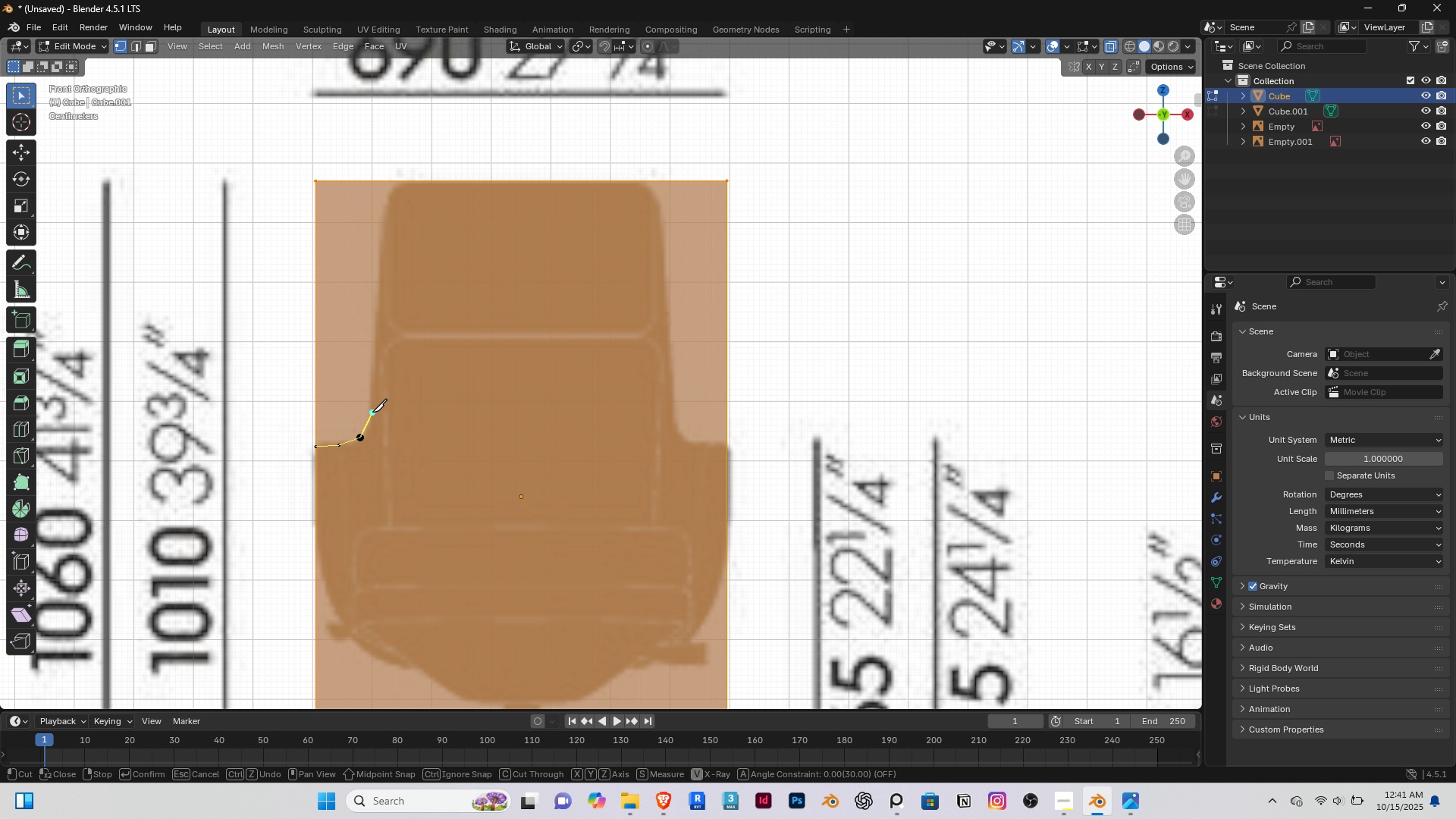 
left_click([372, 412])
 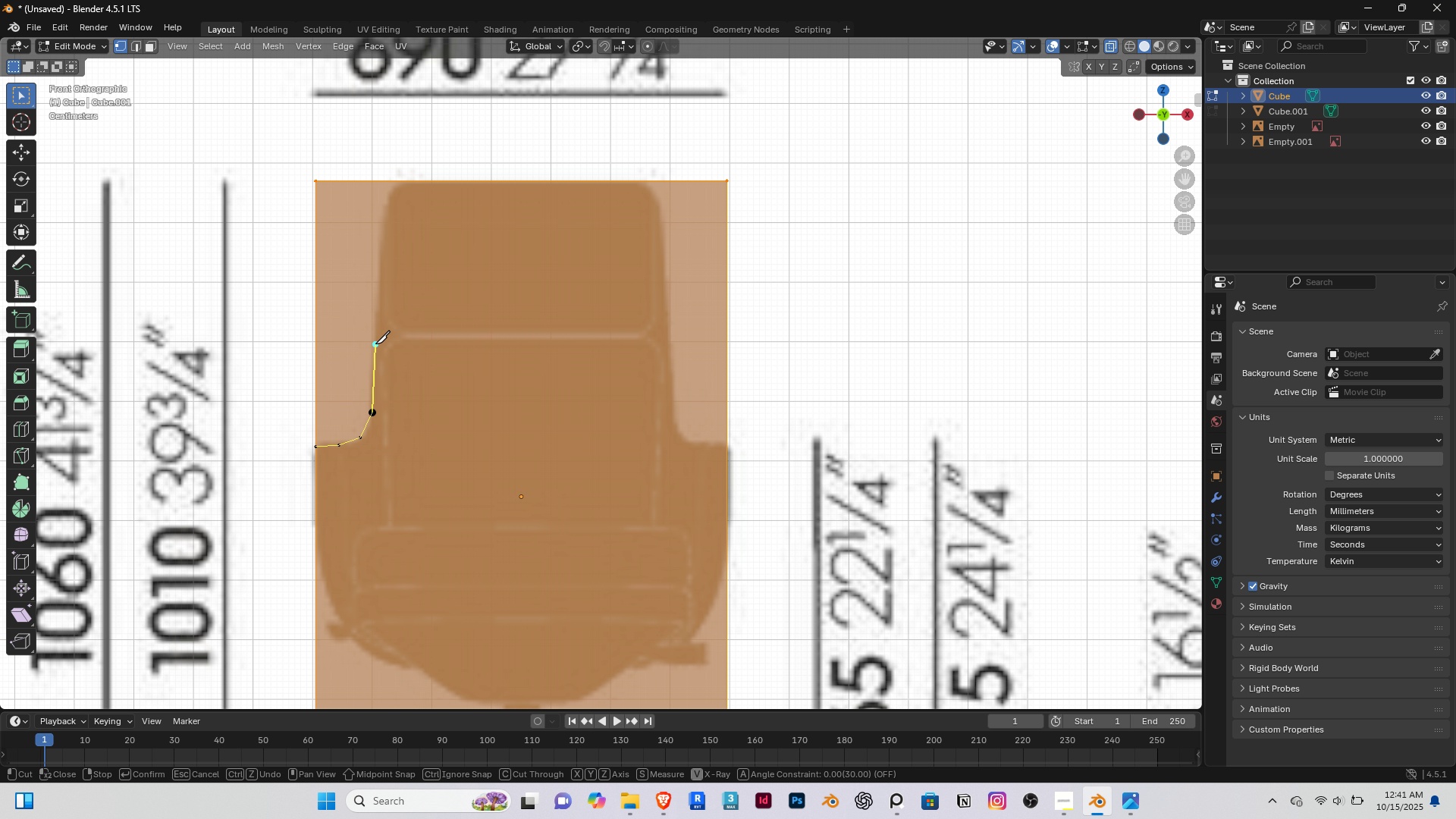 
left_click([375, 344])
 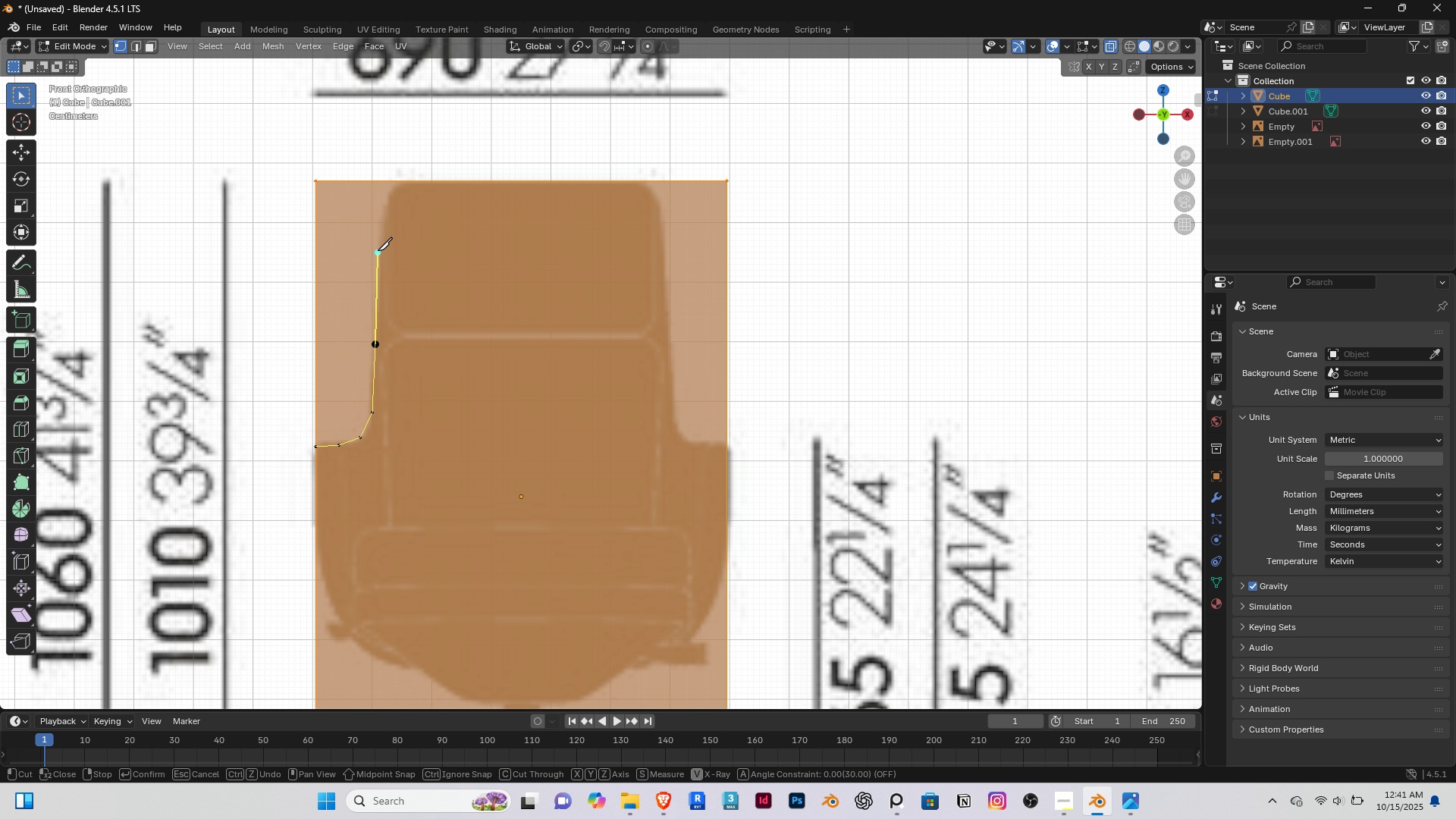 
left_click([378, 250])
 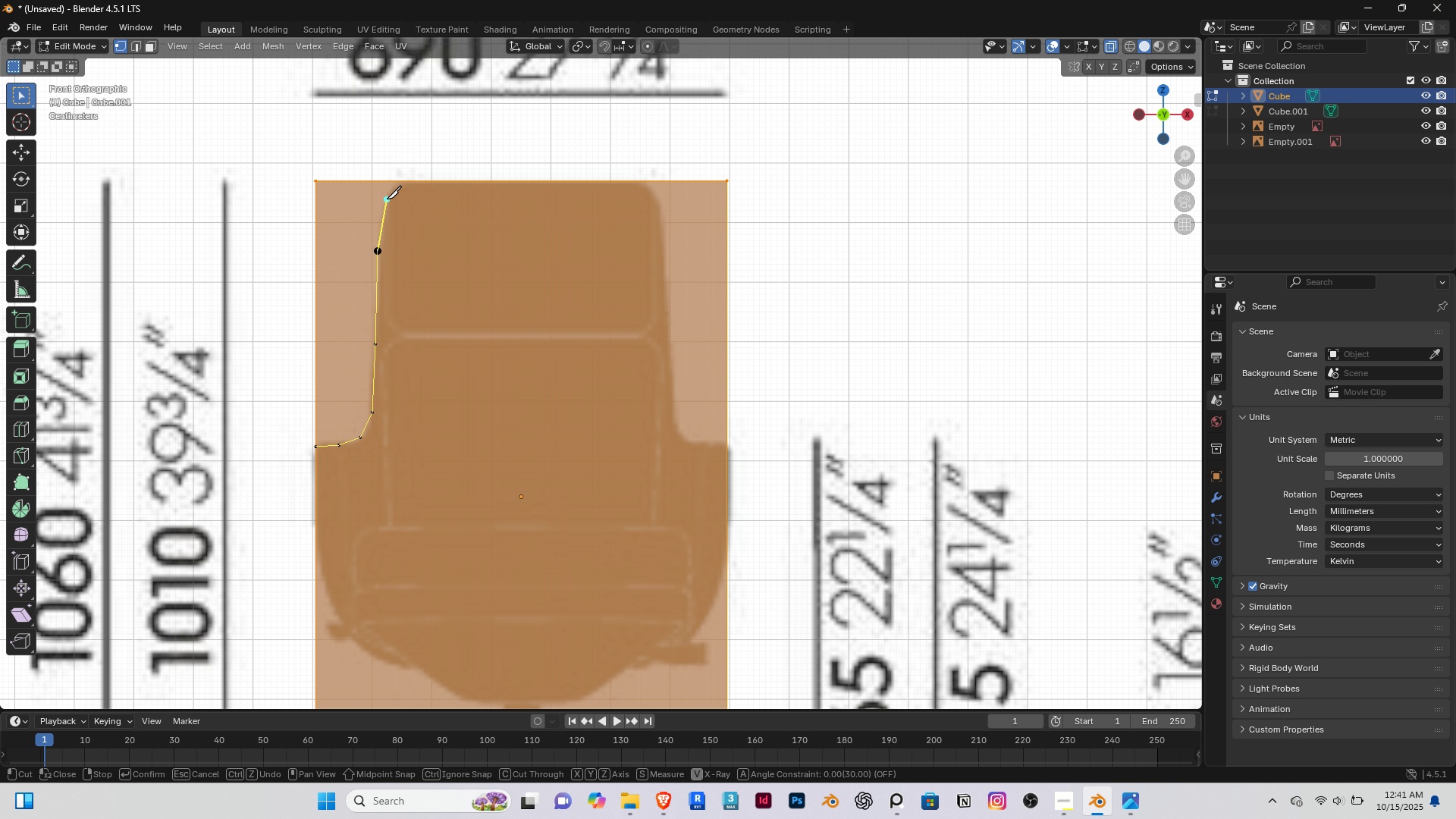 
left_click([387, 199])
 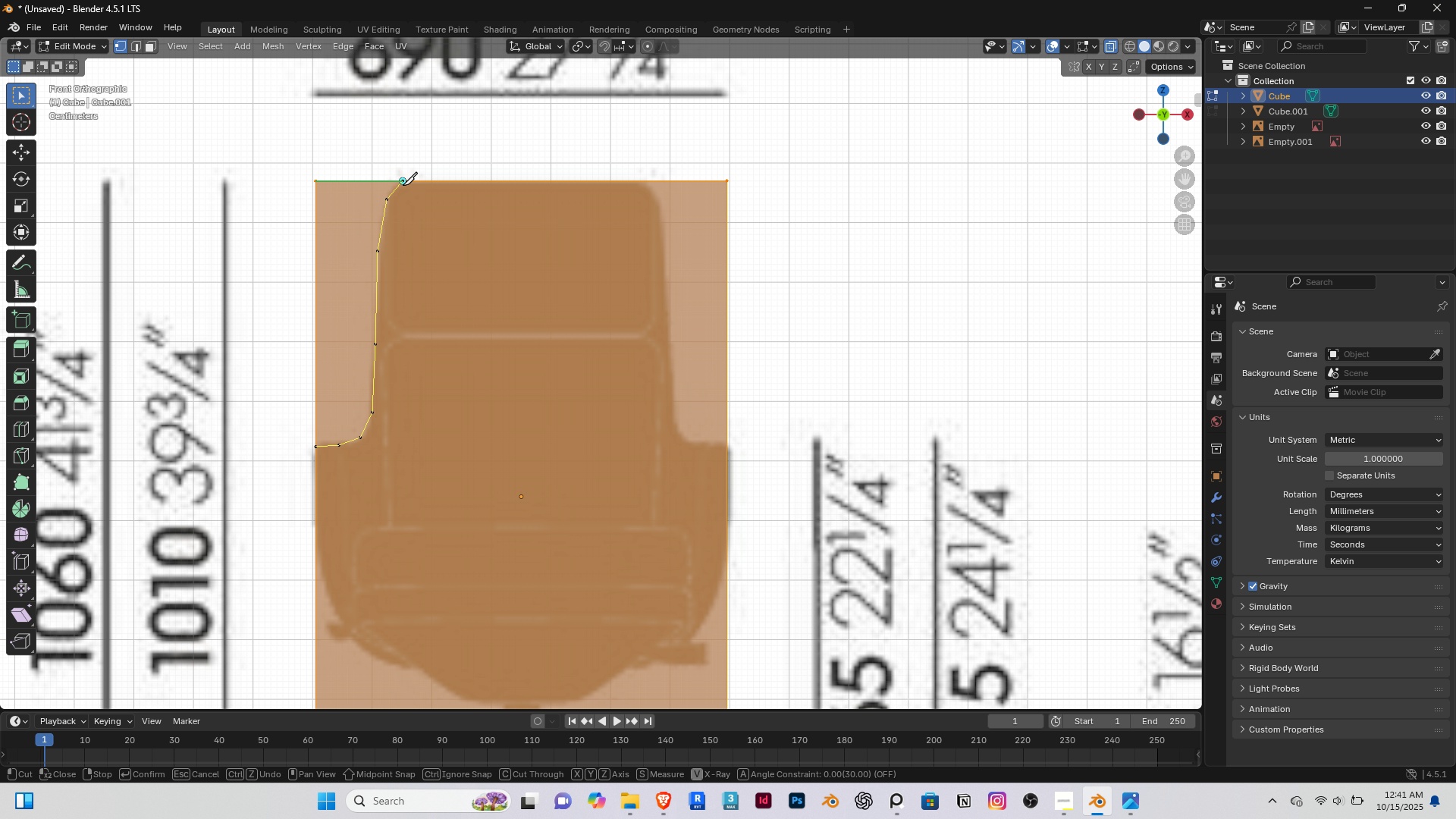 
left_click([403, 185])
 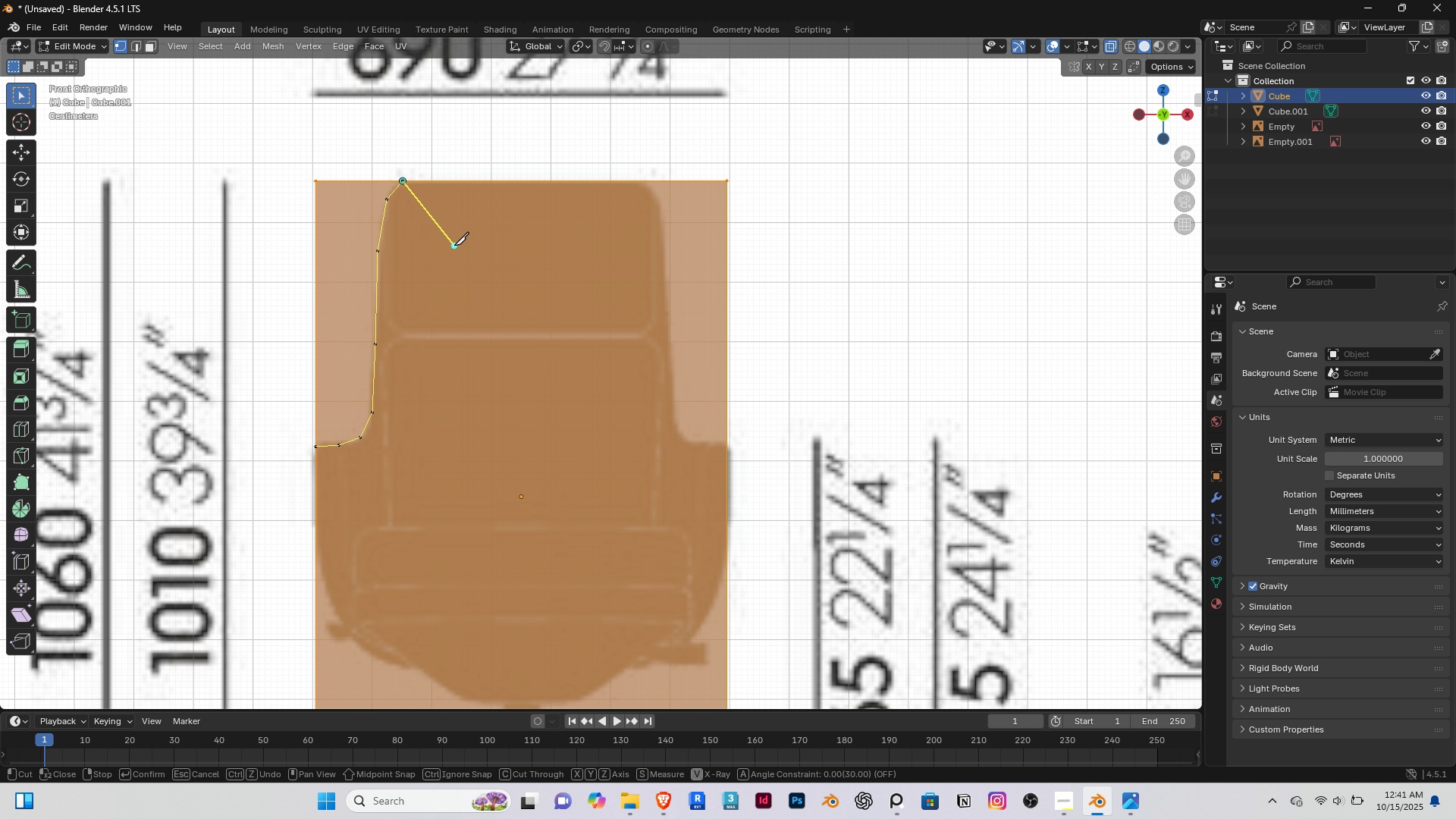 
right_click([454, 245])
 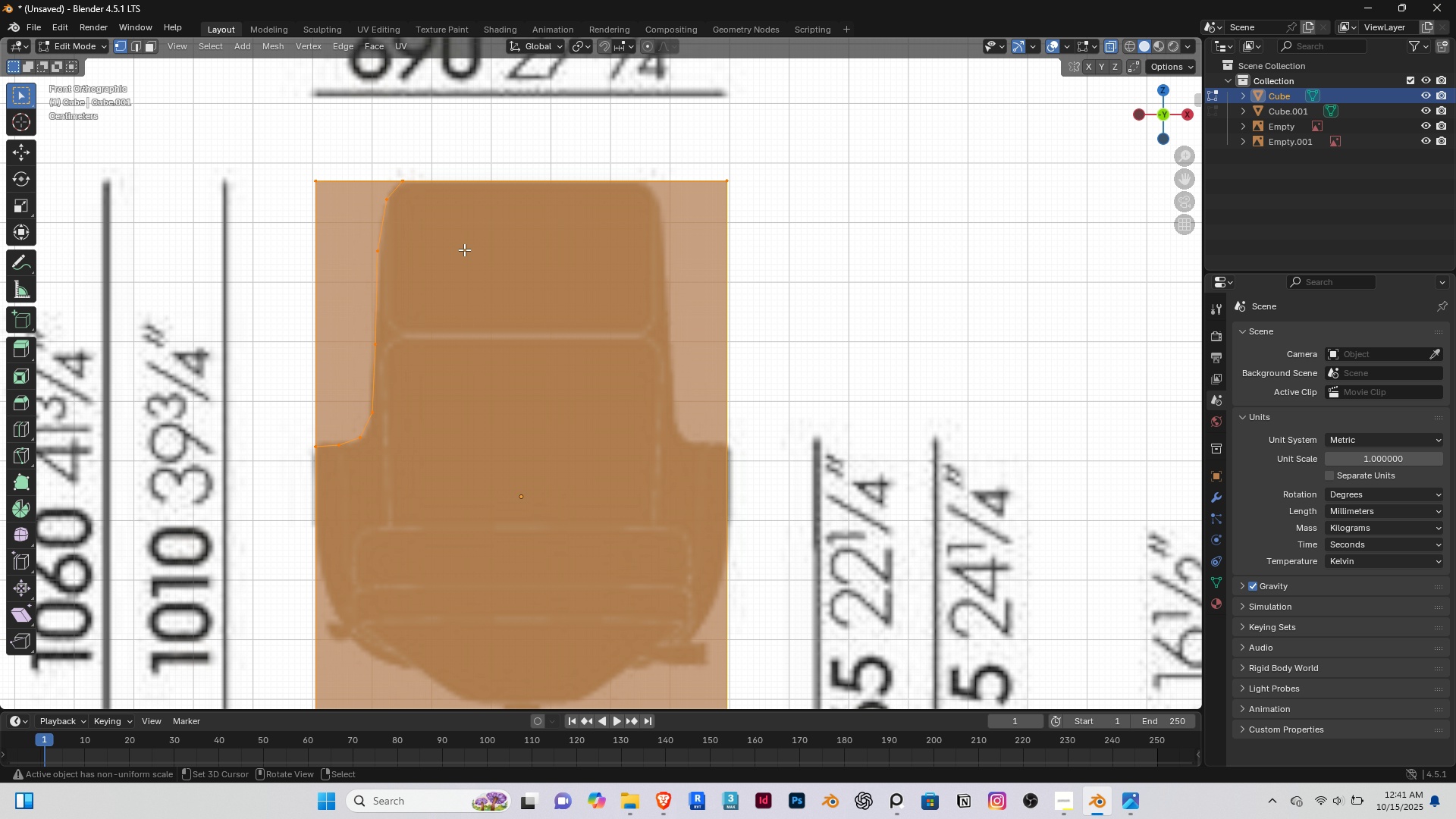 
key(Enter)
 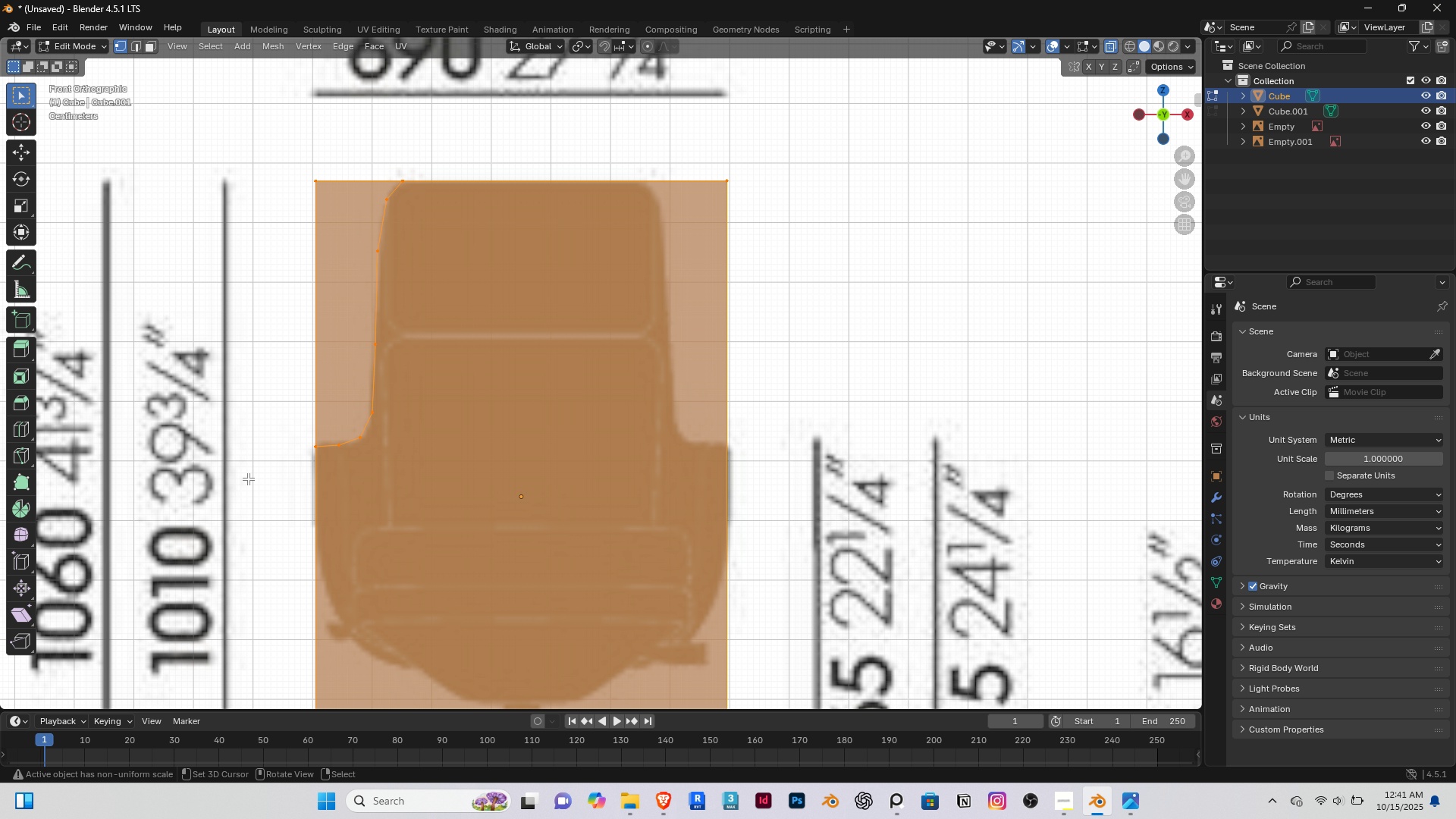 
hold_key(key=ShiftRight, duration=0.41)
 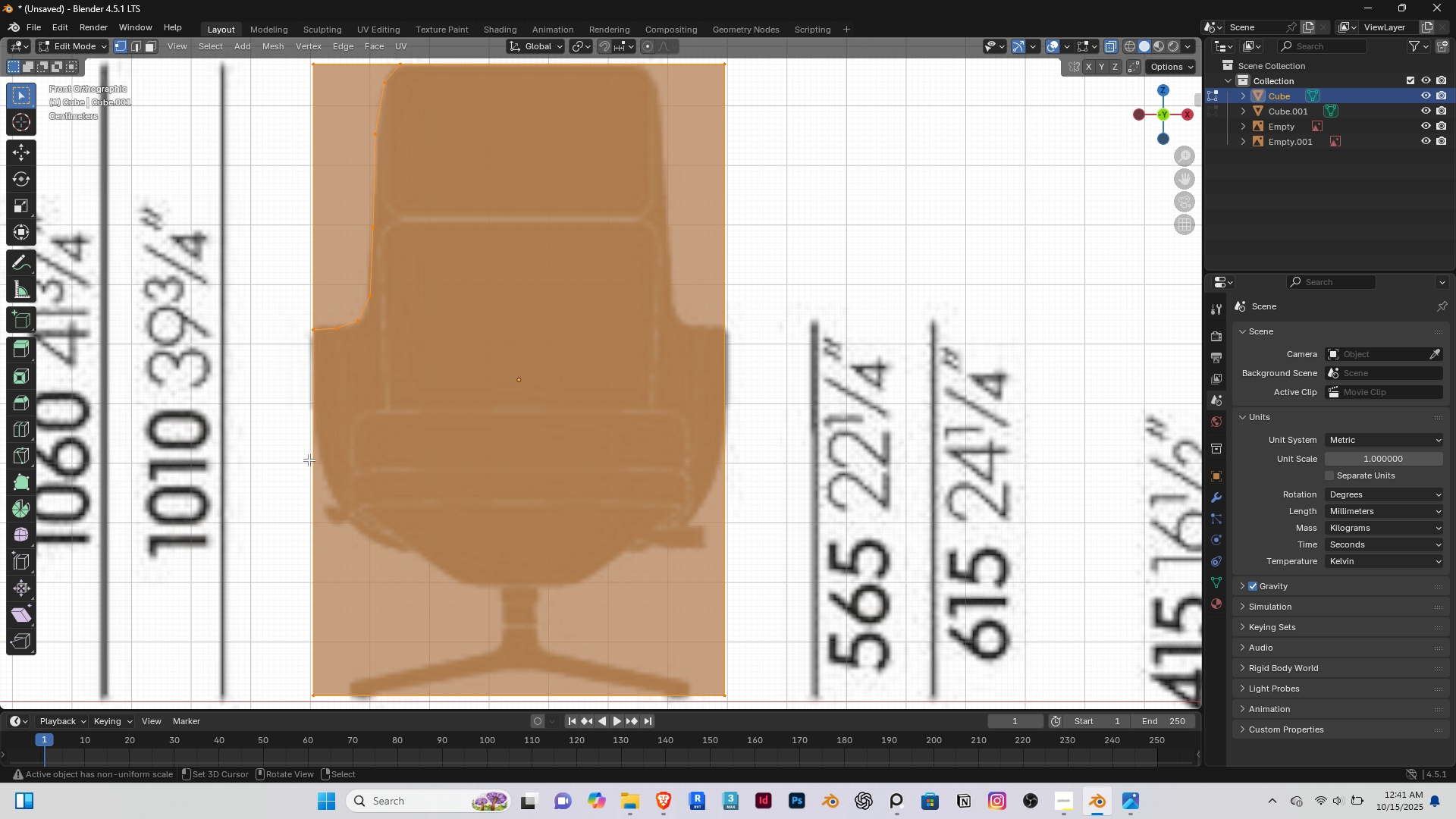 
key(K)
 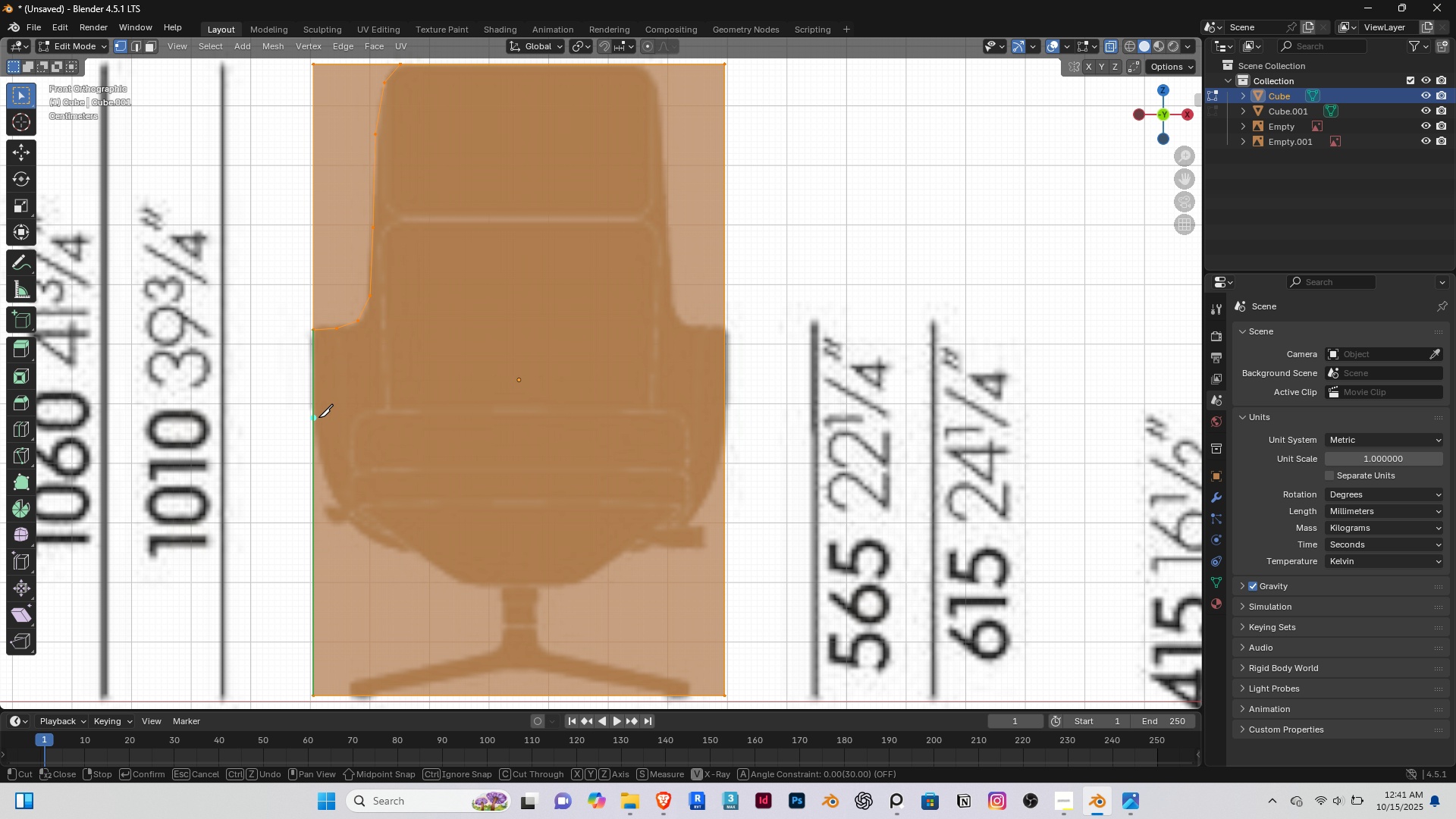 
left_click([318, 417])
 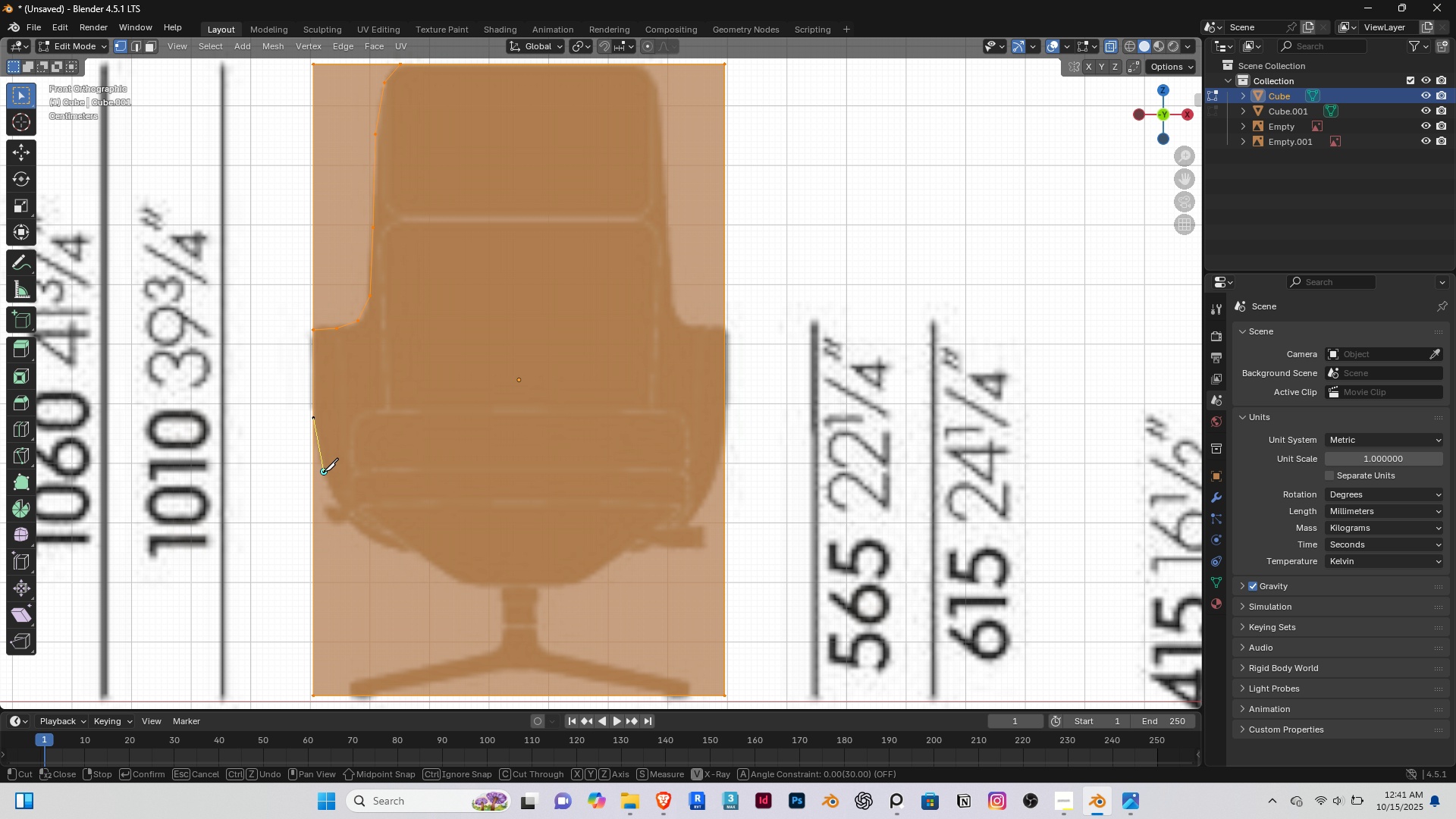 
left_click([324, 471])
 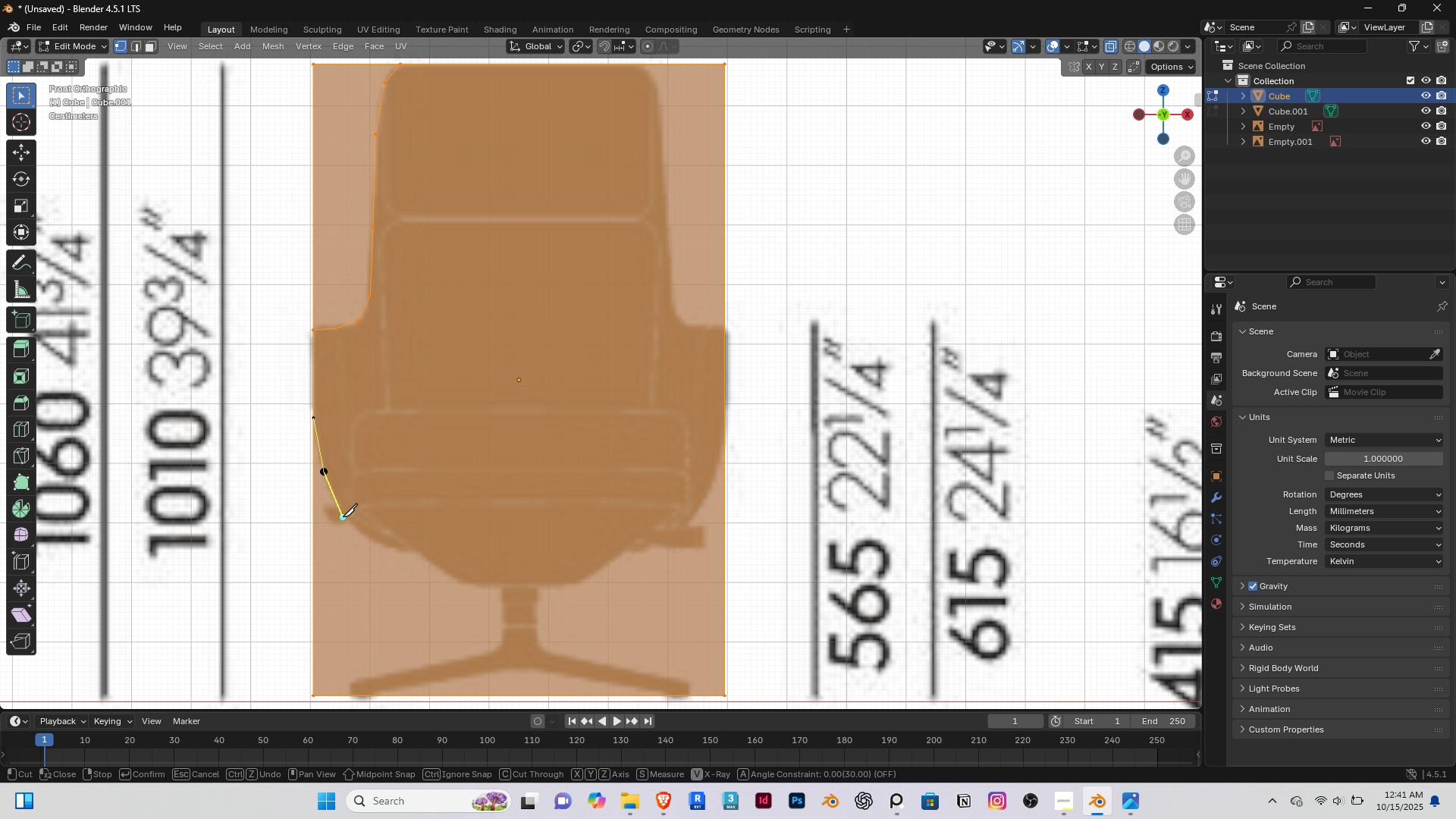 
left_click([341, 514])
 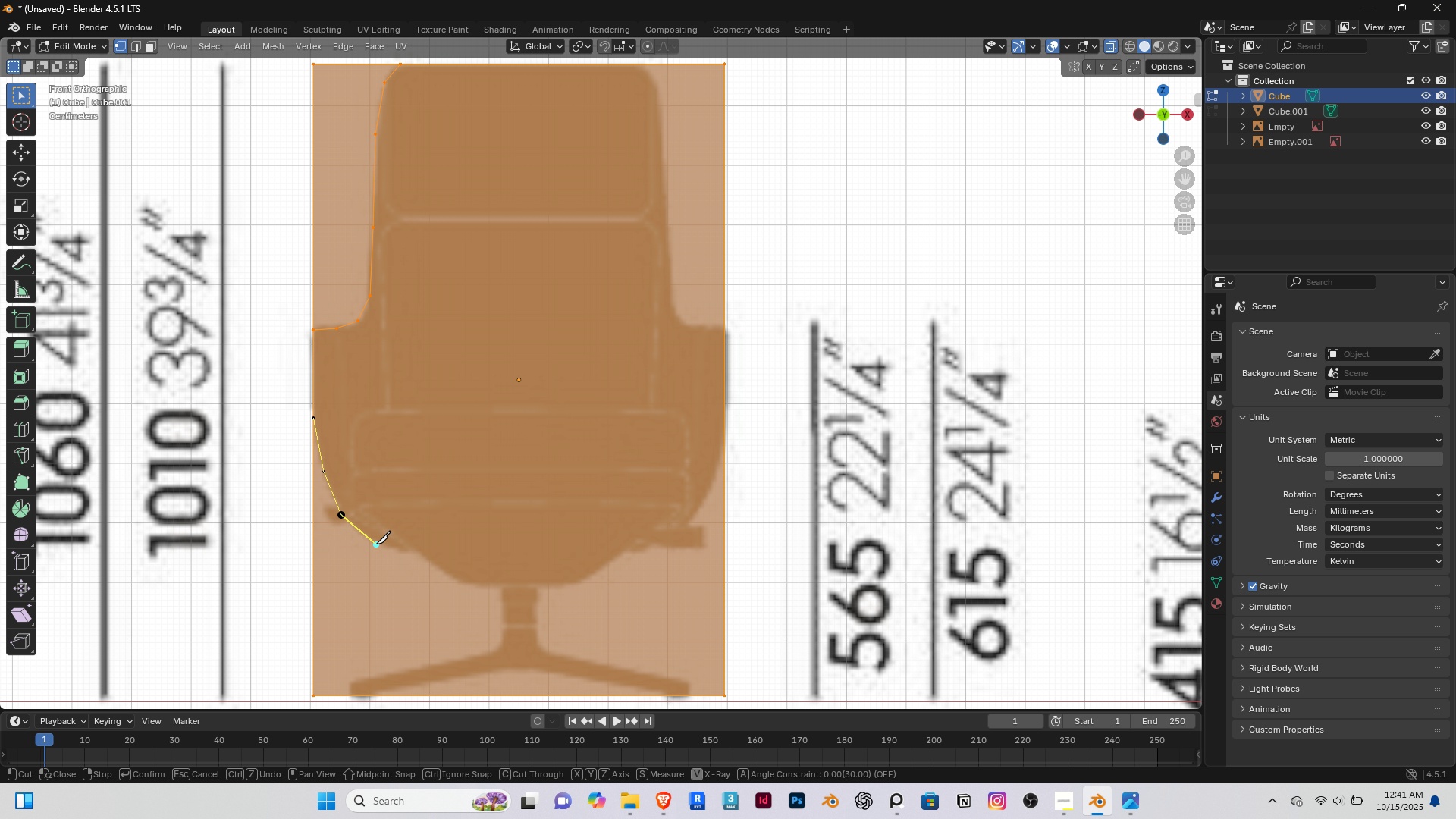 
left_click([376, 544])
 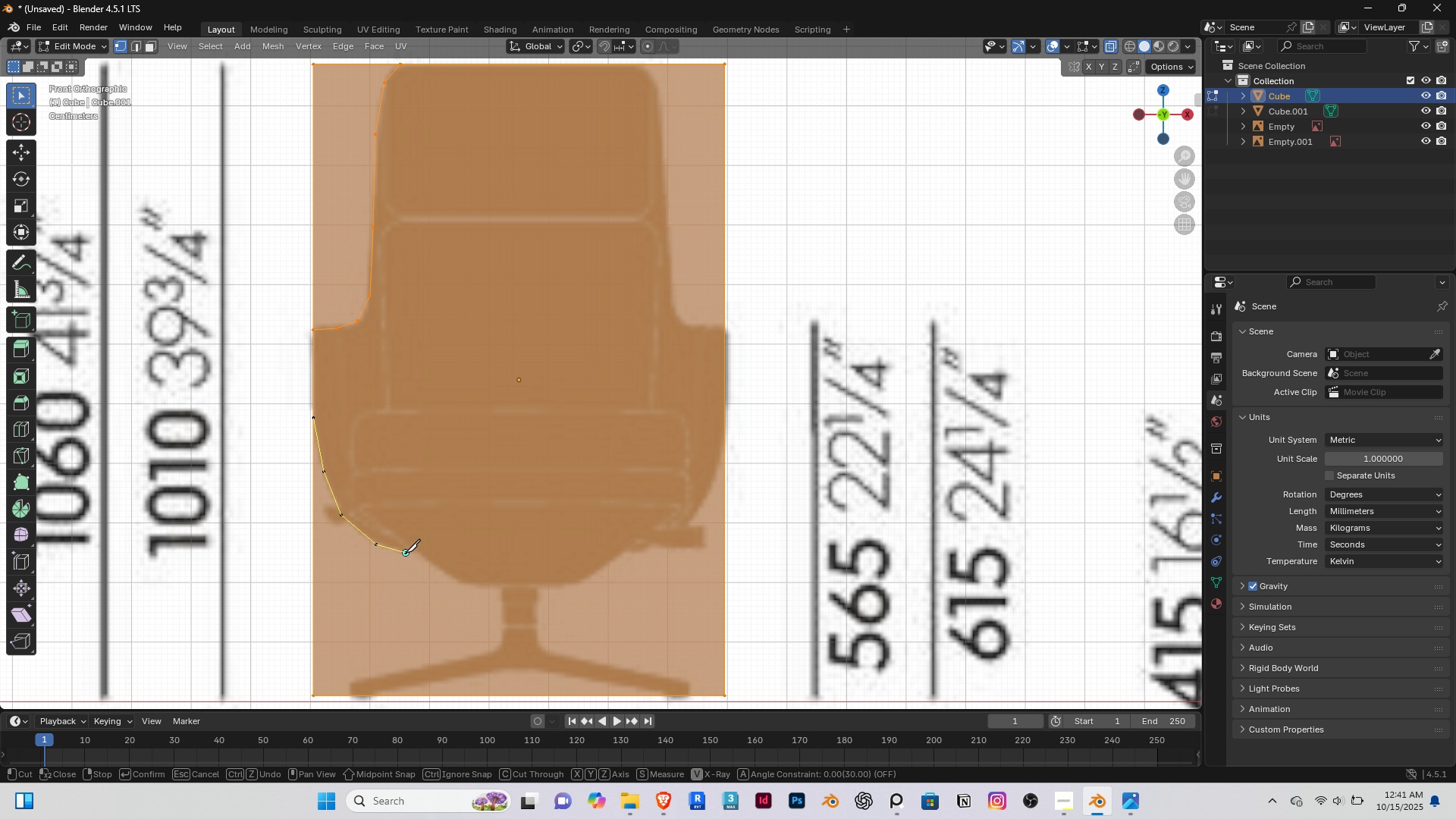 
left_click([406, 552])
 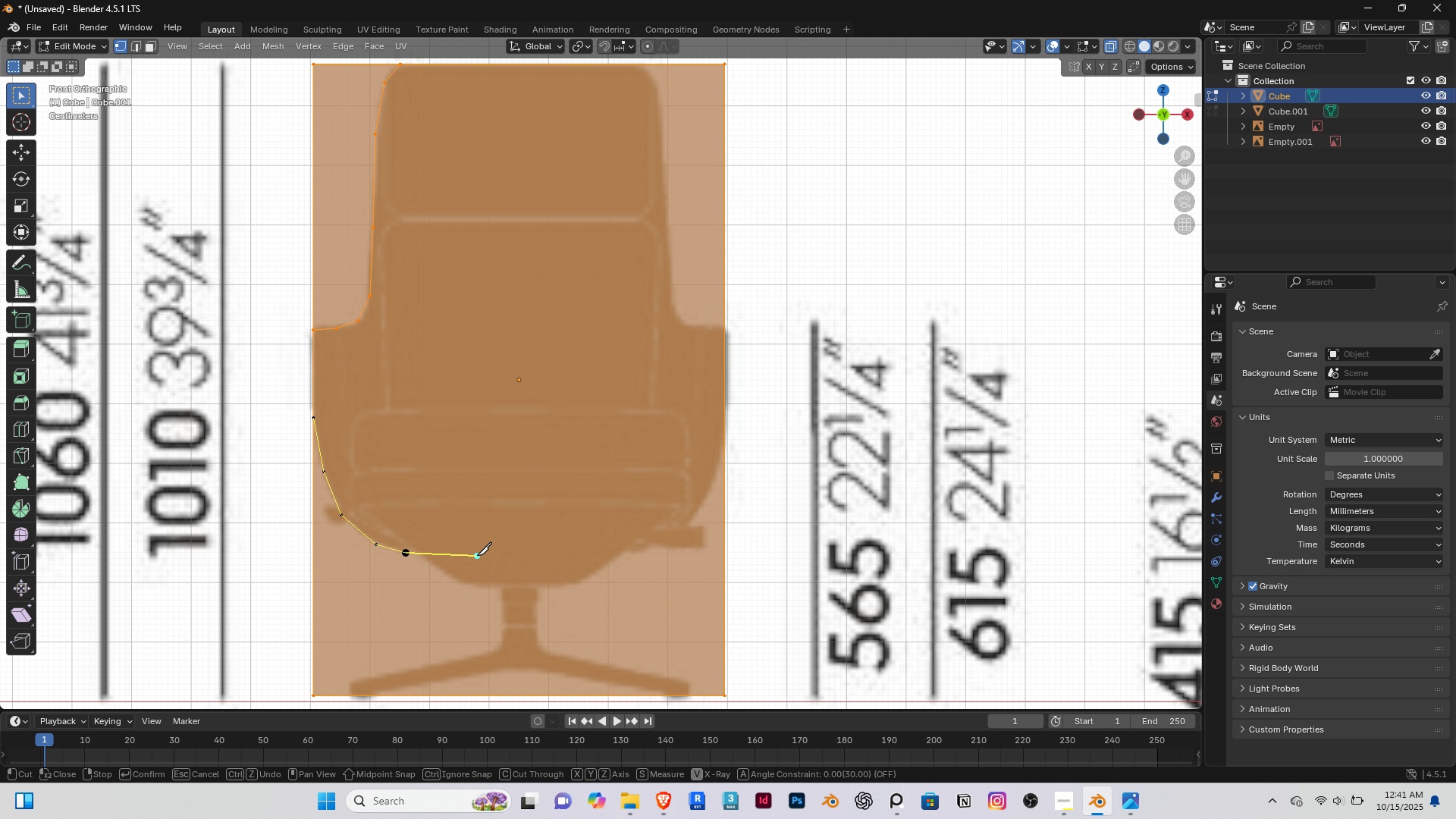 
left_click([479, 555])
 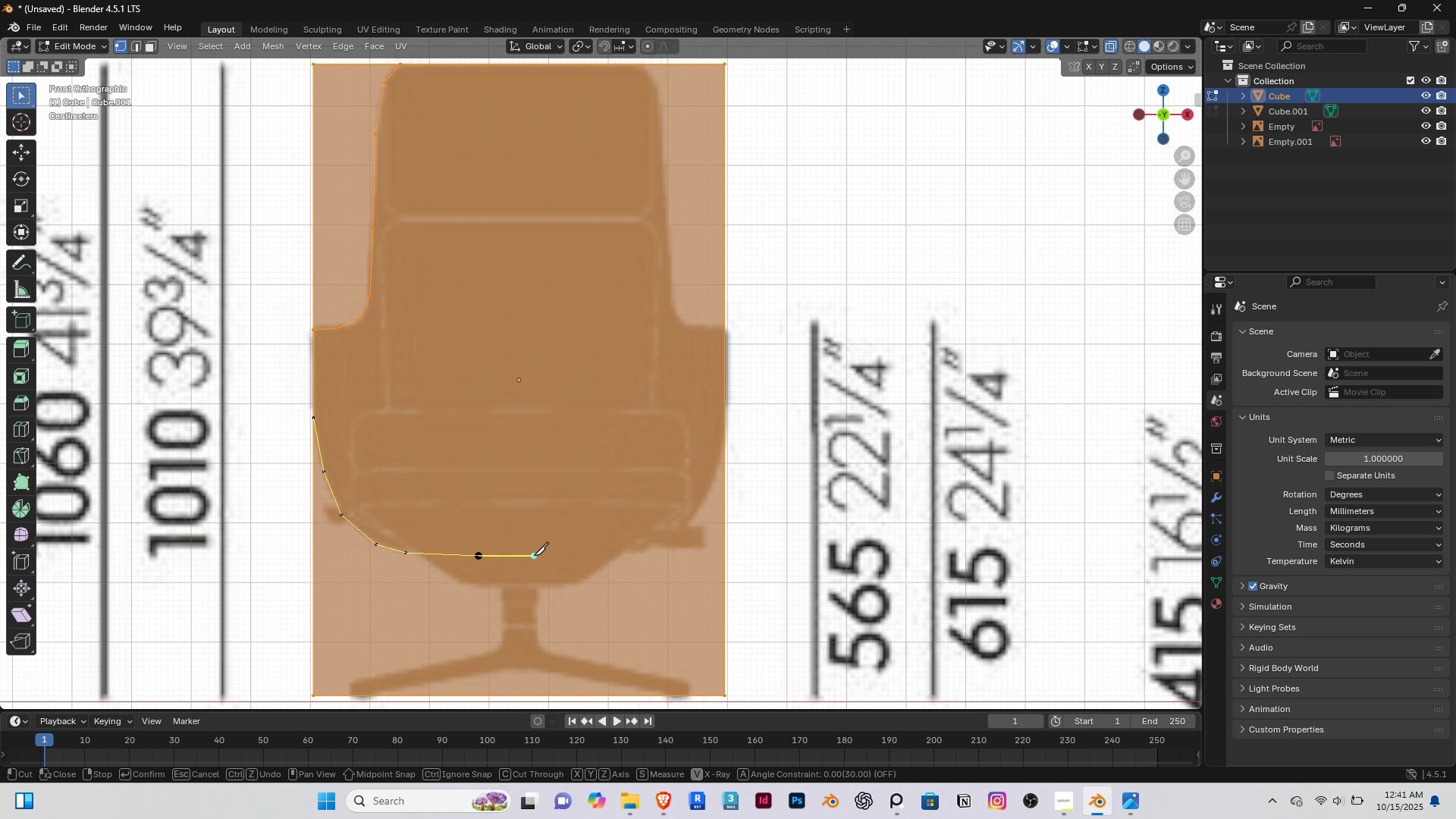 
left_click([534, 555])
 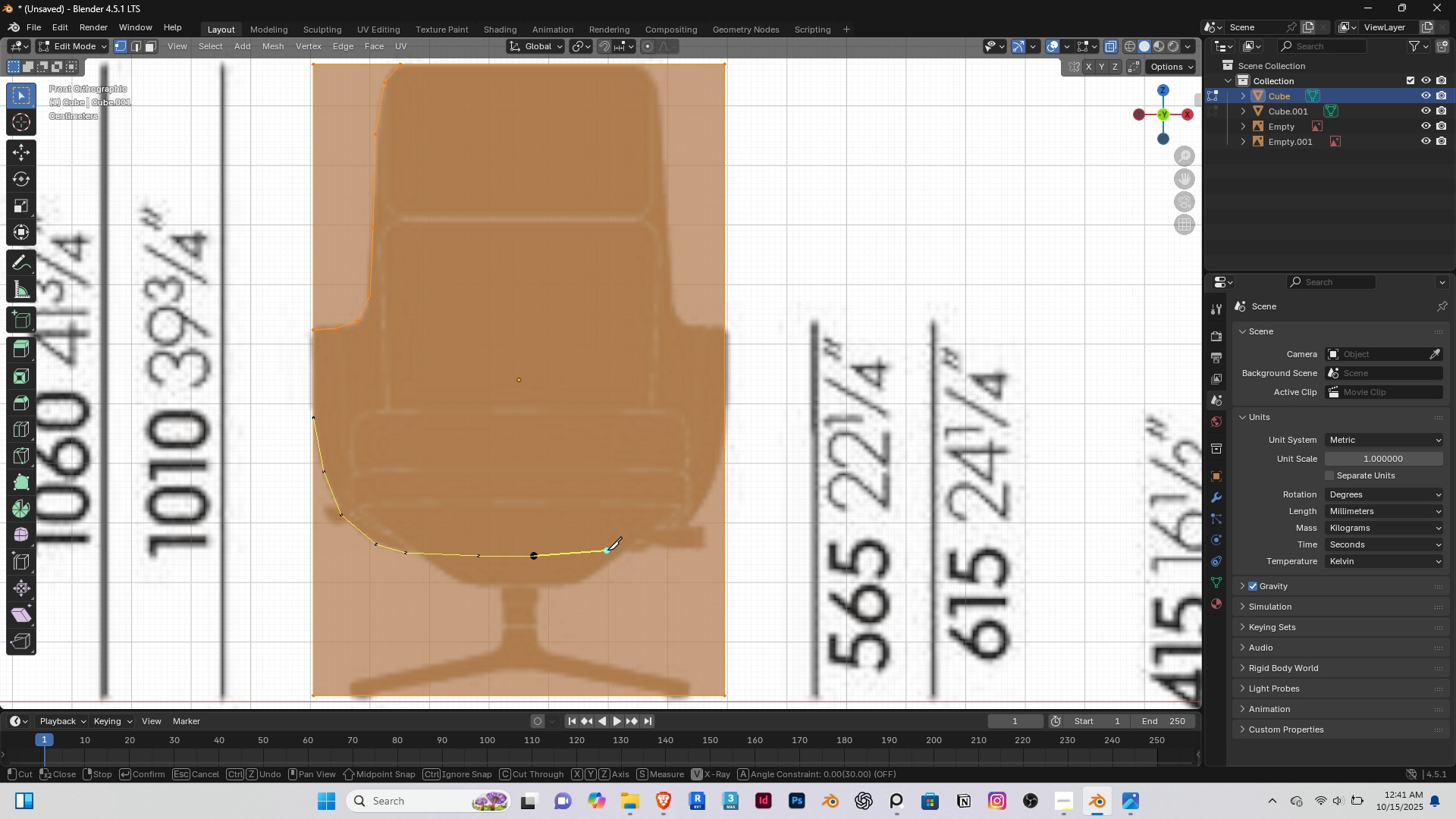 
left_click([610, 549])
 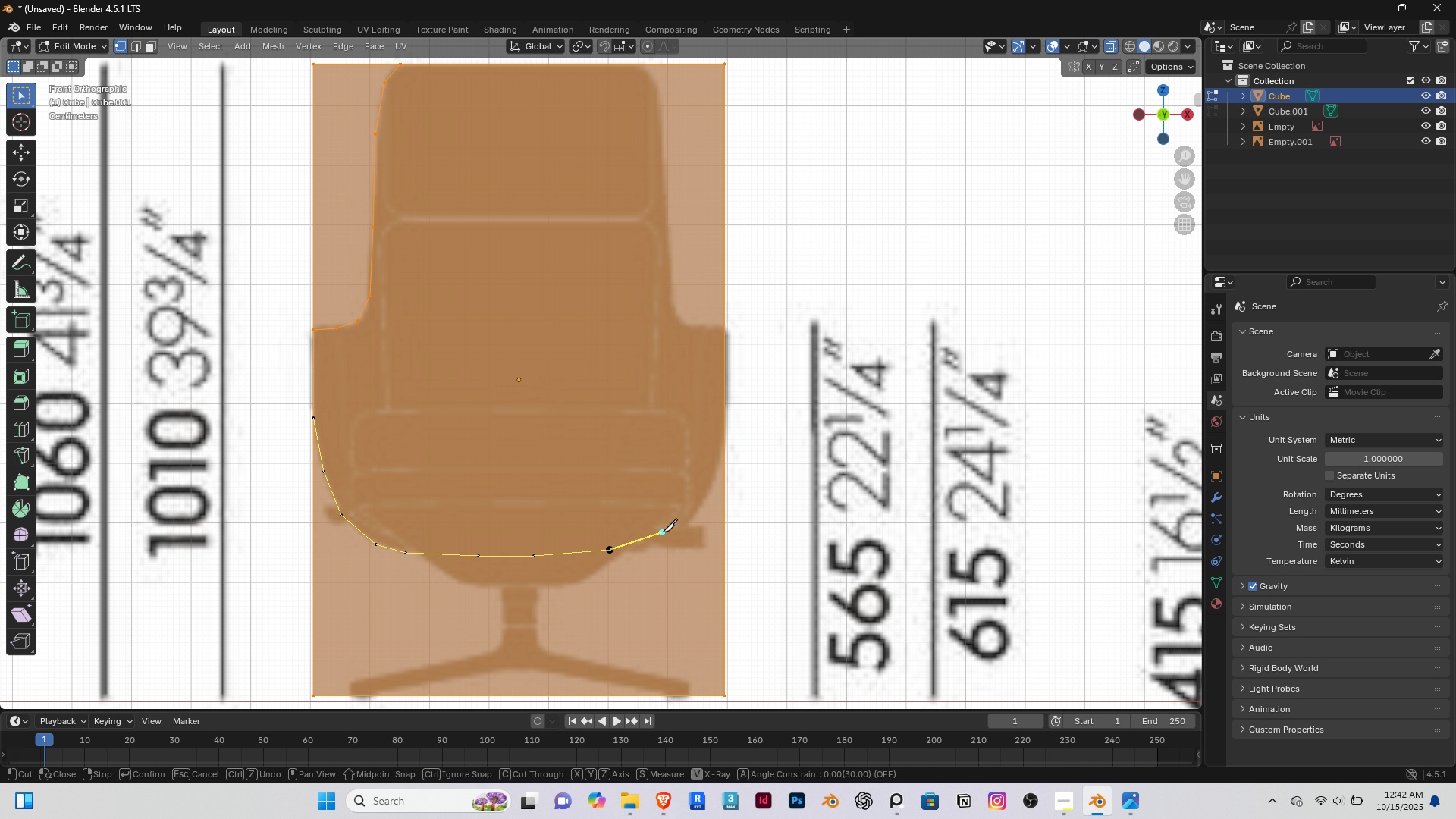 
left_click([663, 532])
 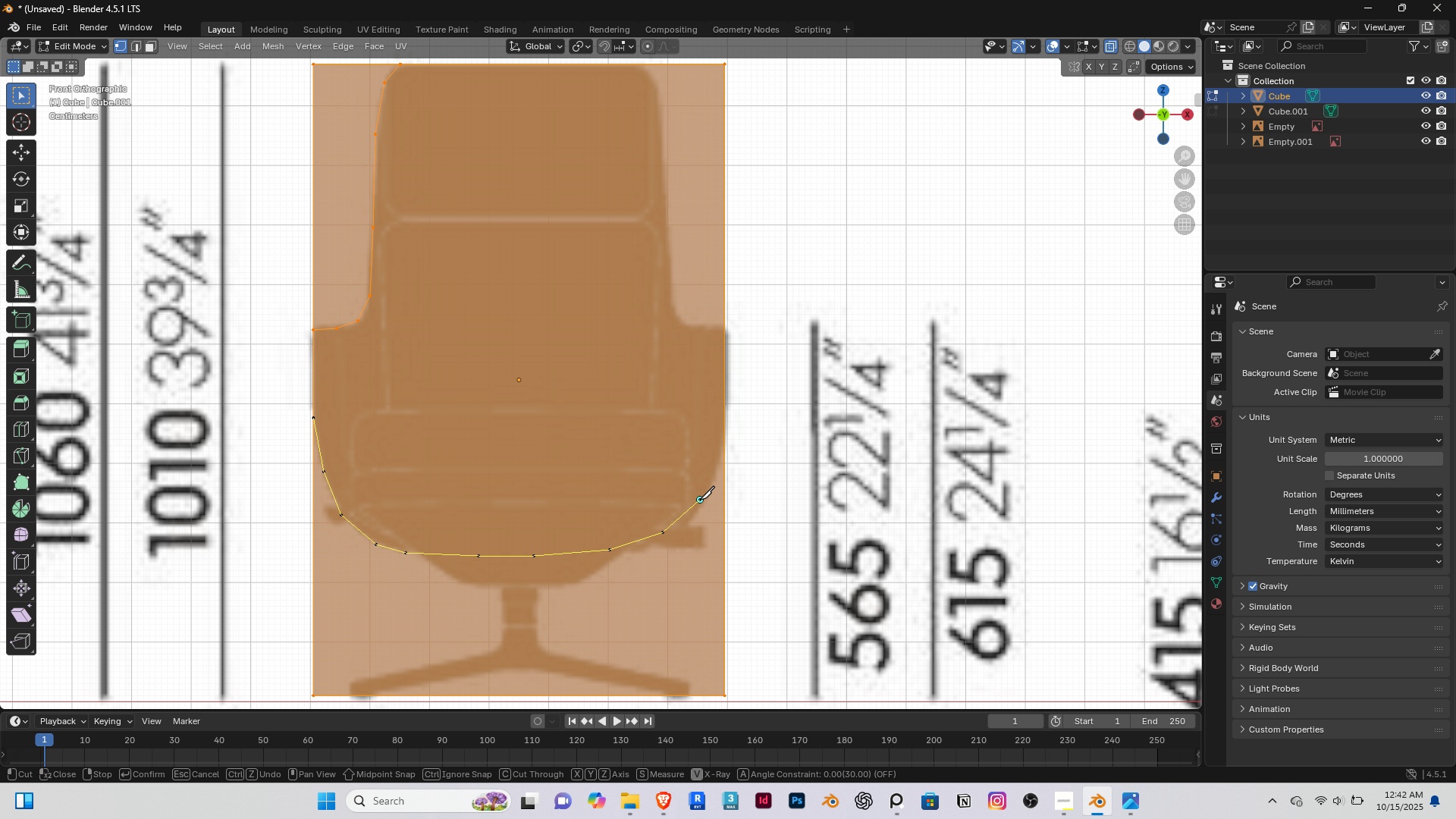 
left_click([700, 499])
 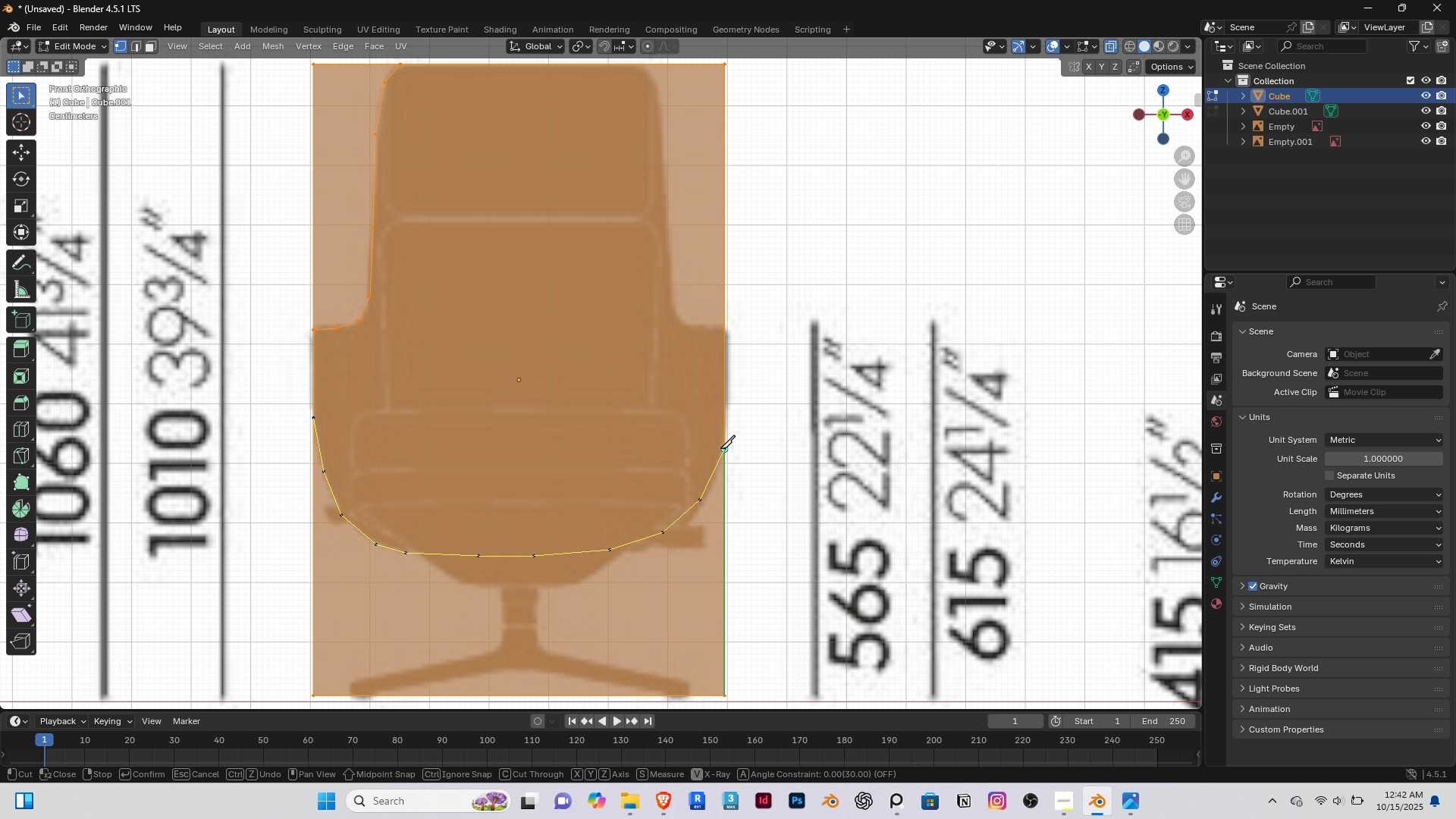 
left_click([720, 448])
 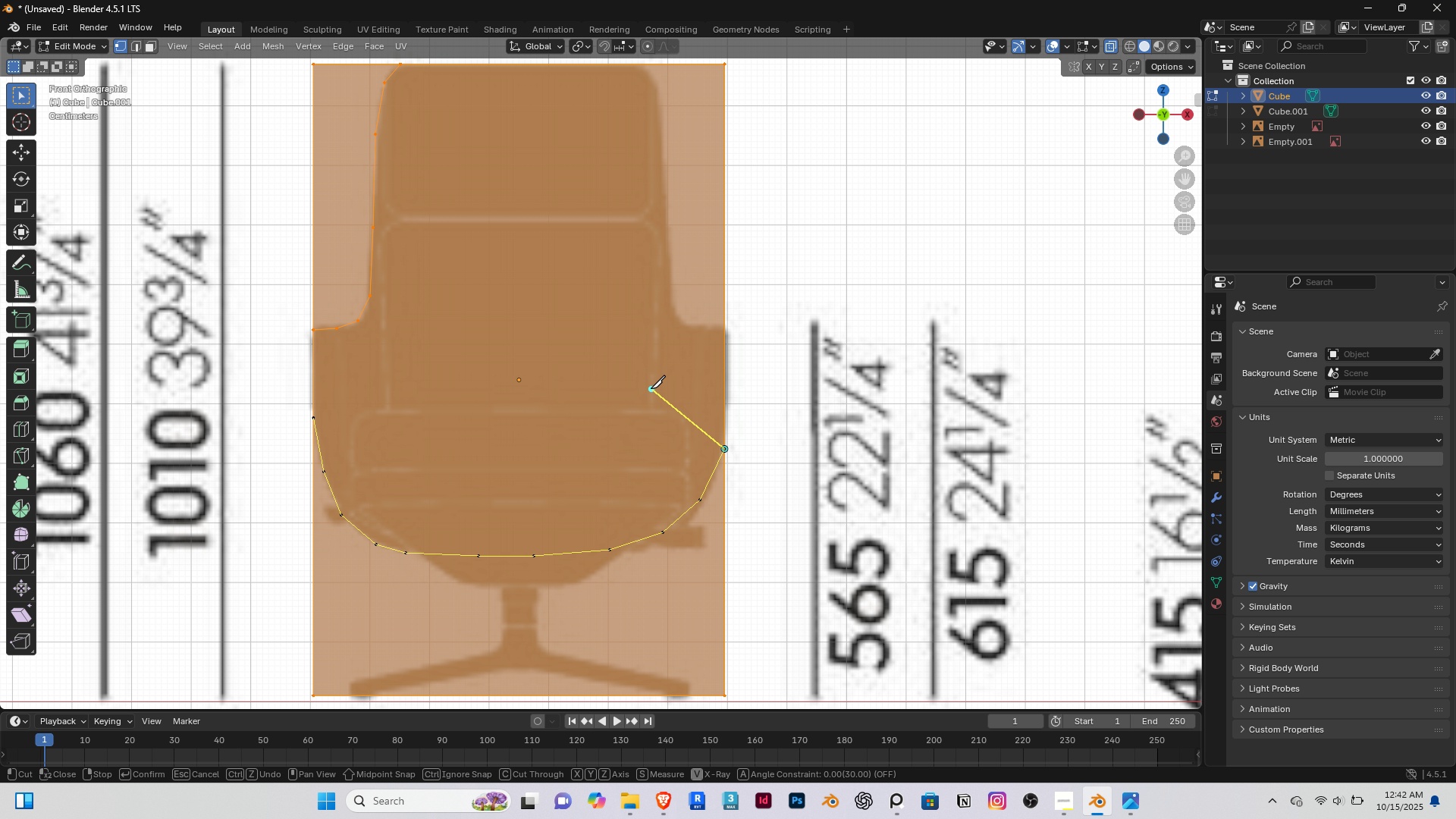 
right_click([651, 388])
 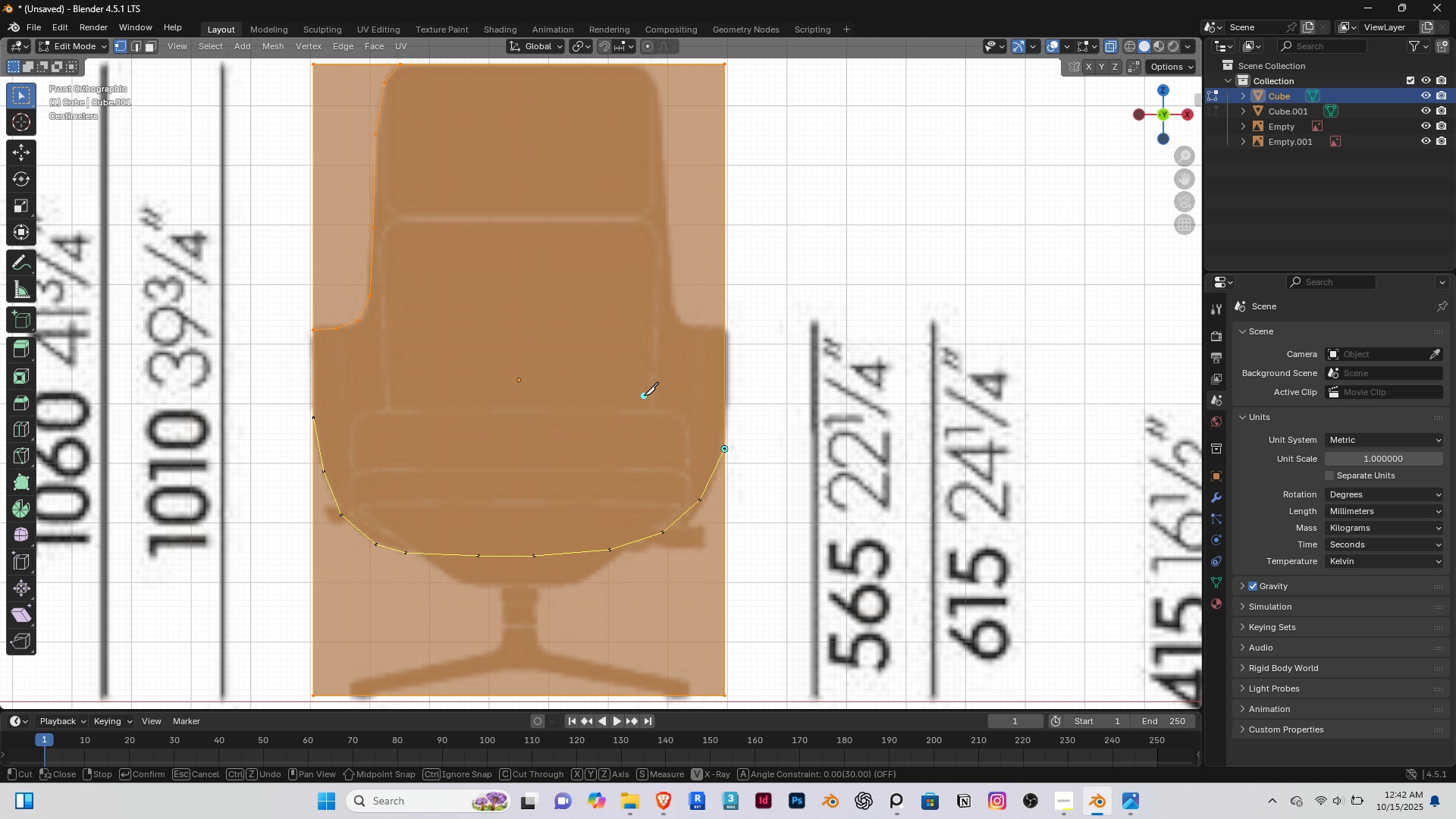 
key(Enter)
 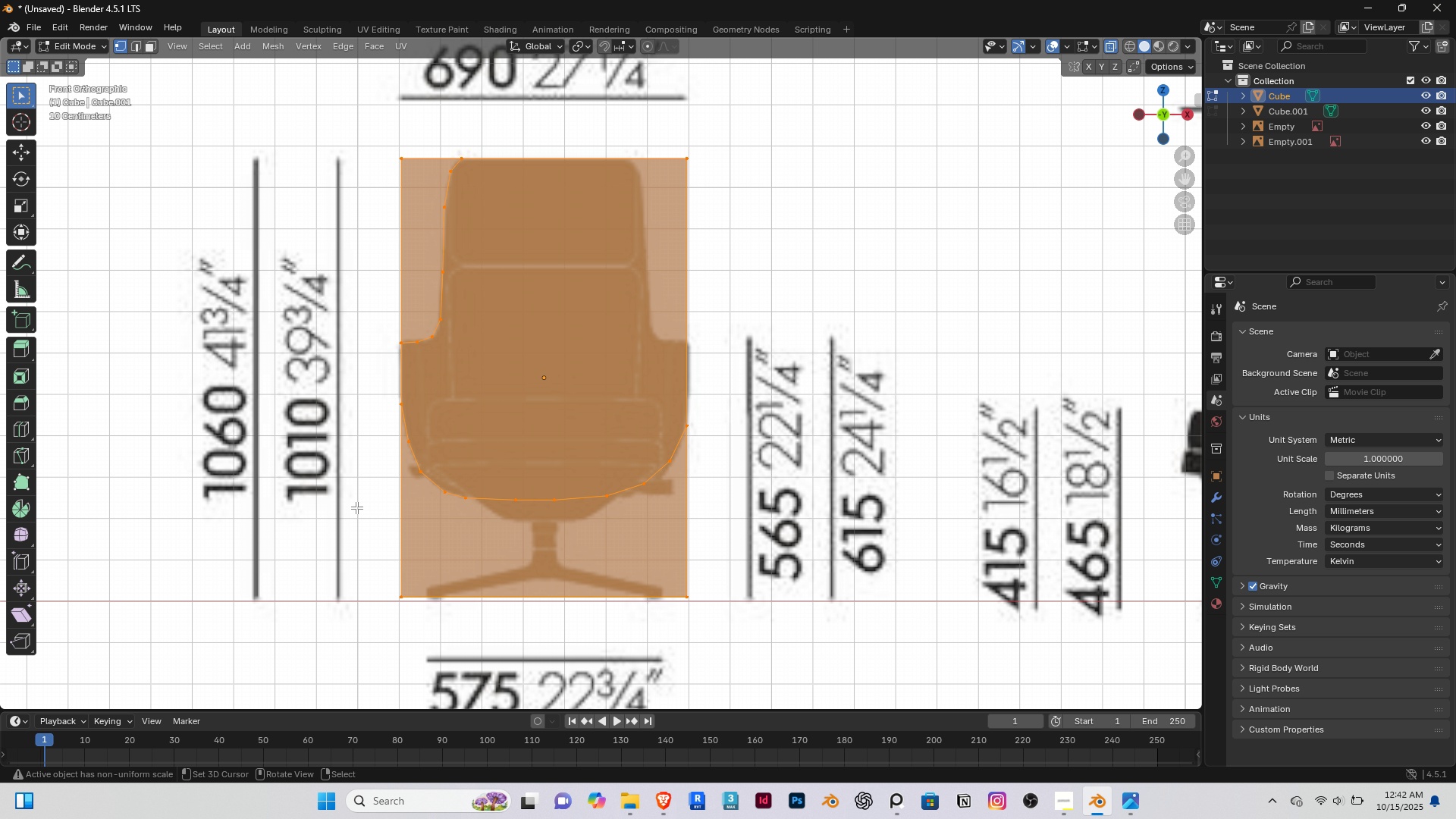 
scroll: coordinate [356, 507], scroll_direction: down, amount: 5.0
 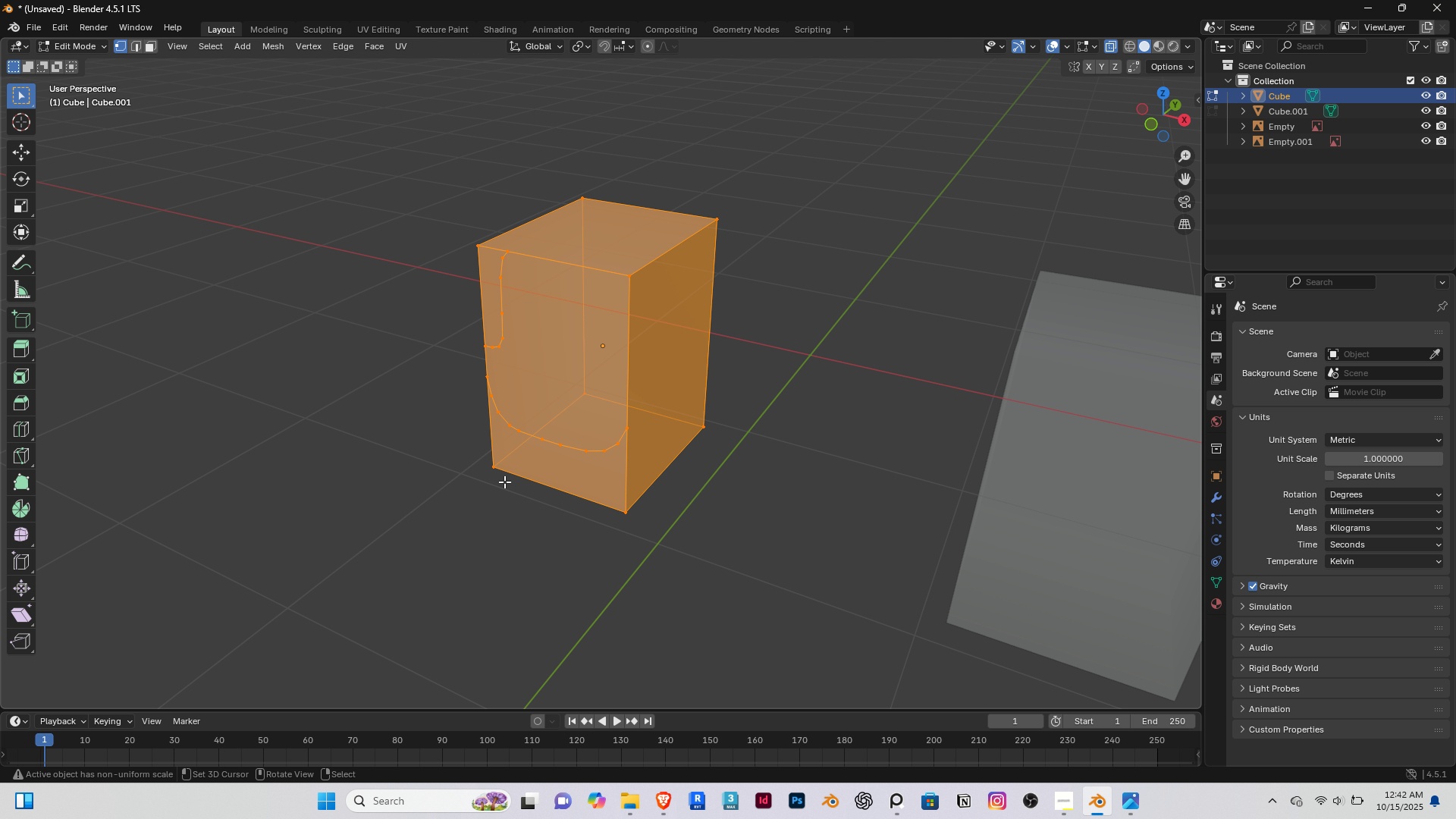 
wait(5.25)
 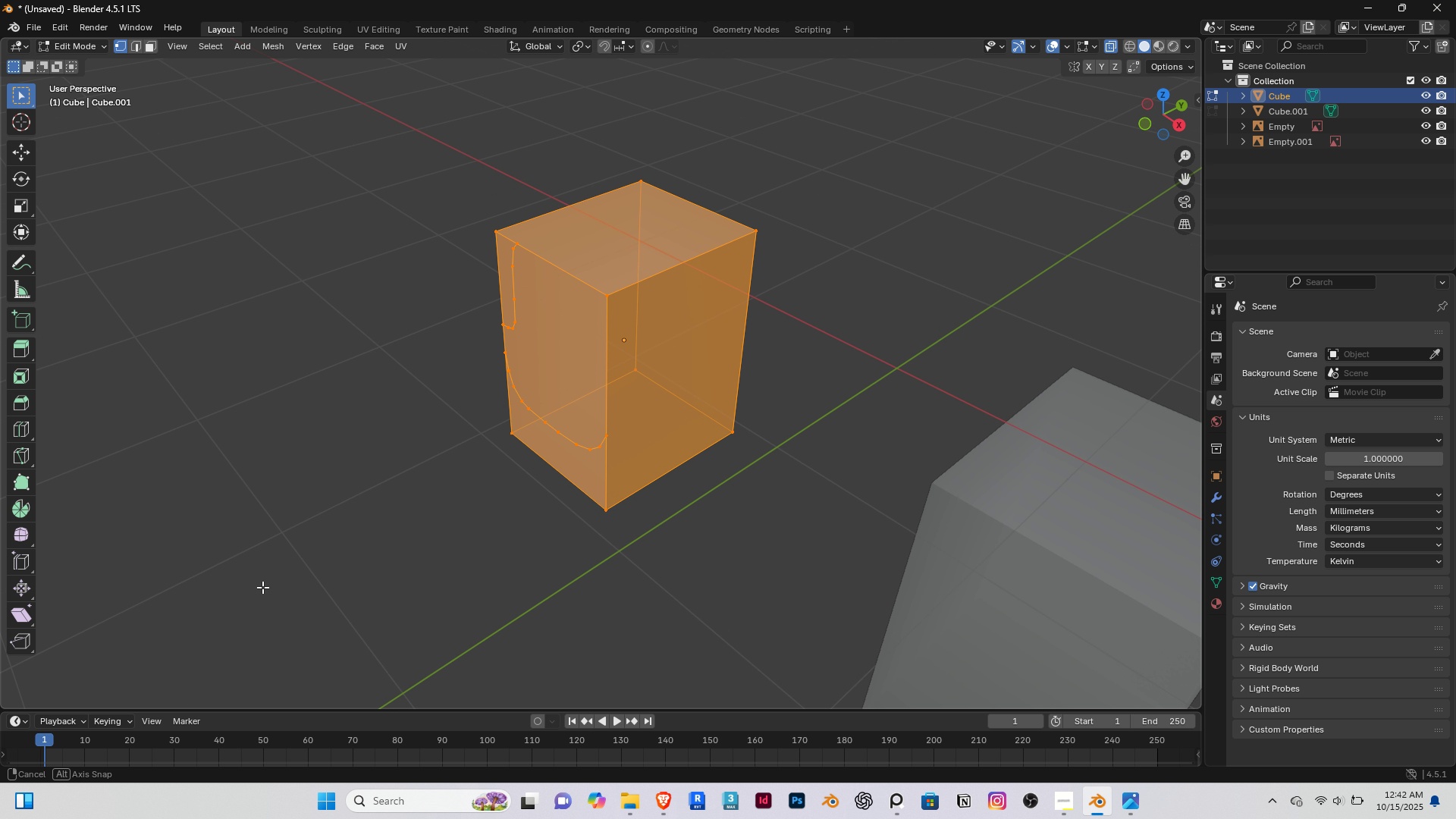 
middle_click([522, 477])
 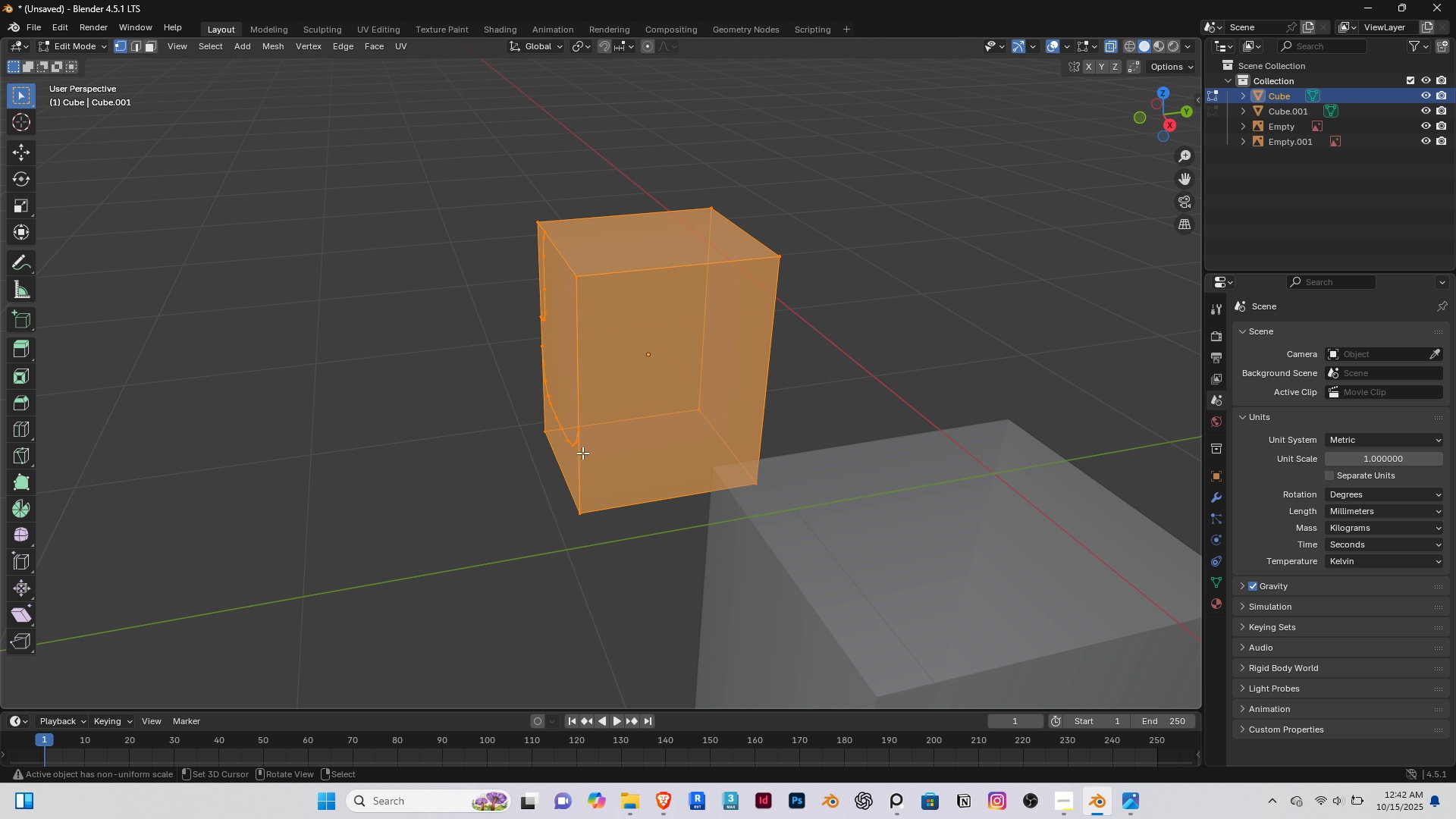 
key(3)
 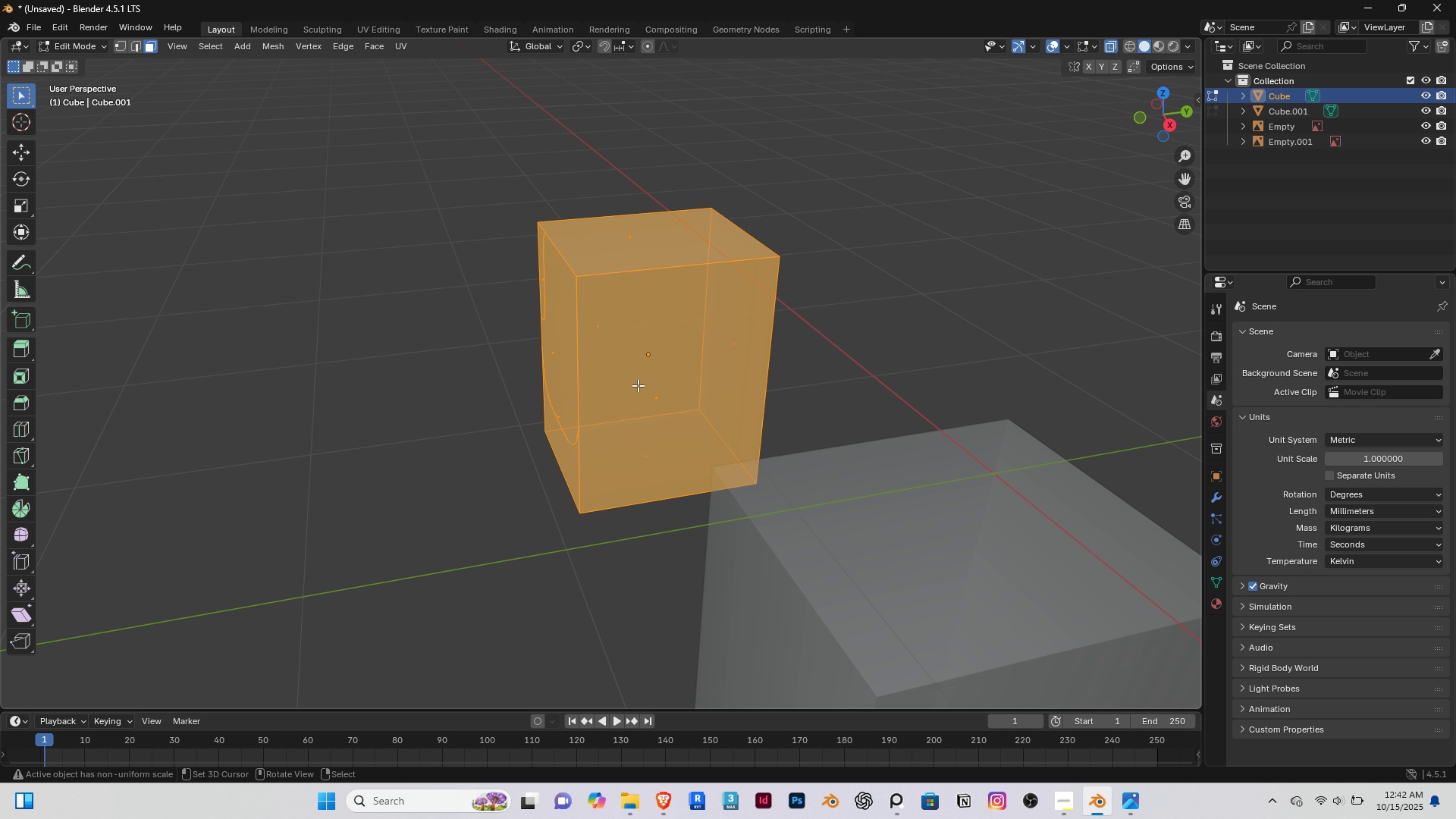 
right_click([638, 385])
 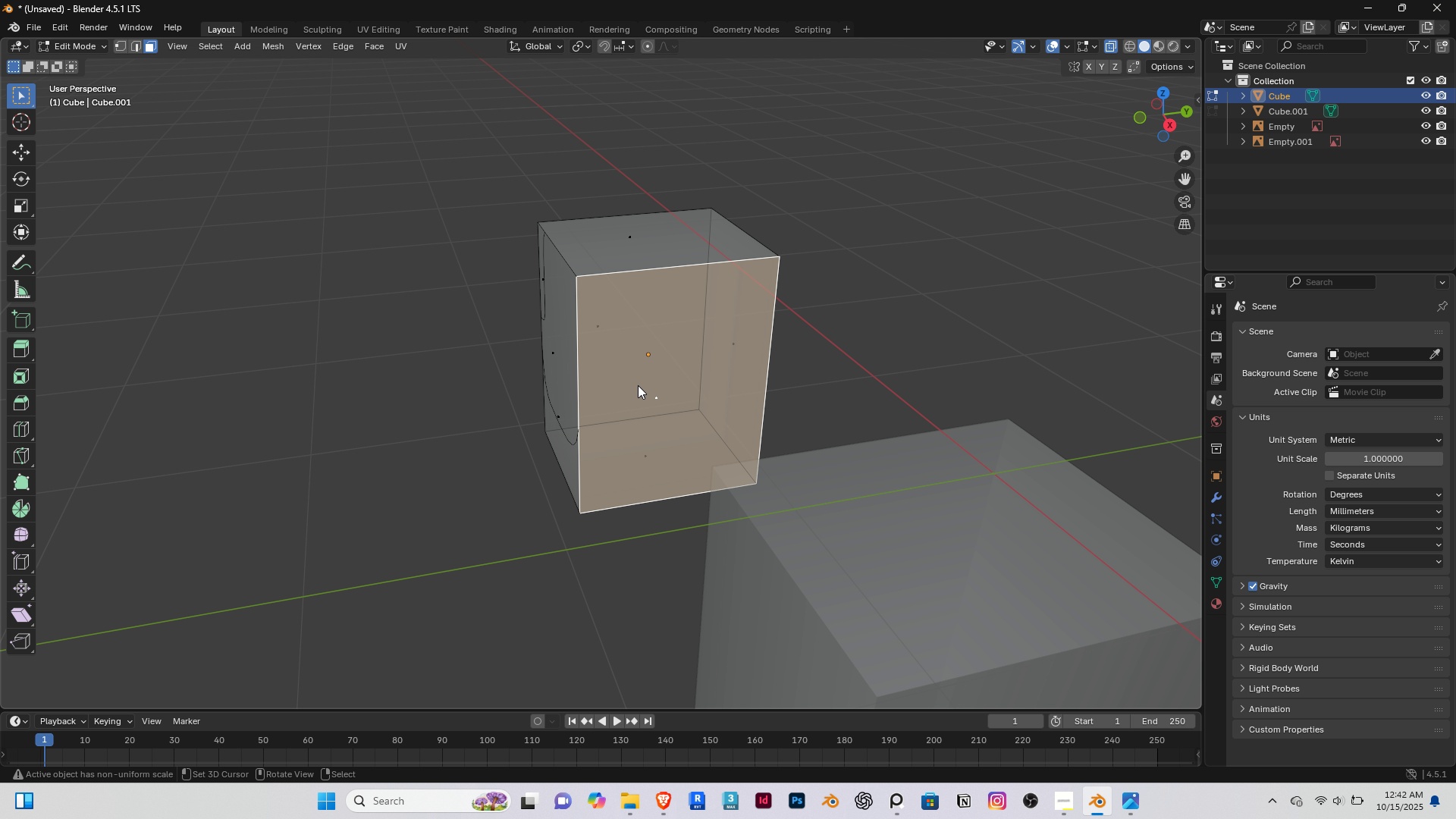 
key(Delete)
 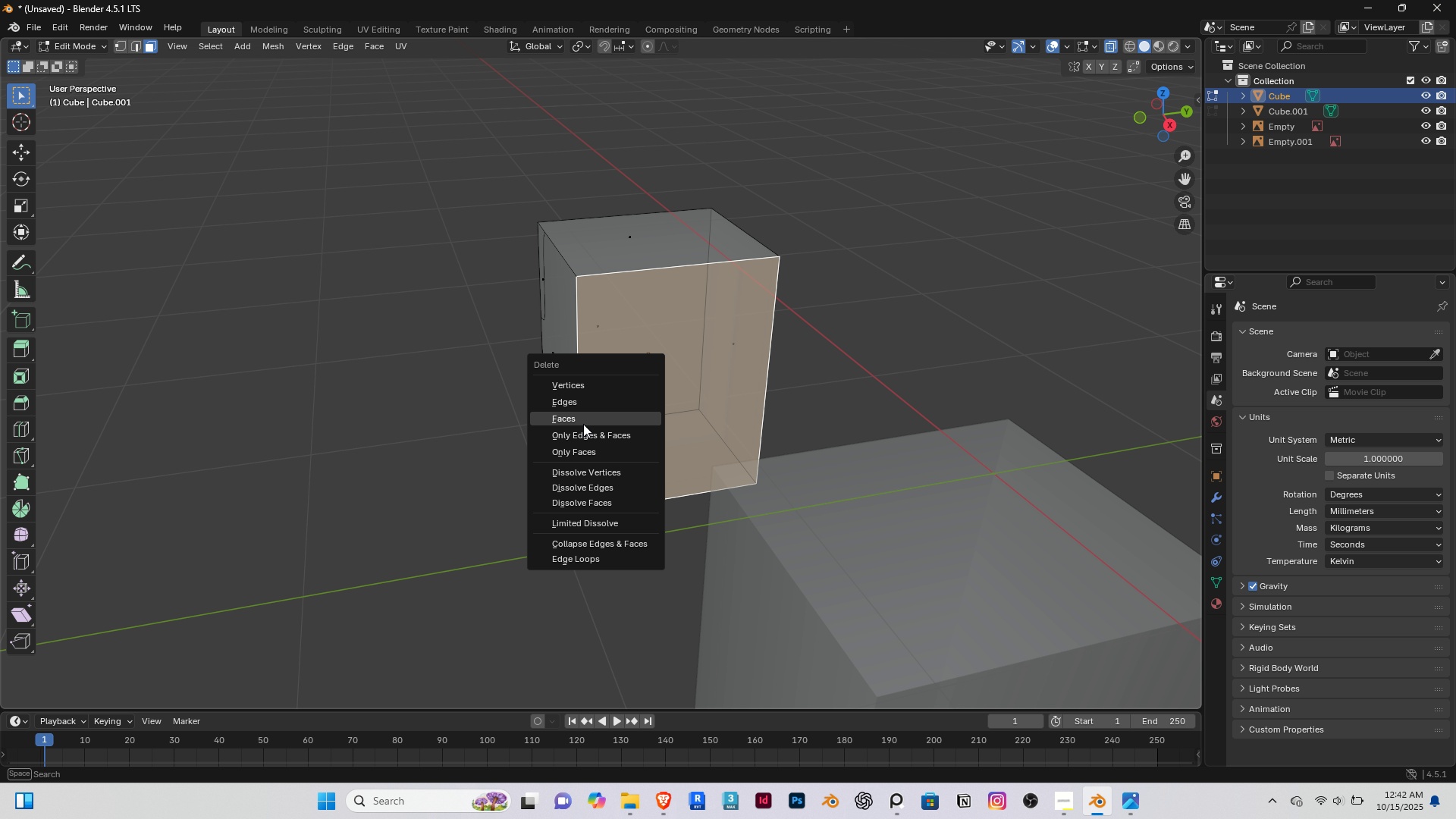 
left_click([583, 424])
 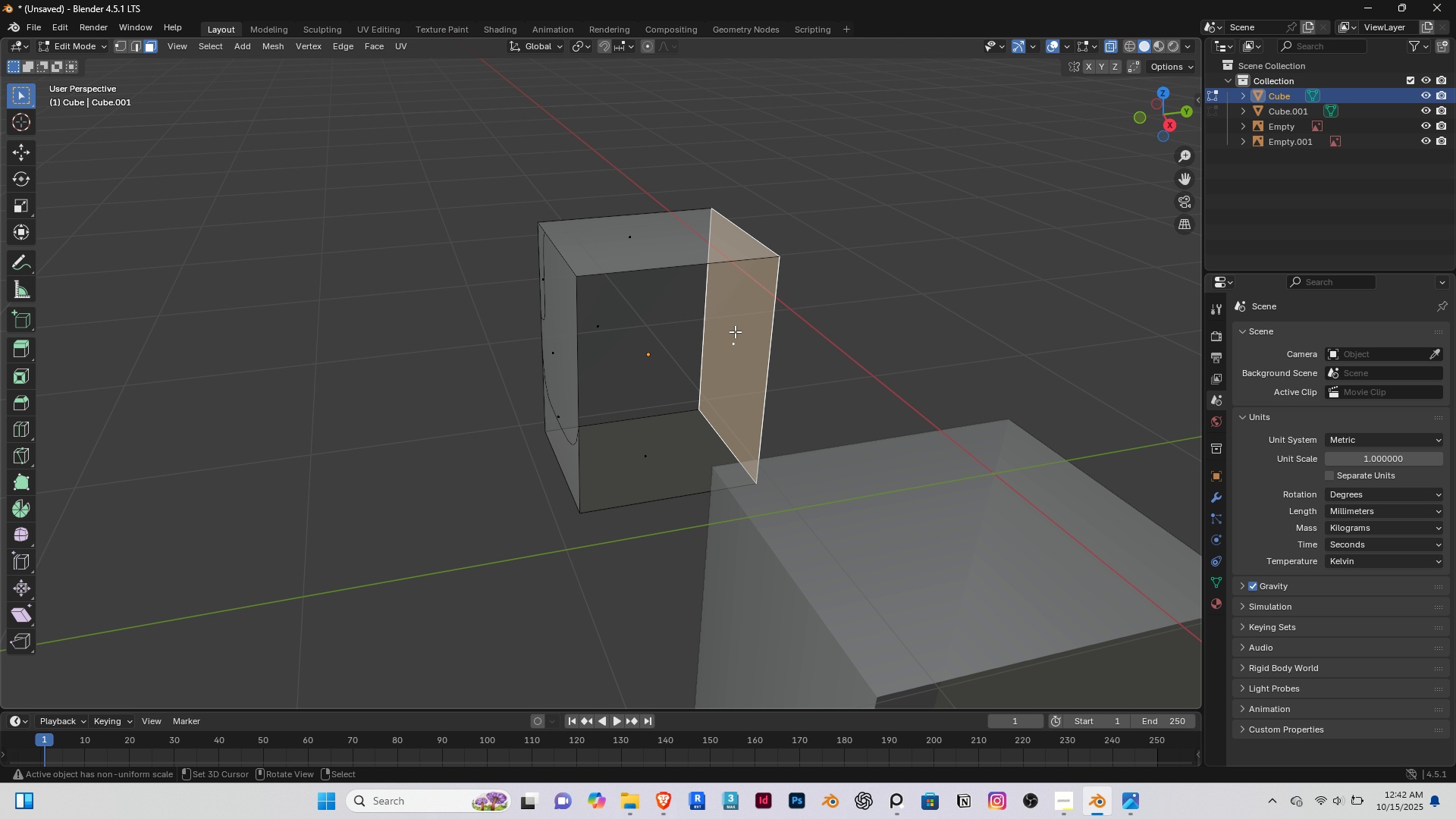 
right_click([735, 331])
 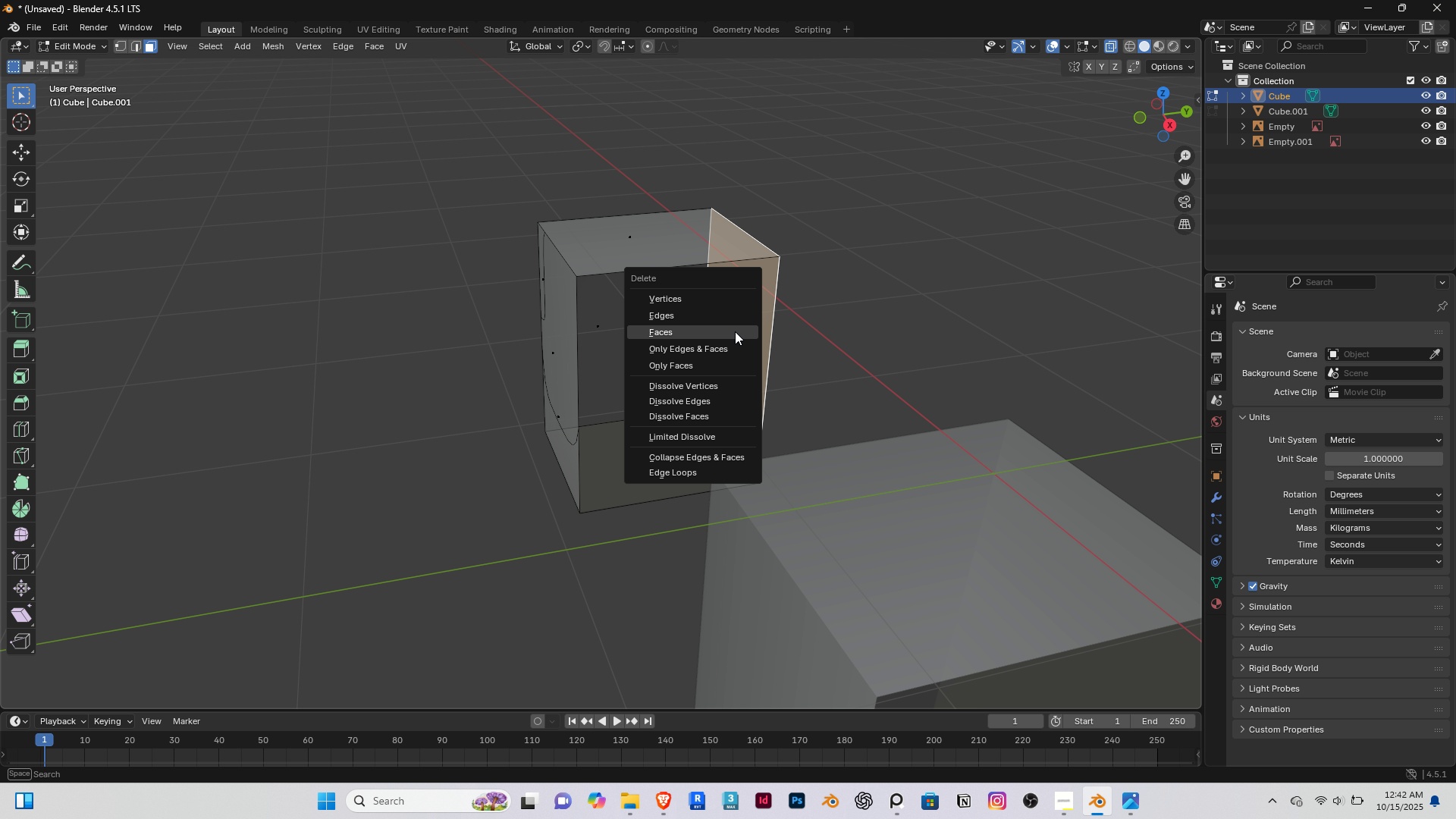 
key(Delete)
 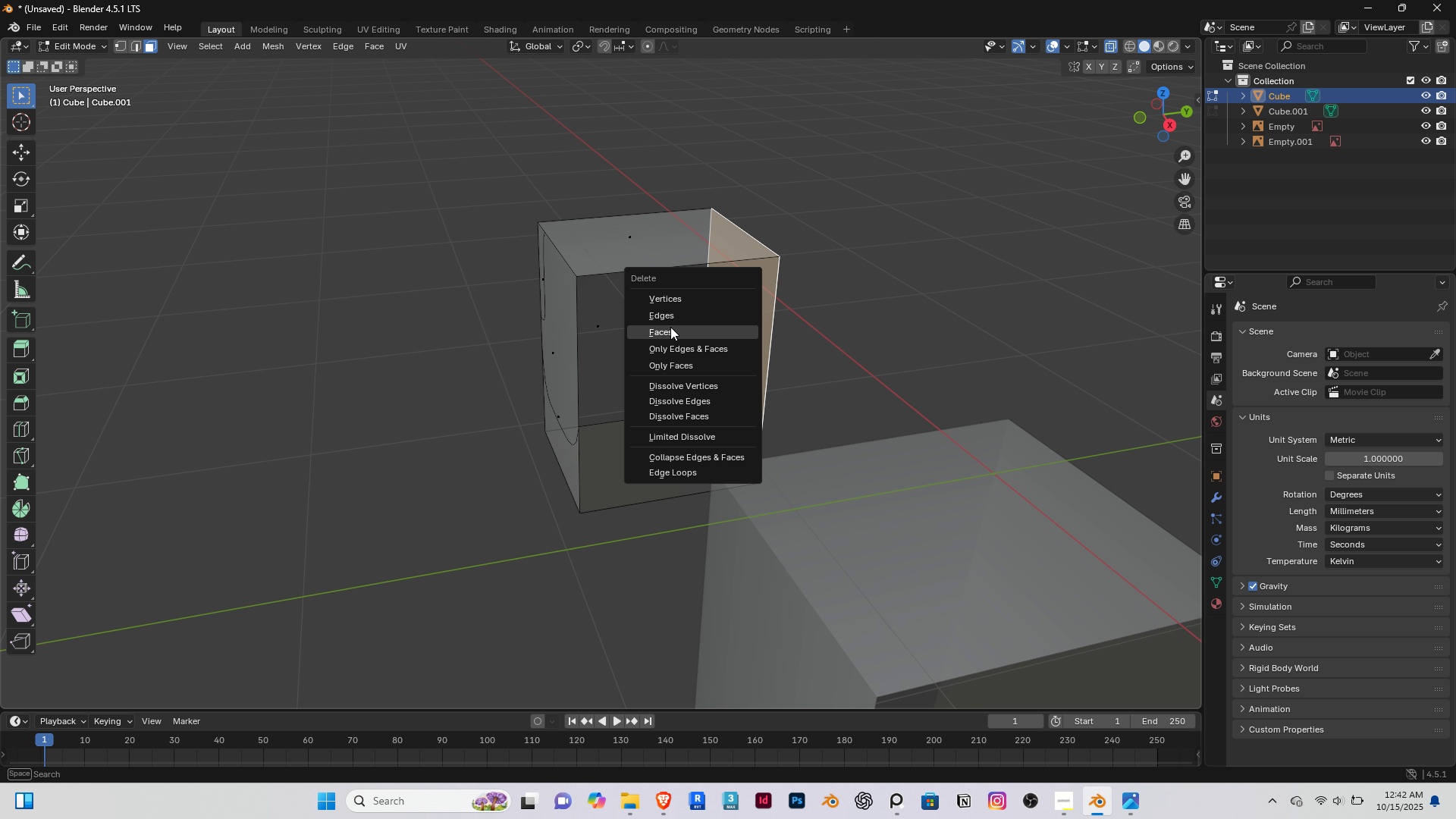 
left_click([670, 327])
 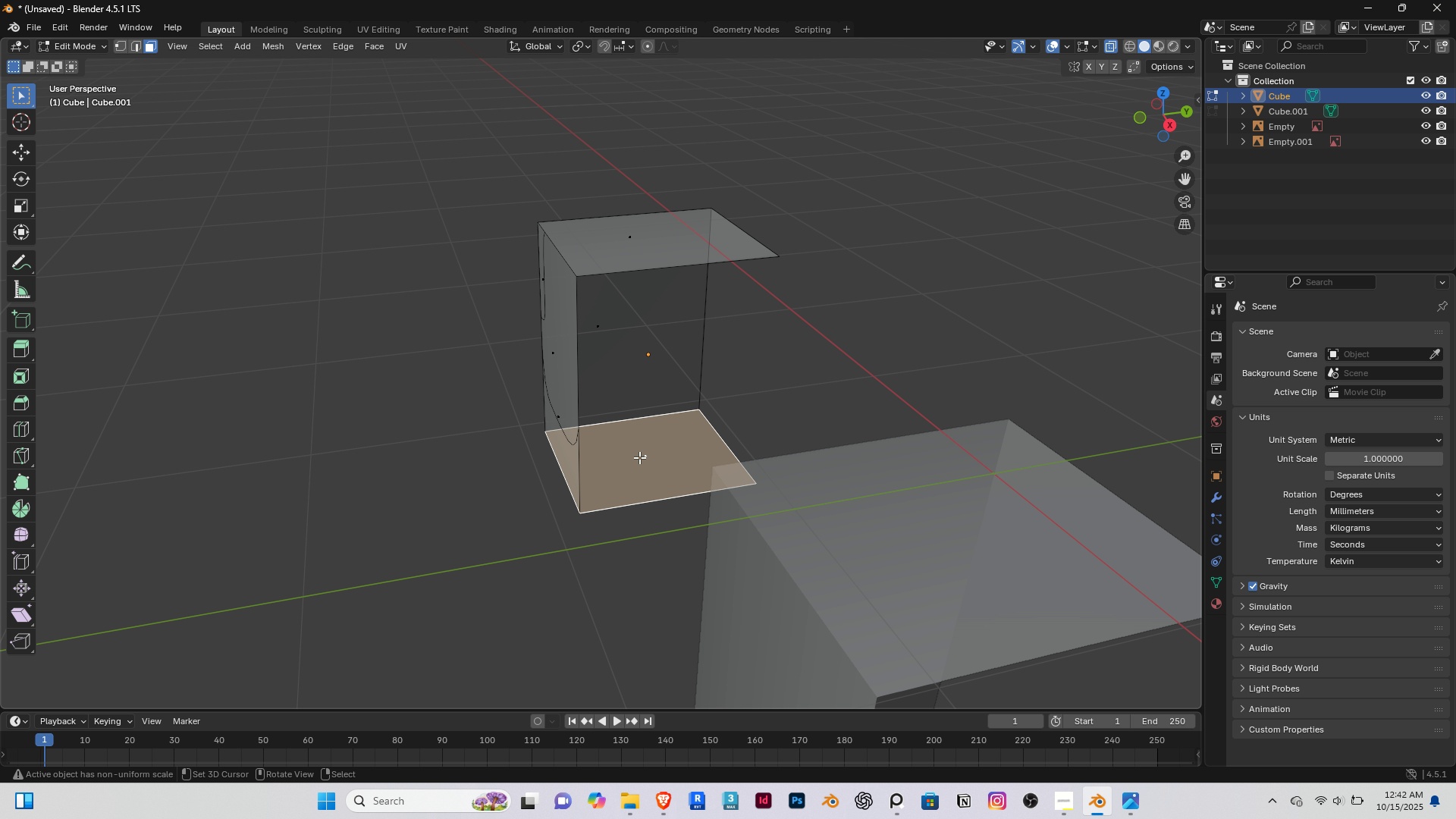 
right_click([639, 457])
 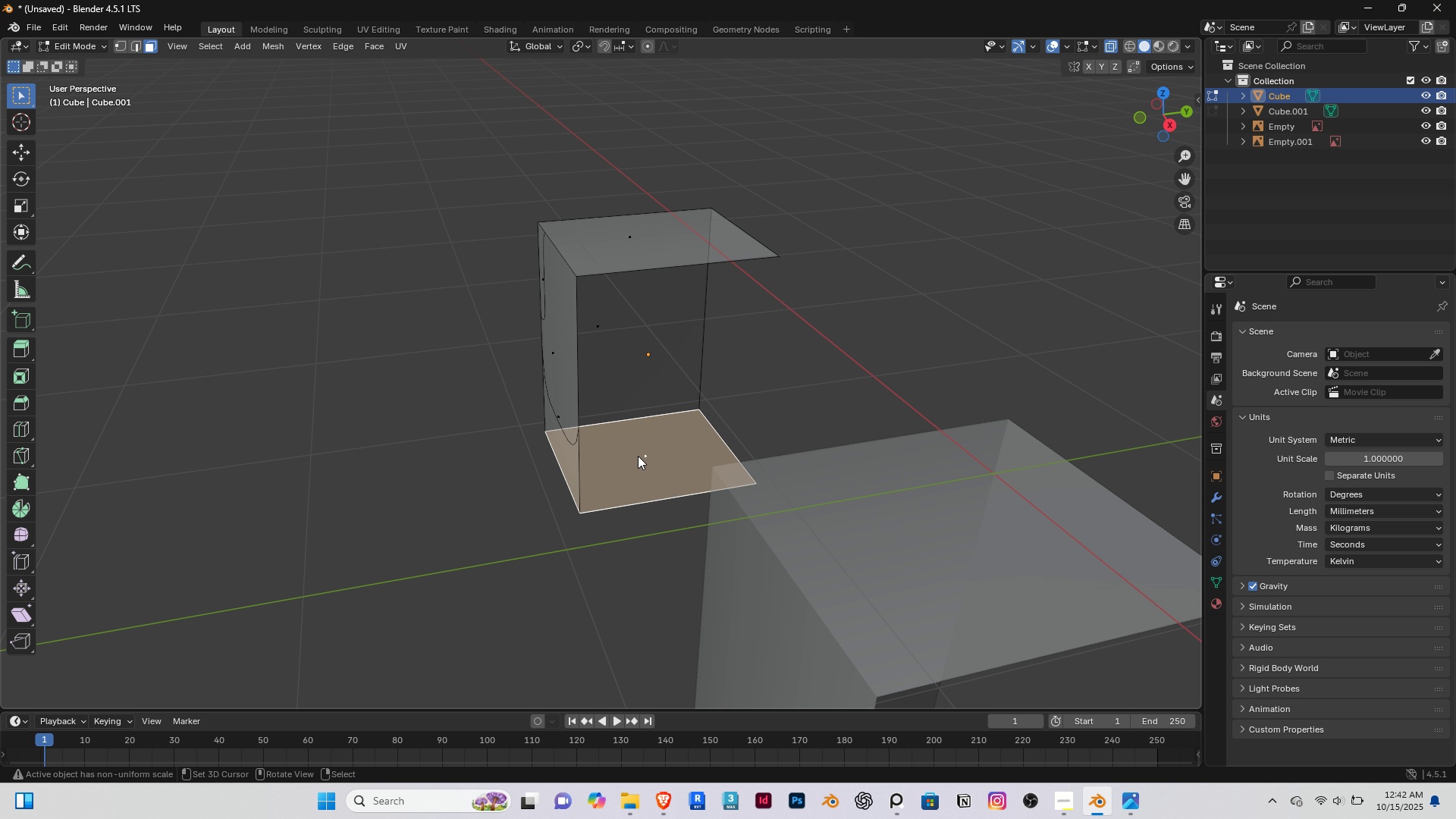 
key(Delete)
 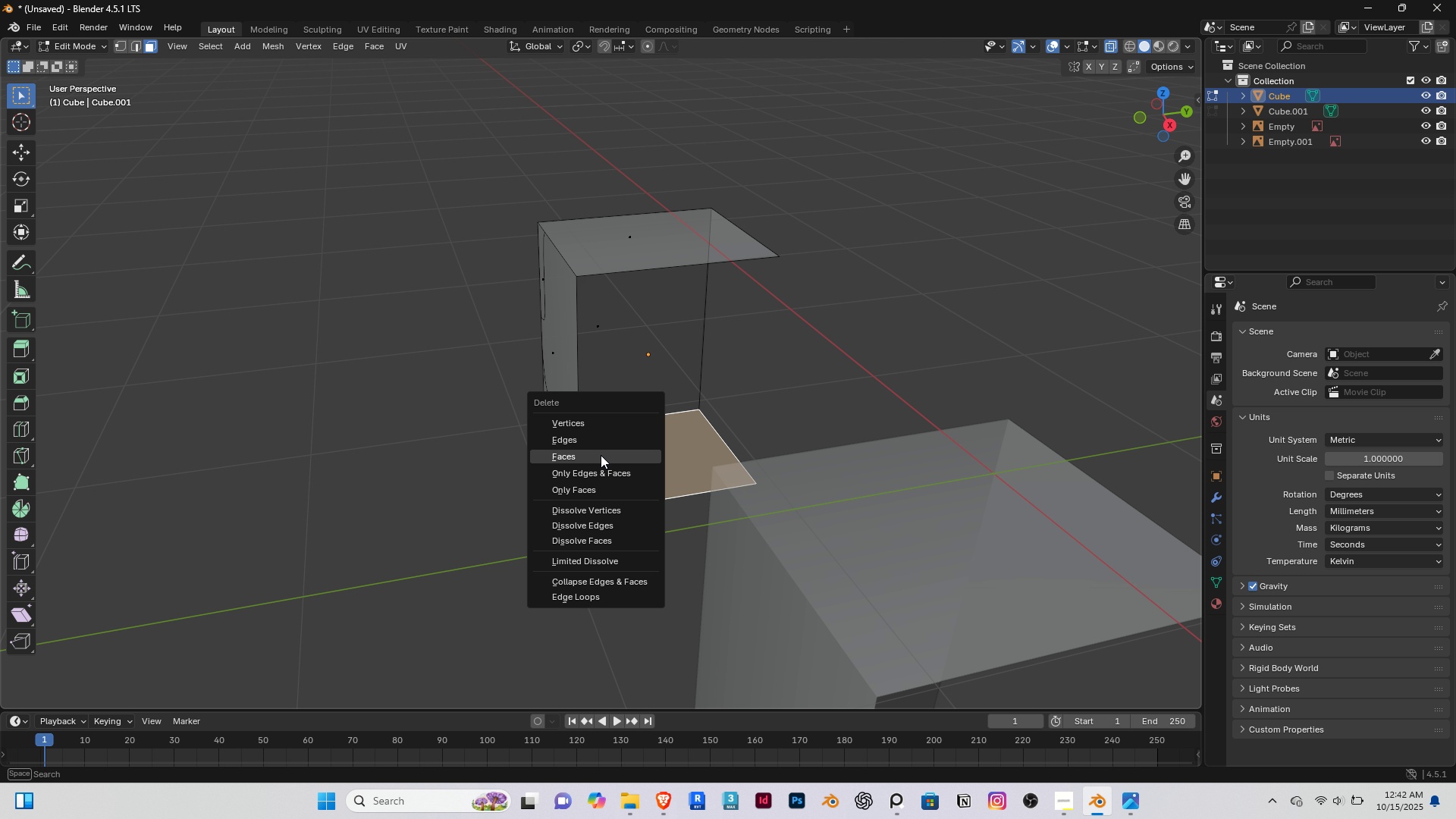 
left_click([601, 455])
 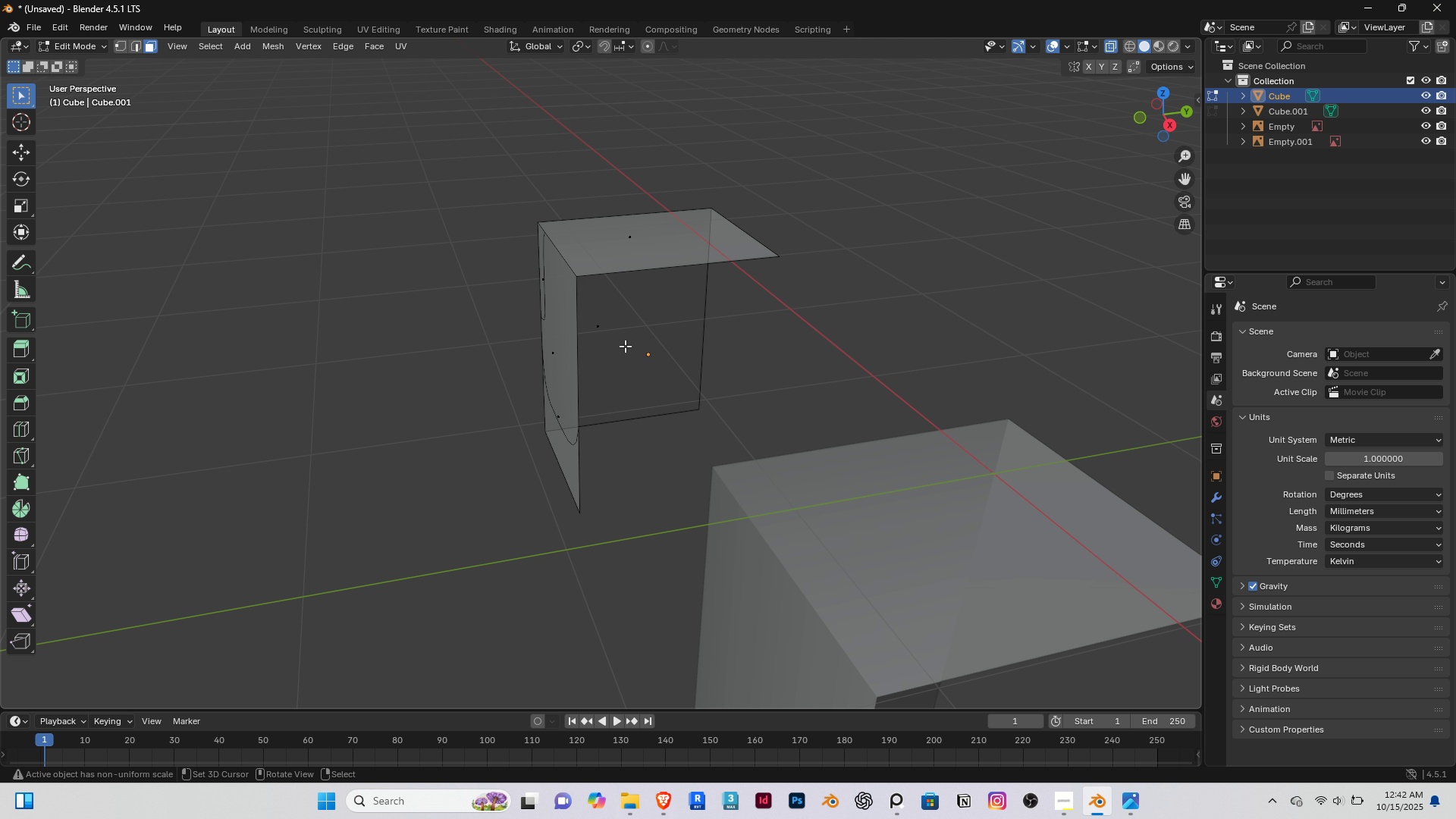 
right_click([625, 346])
 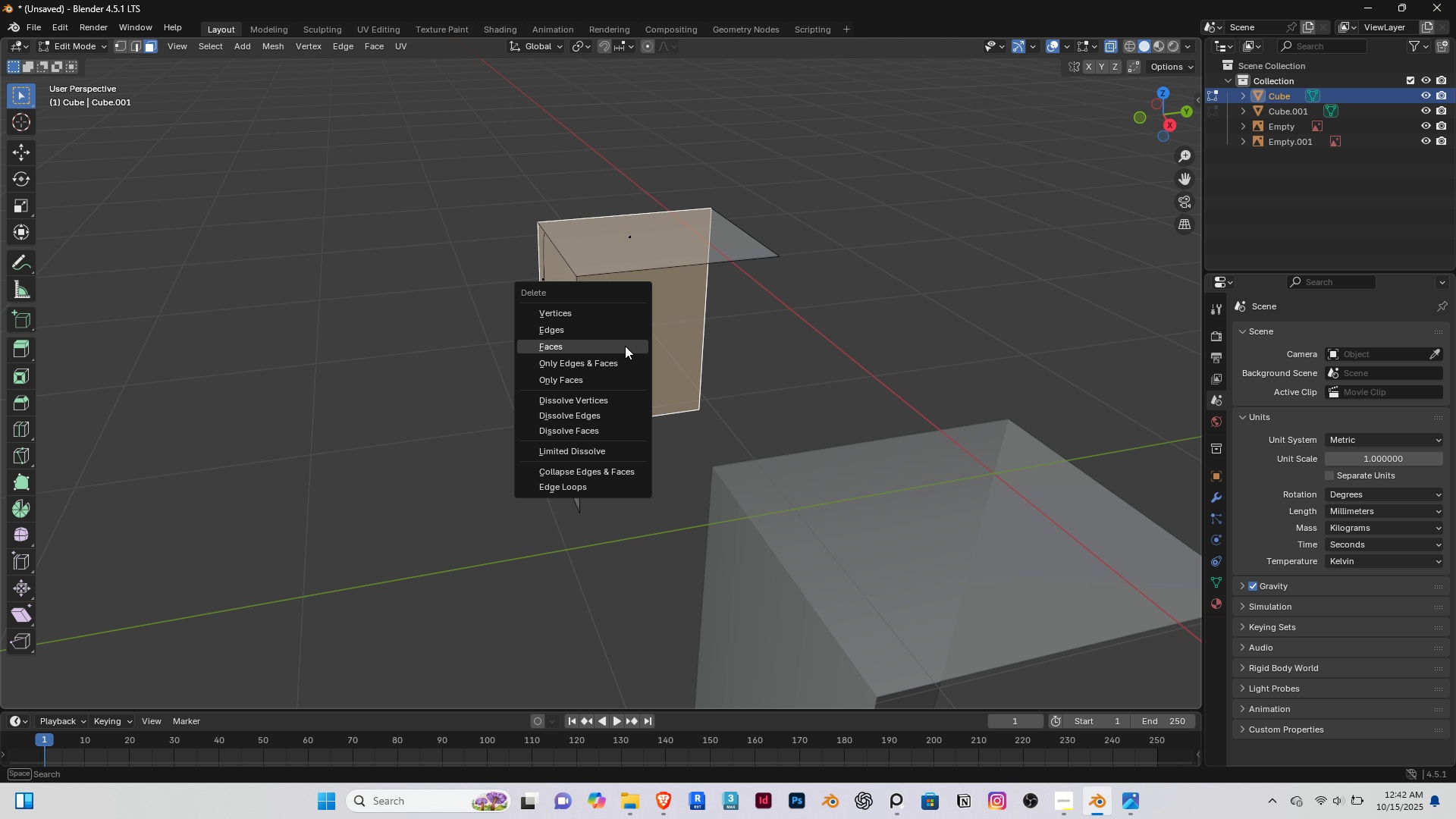 
key(Delete)
 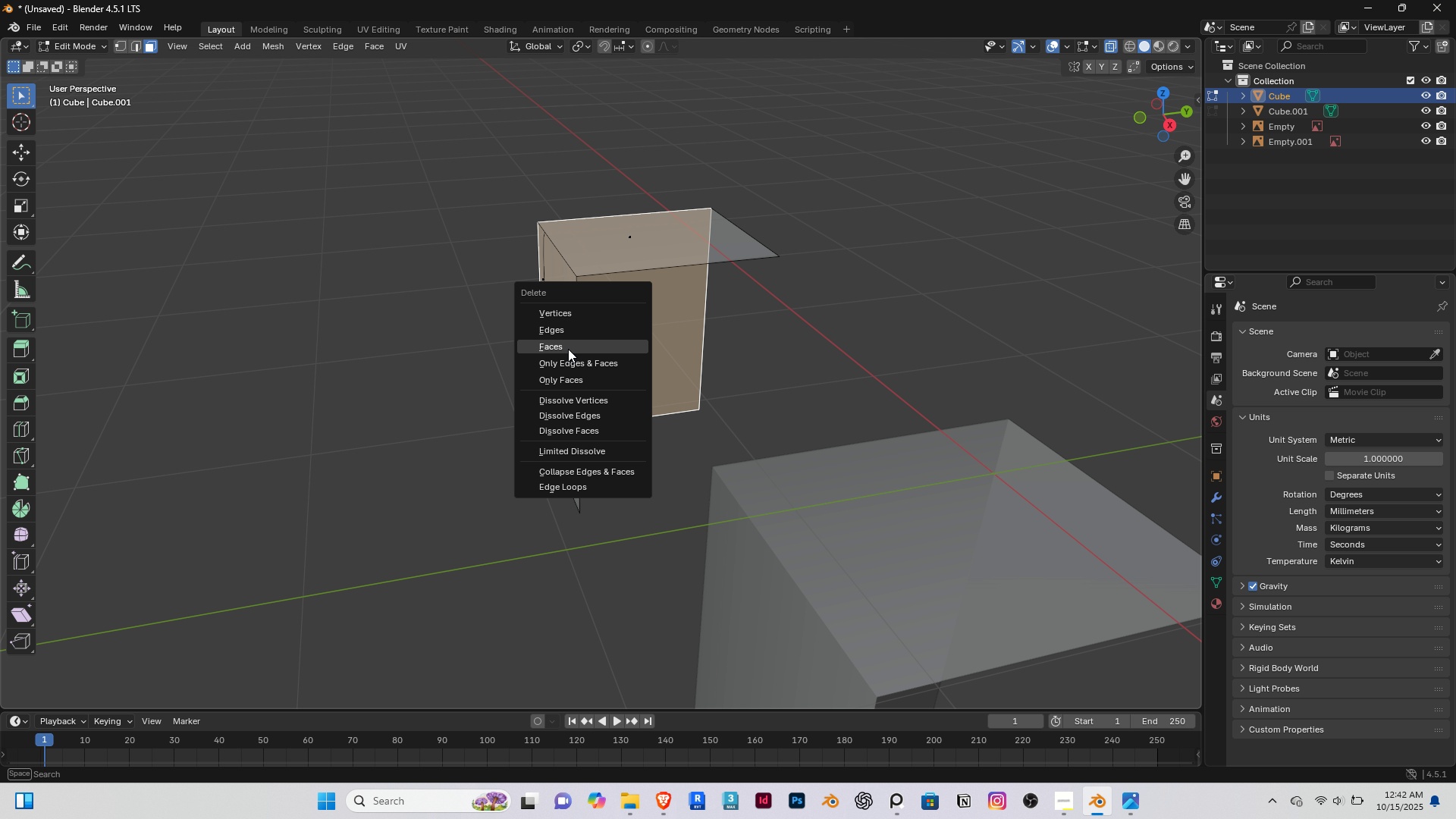 
left_click([568, 349])
 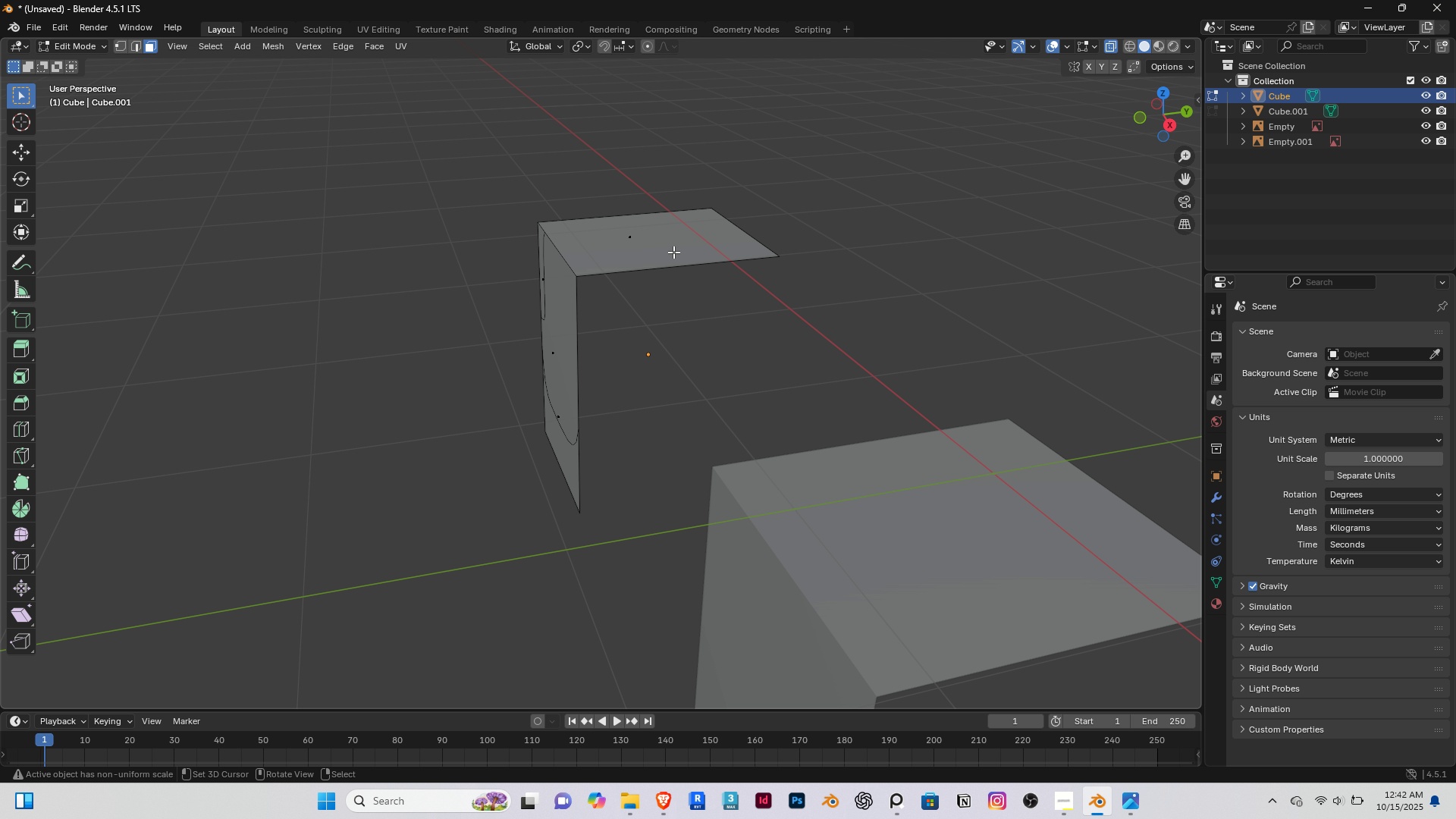 
double_click([673, 252])
 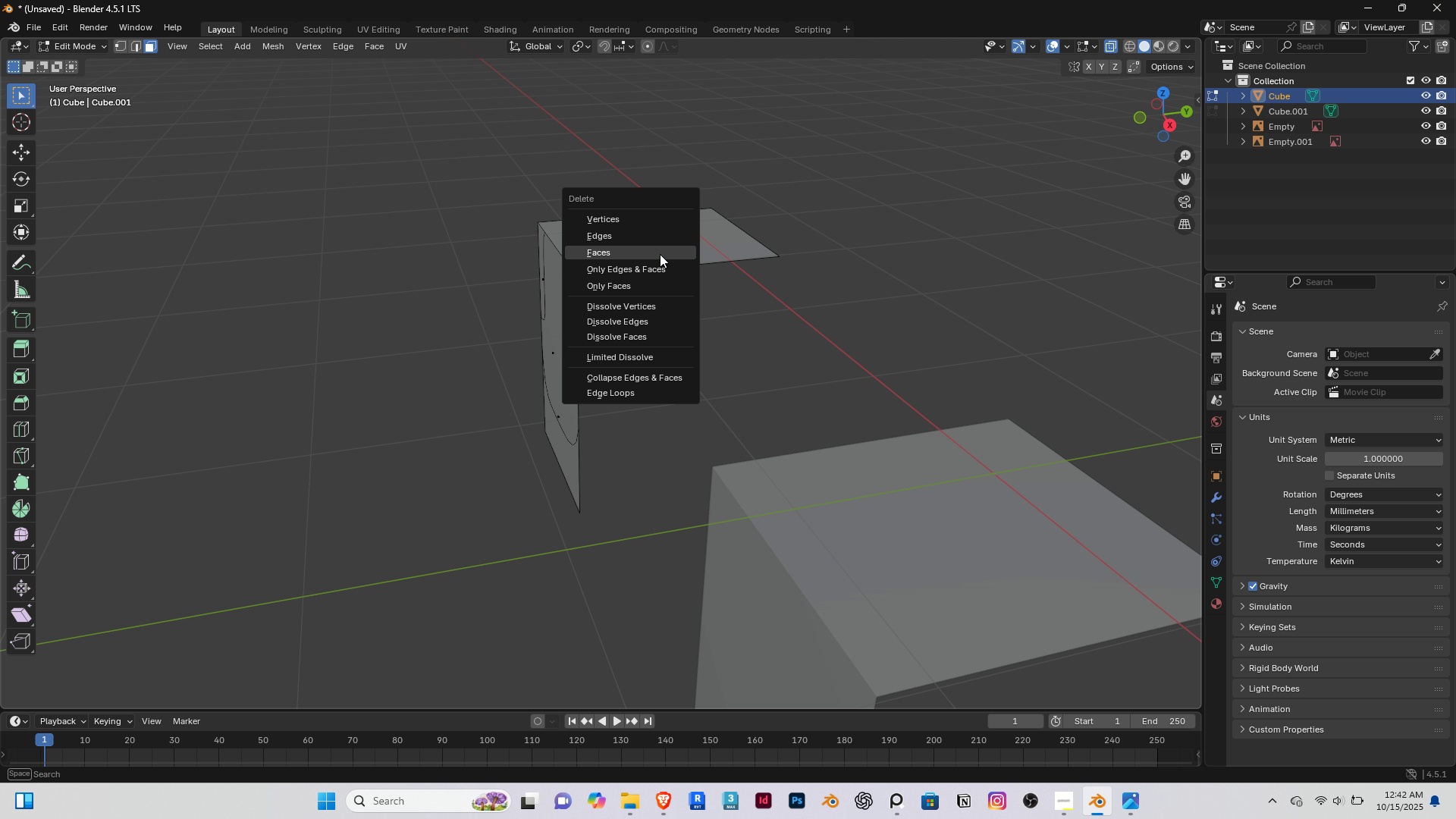 
key(Delete)
 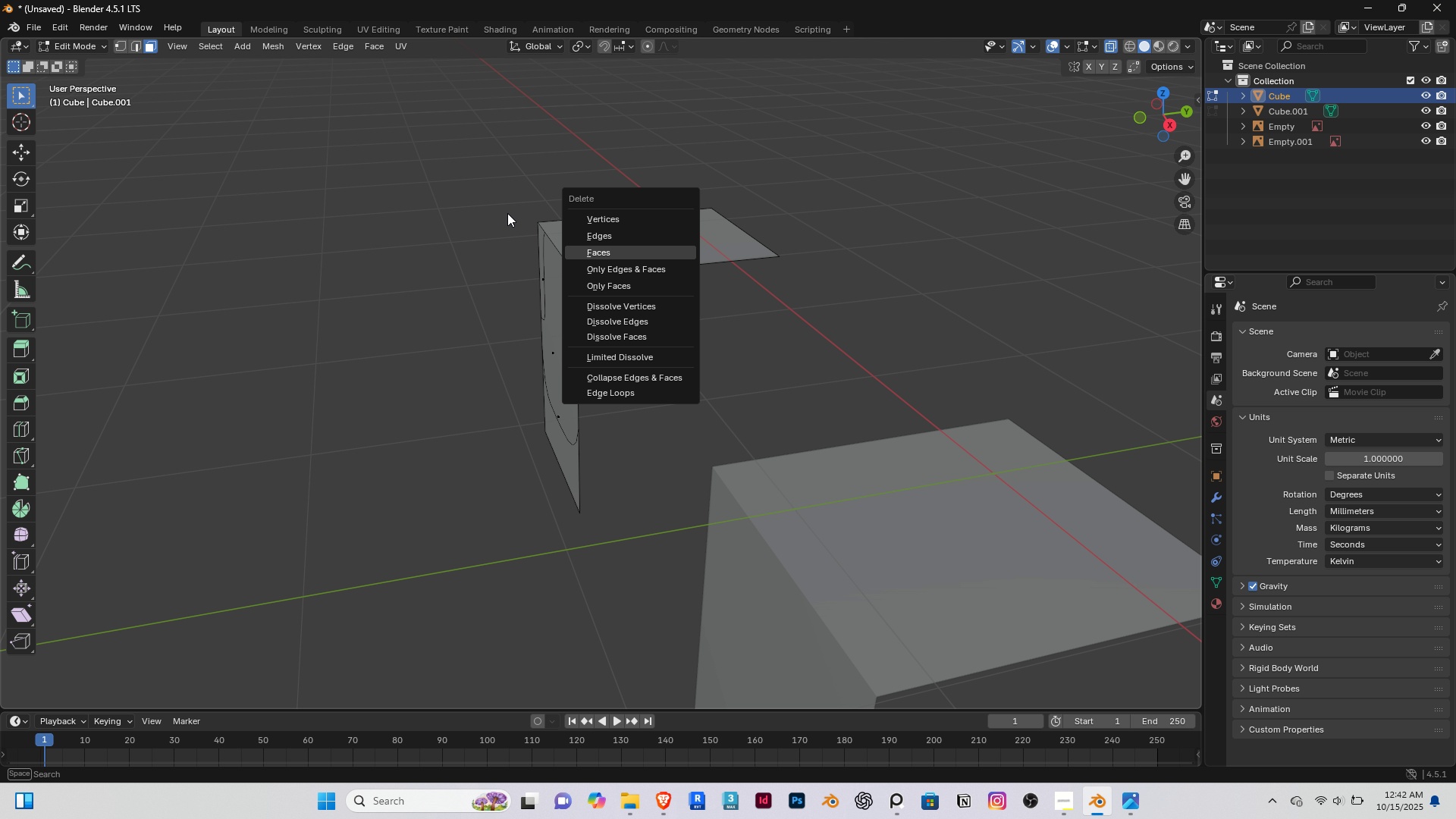 
left_click([479, 191])
 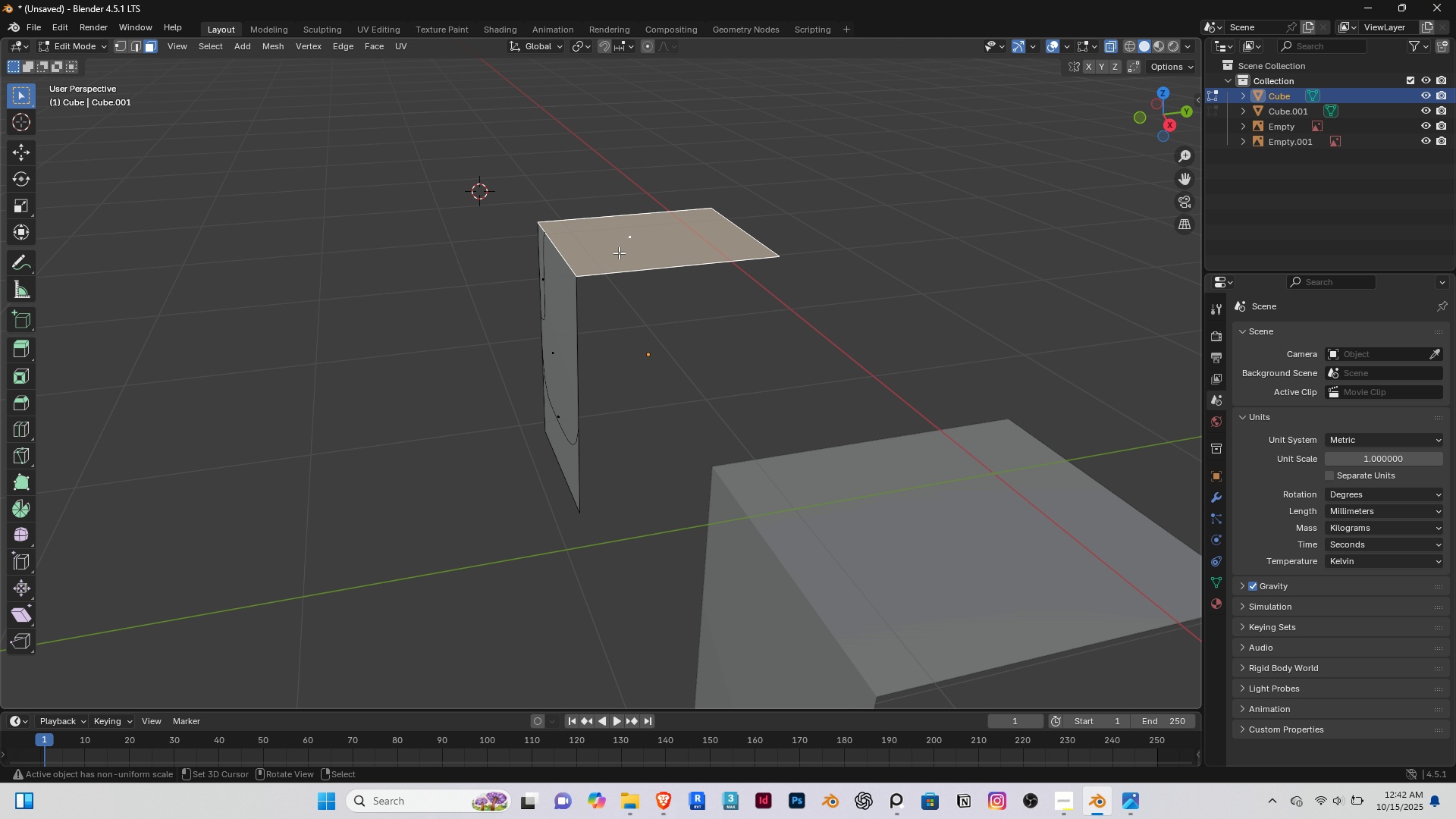 
right_click([619, 253])
 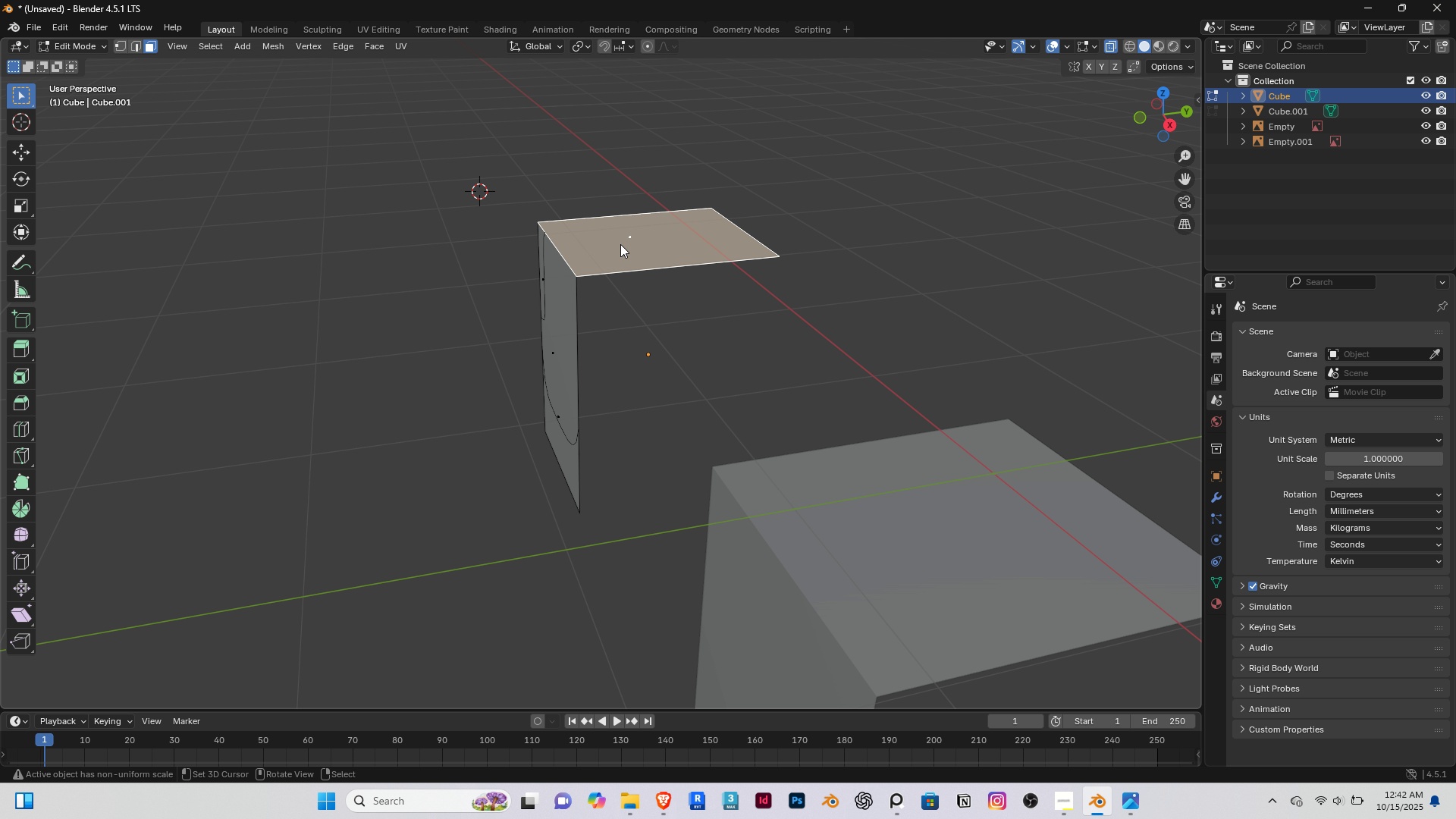 
key(Delete)
 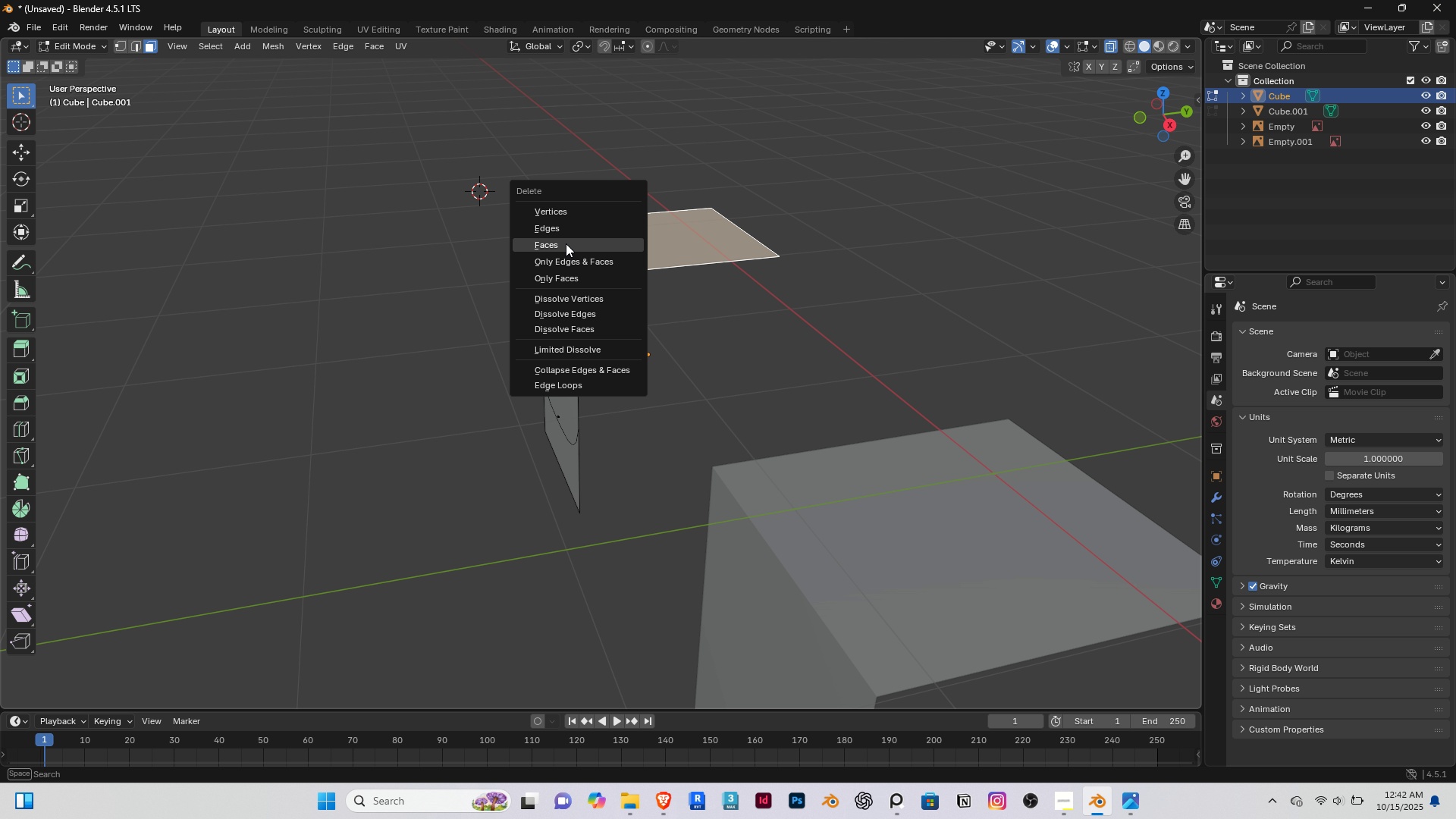 
left_click([566, 243])
 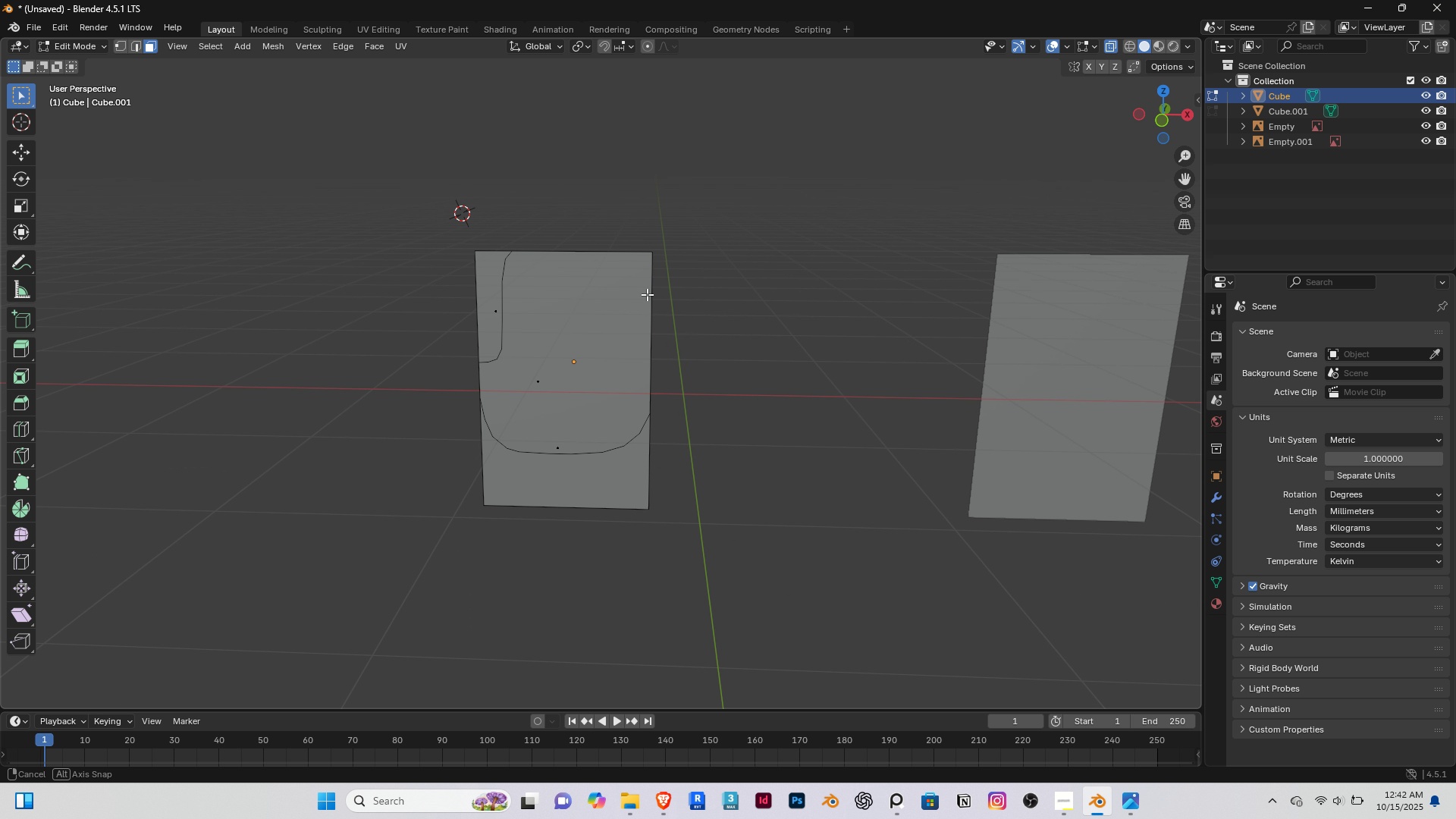 
key(End)
 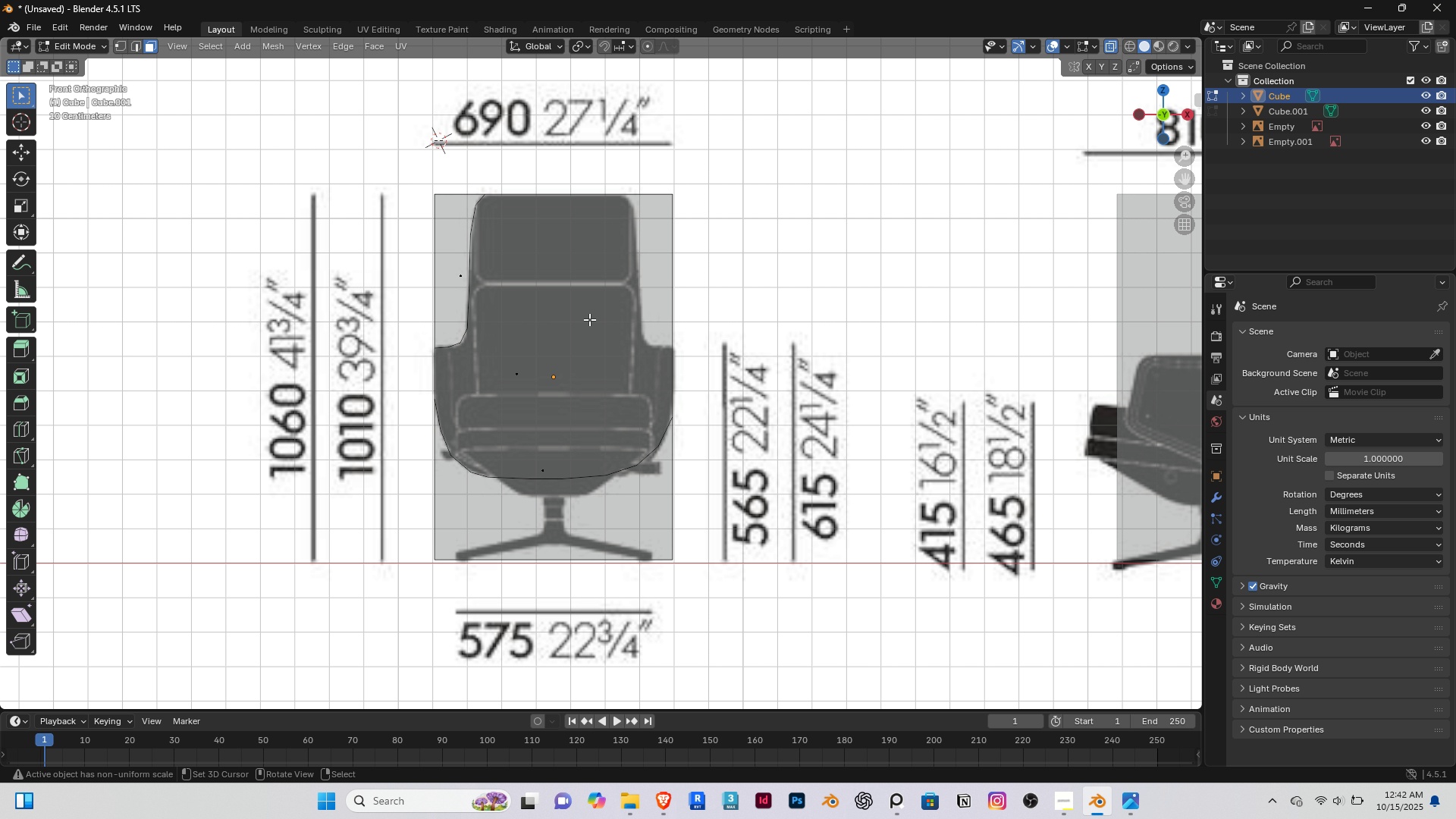 
scroll: coordinate [589, 319], scroll_direction: up, amount: 4.0
 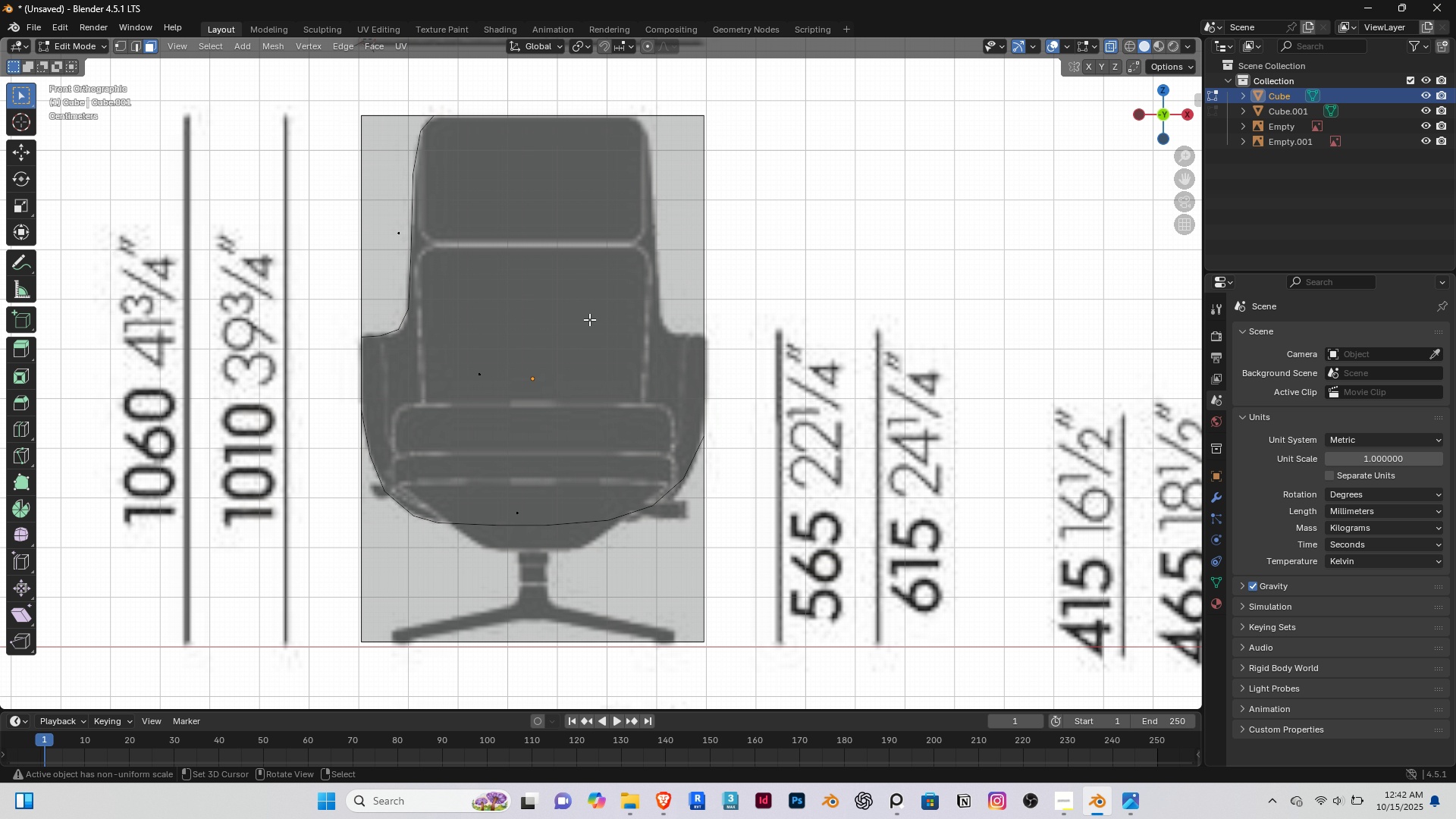 
key(PageDown)
 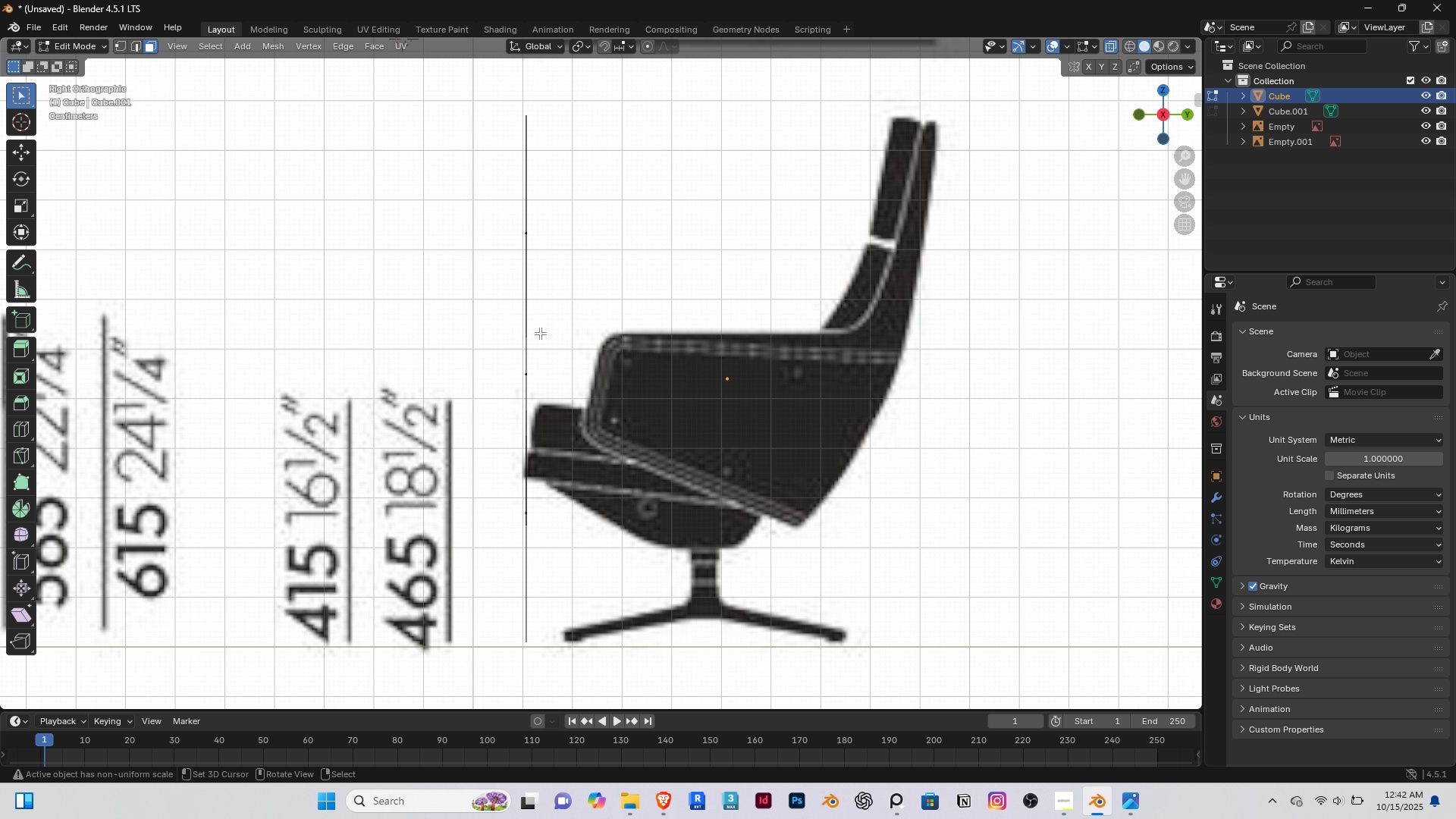 
scroll: coordinate [540, 333], scroll_direction: down, amount: 3.0
 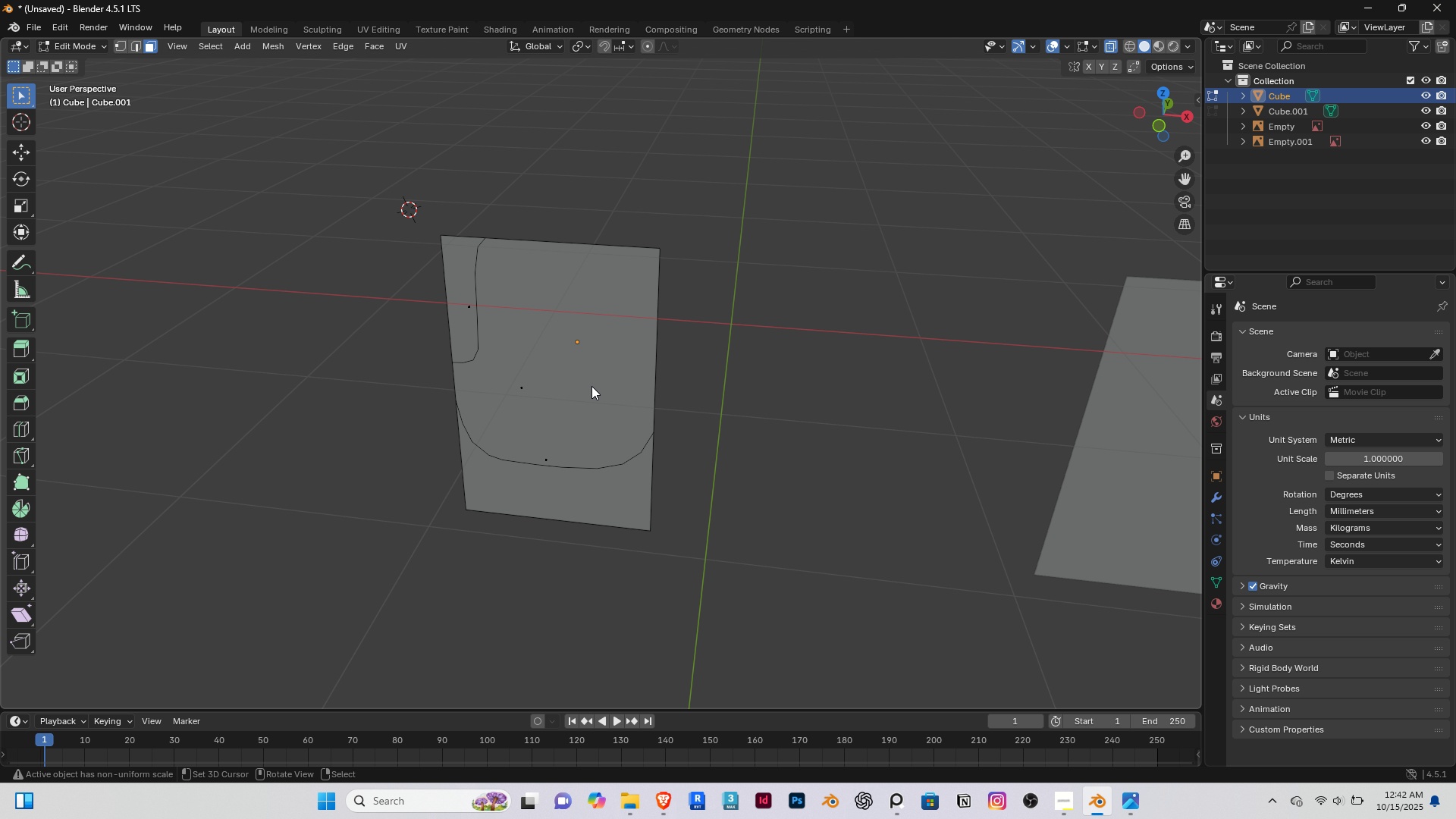 
key(Tab)
 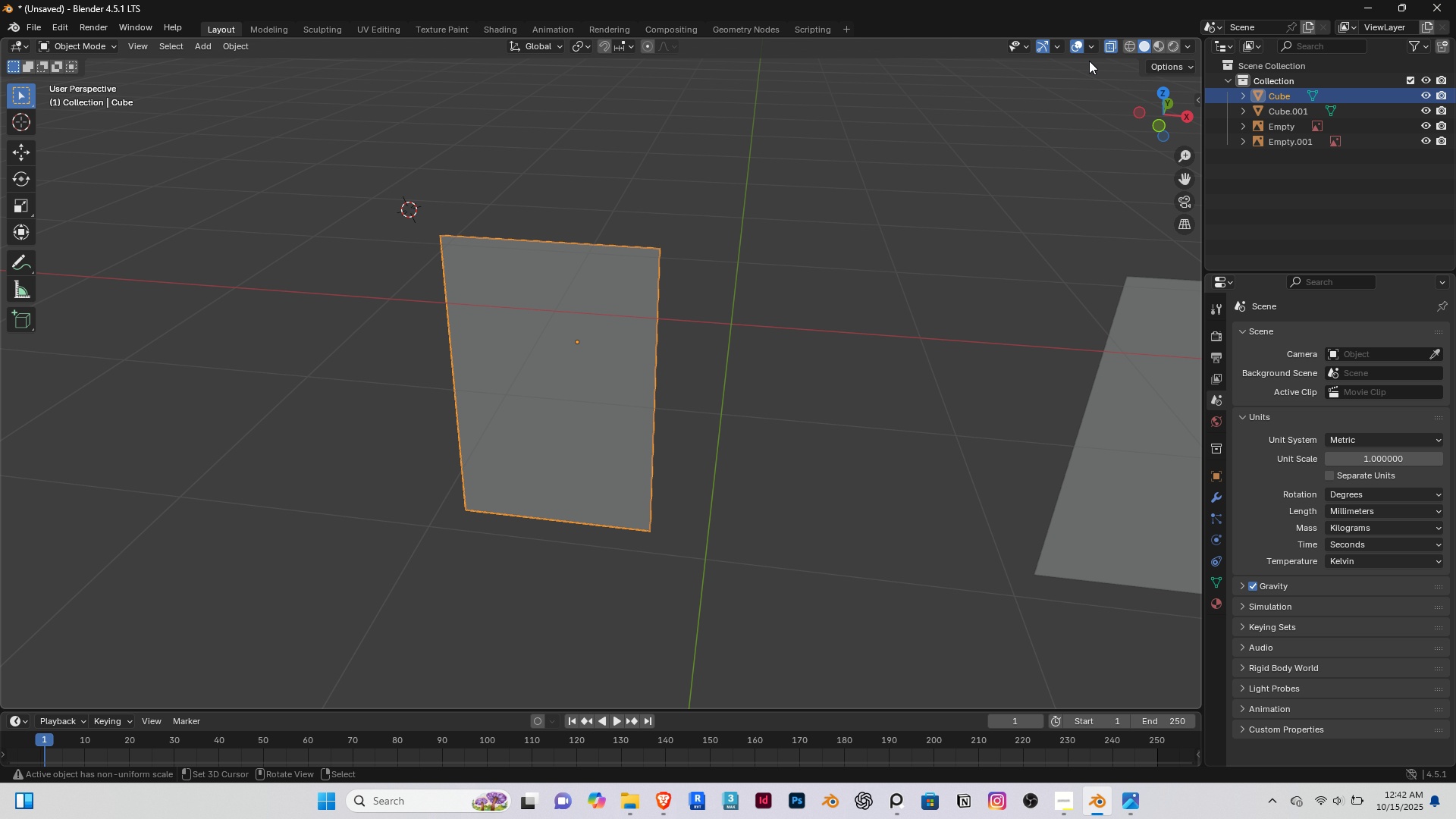 
left_click([1092, 51])
 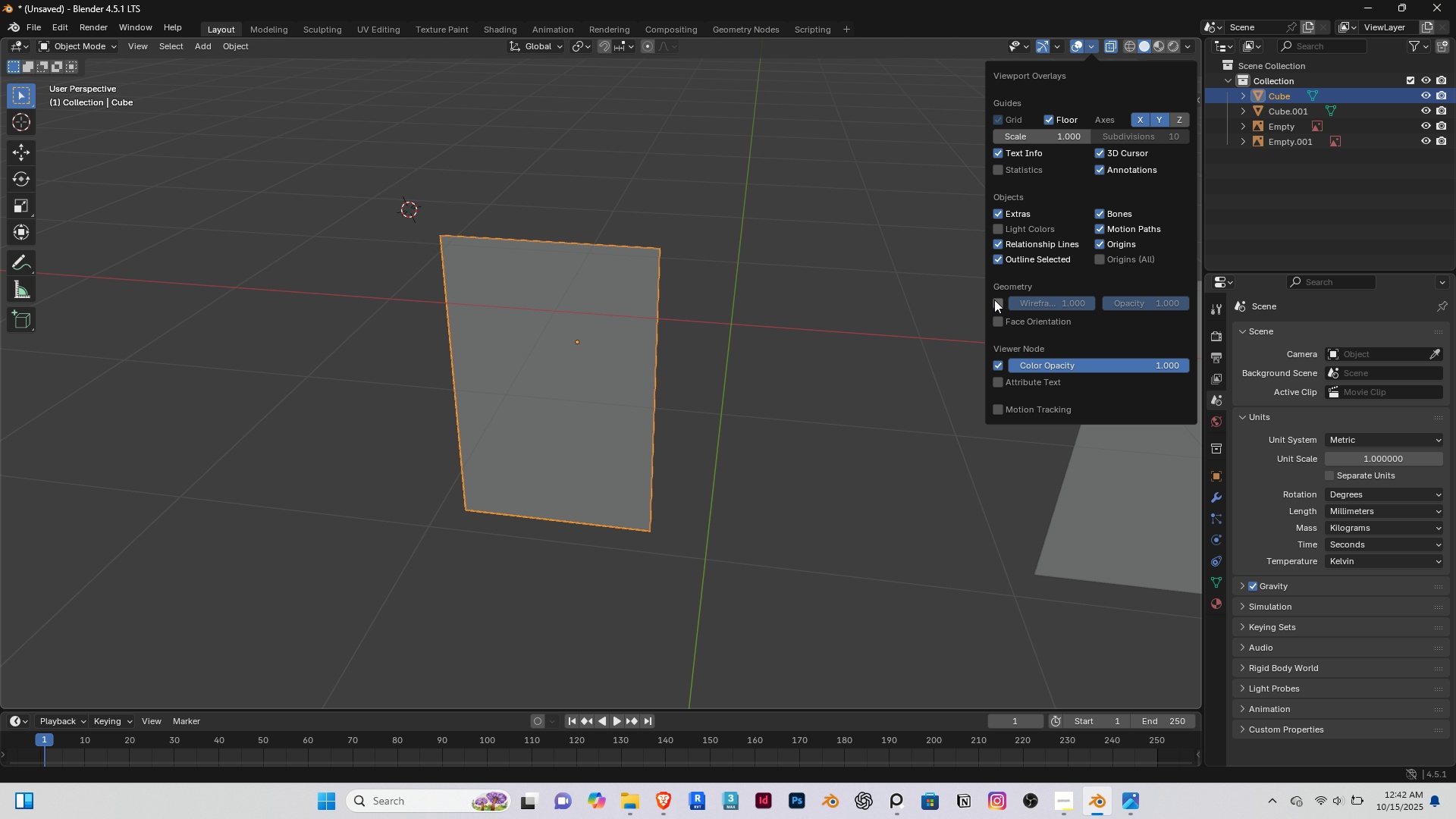 
left_click([994, 300])
 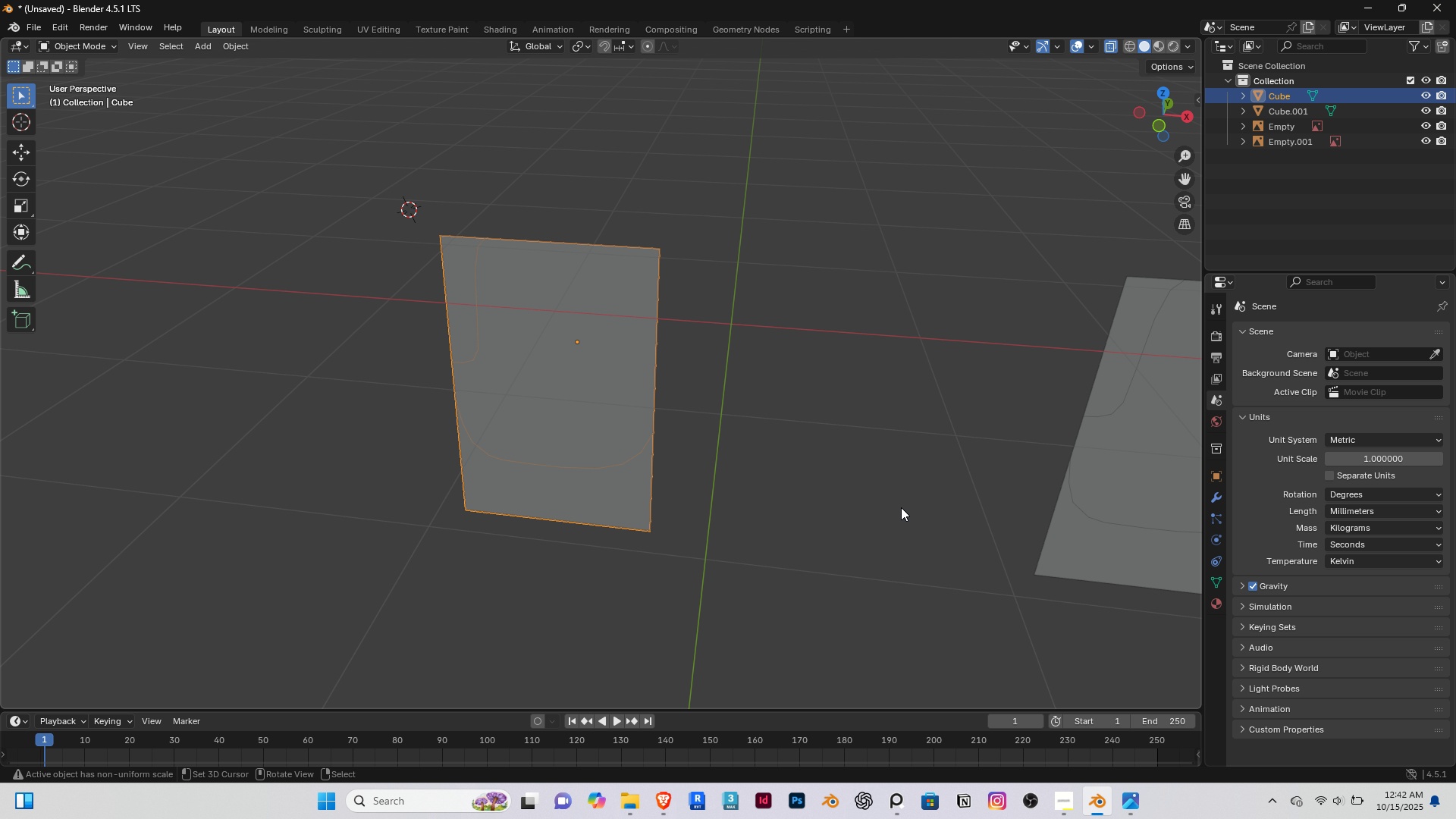 
left_click([1215, 475])
 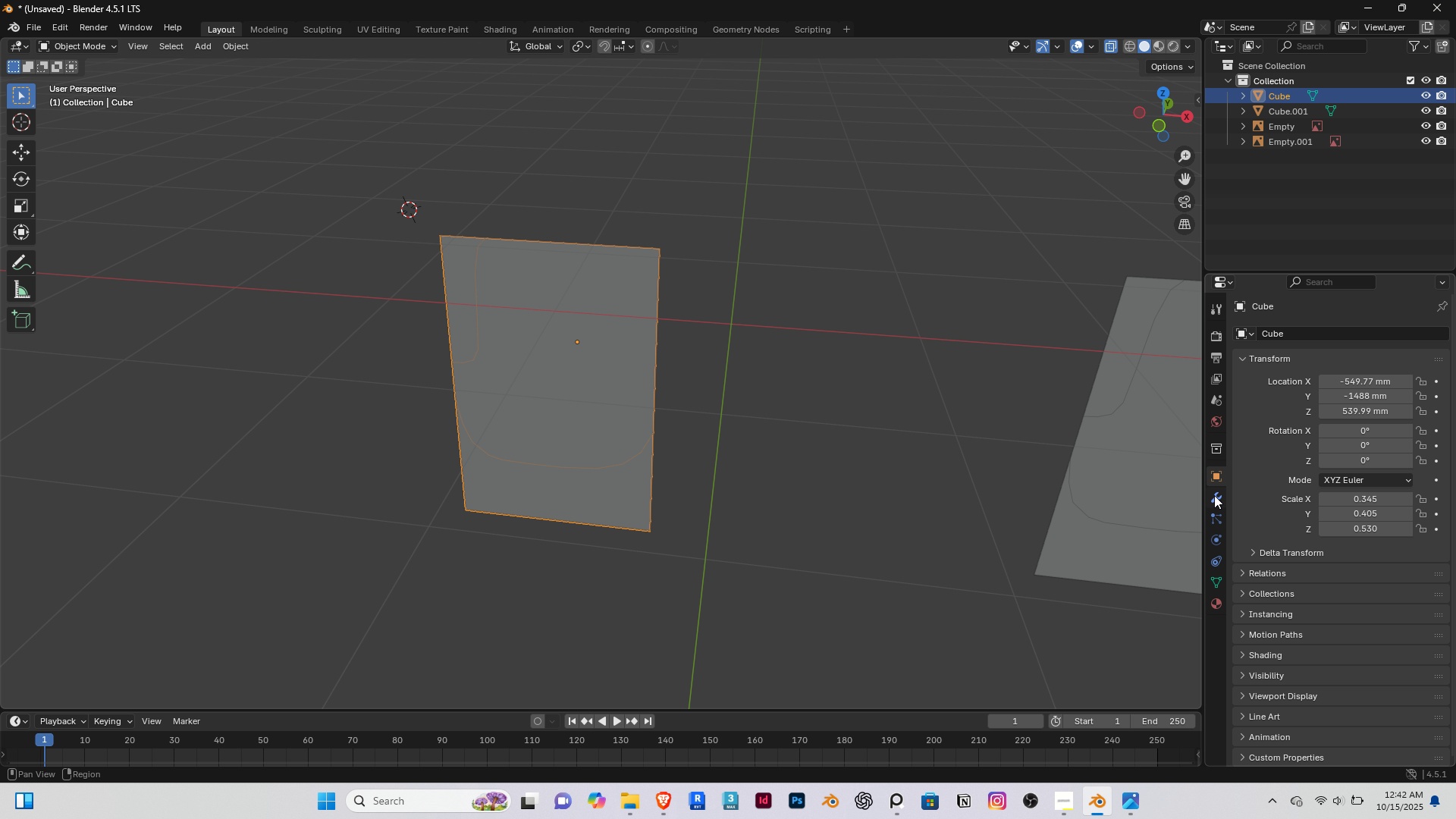 
left_click([1213, 494])
 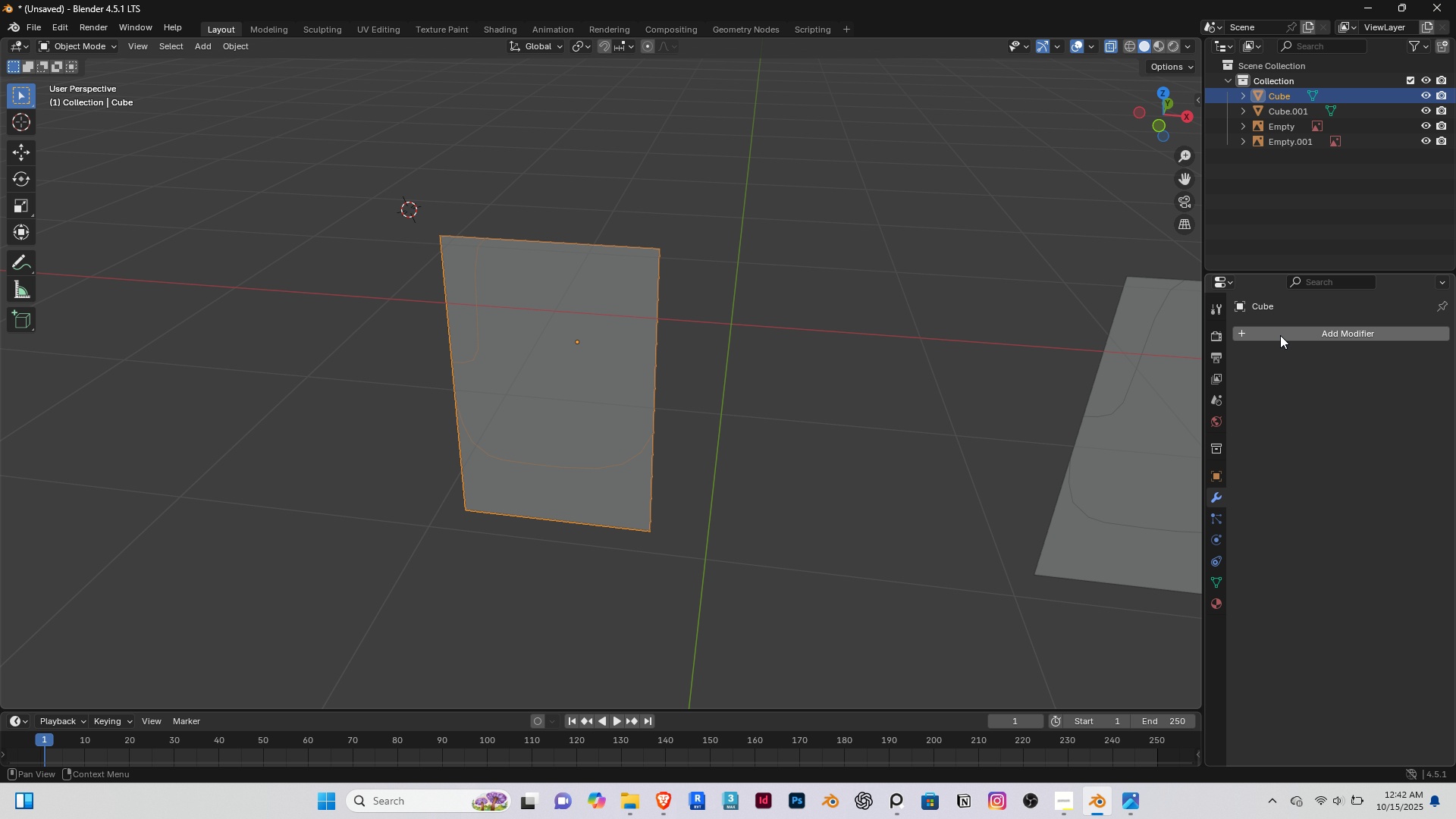 
left_click([1280, 335])
 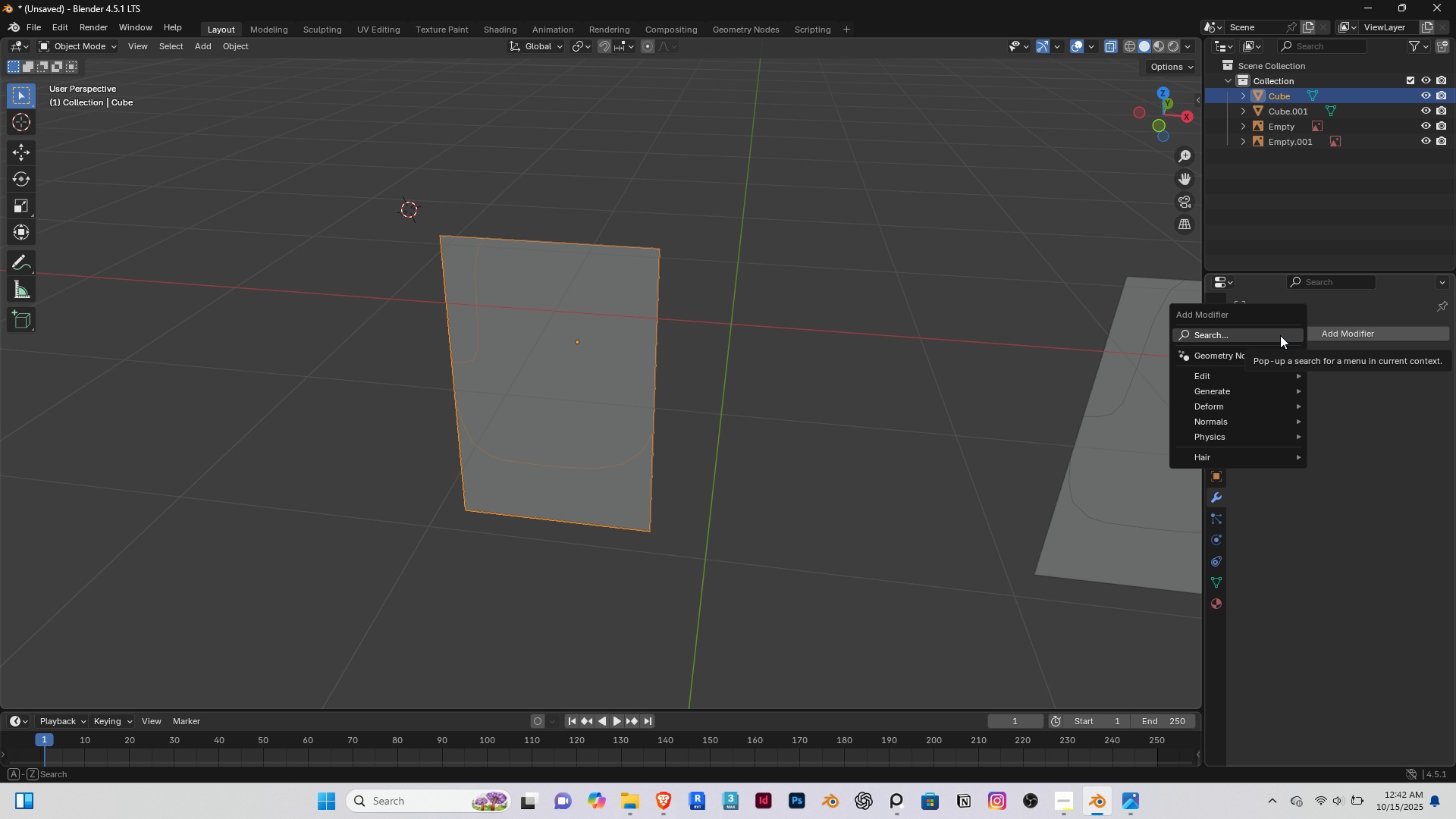 
type(mi)
 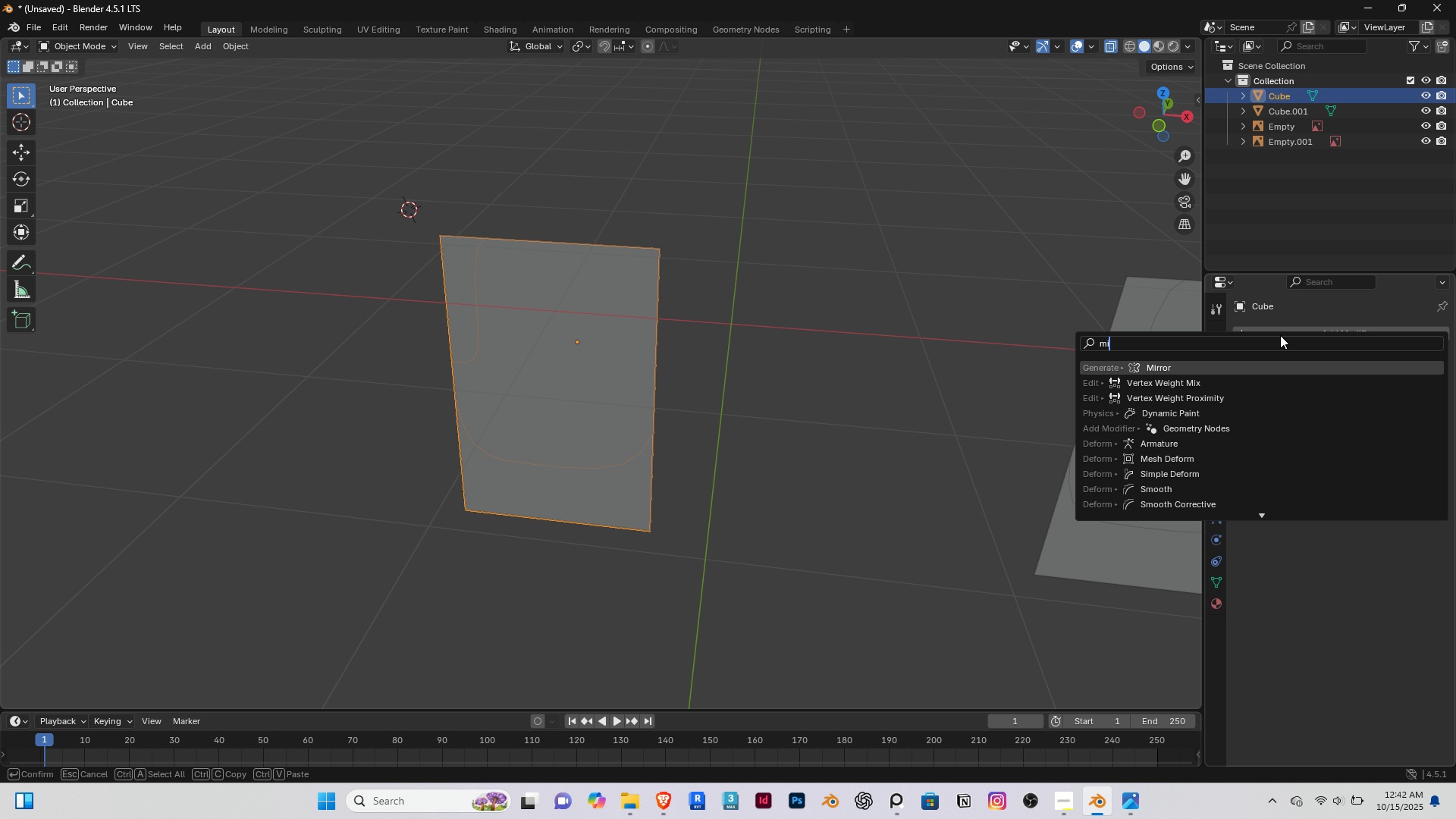 
key(Enter)
 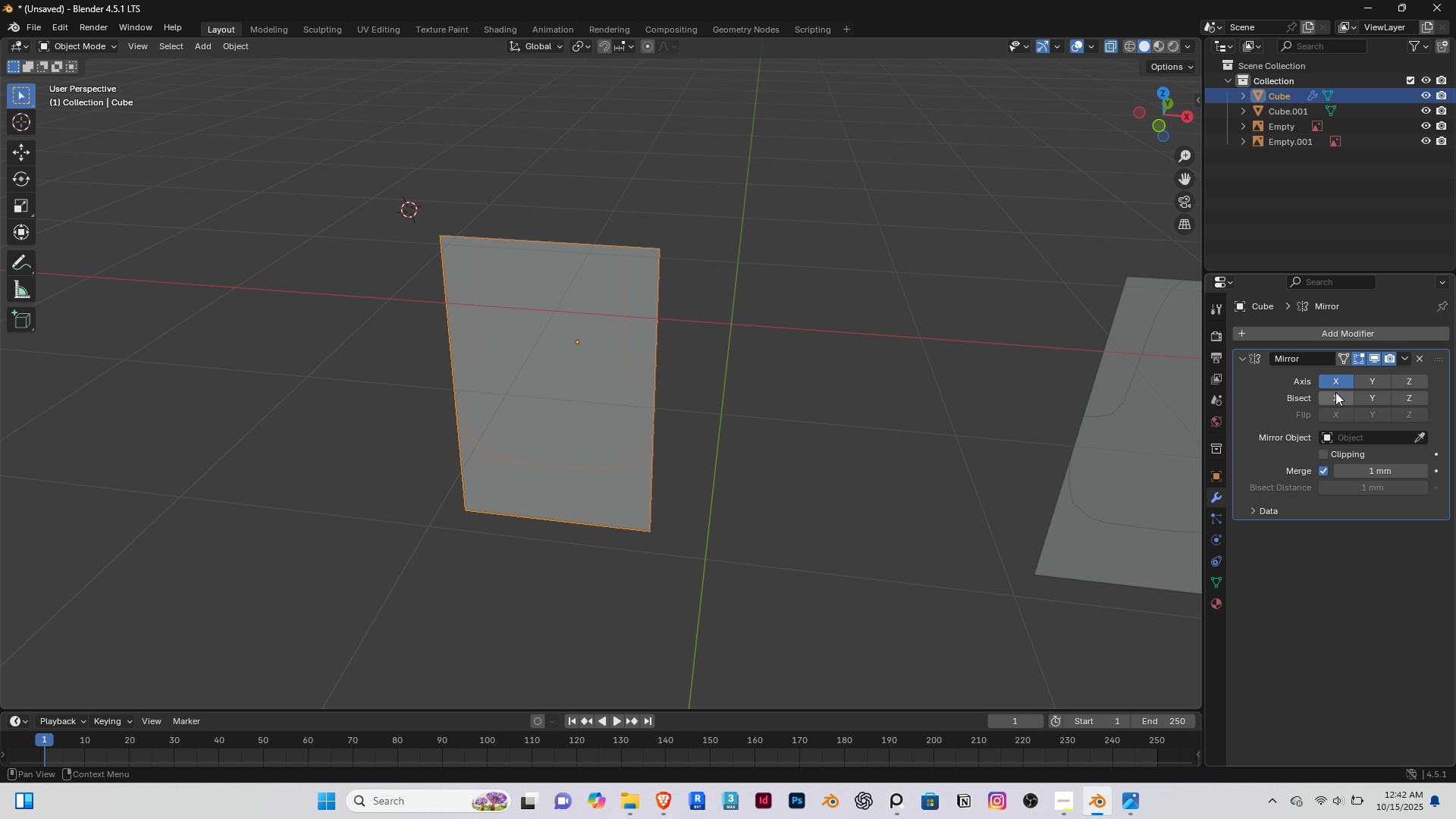 
double_click([1360, 381])
 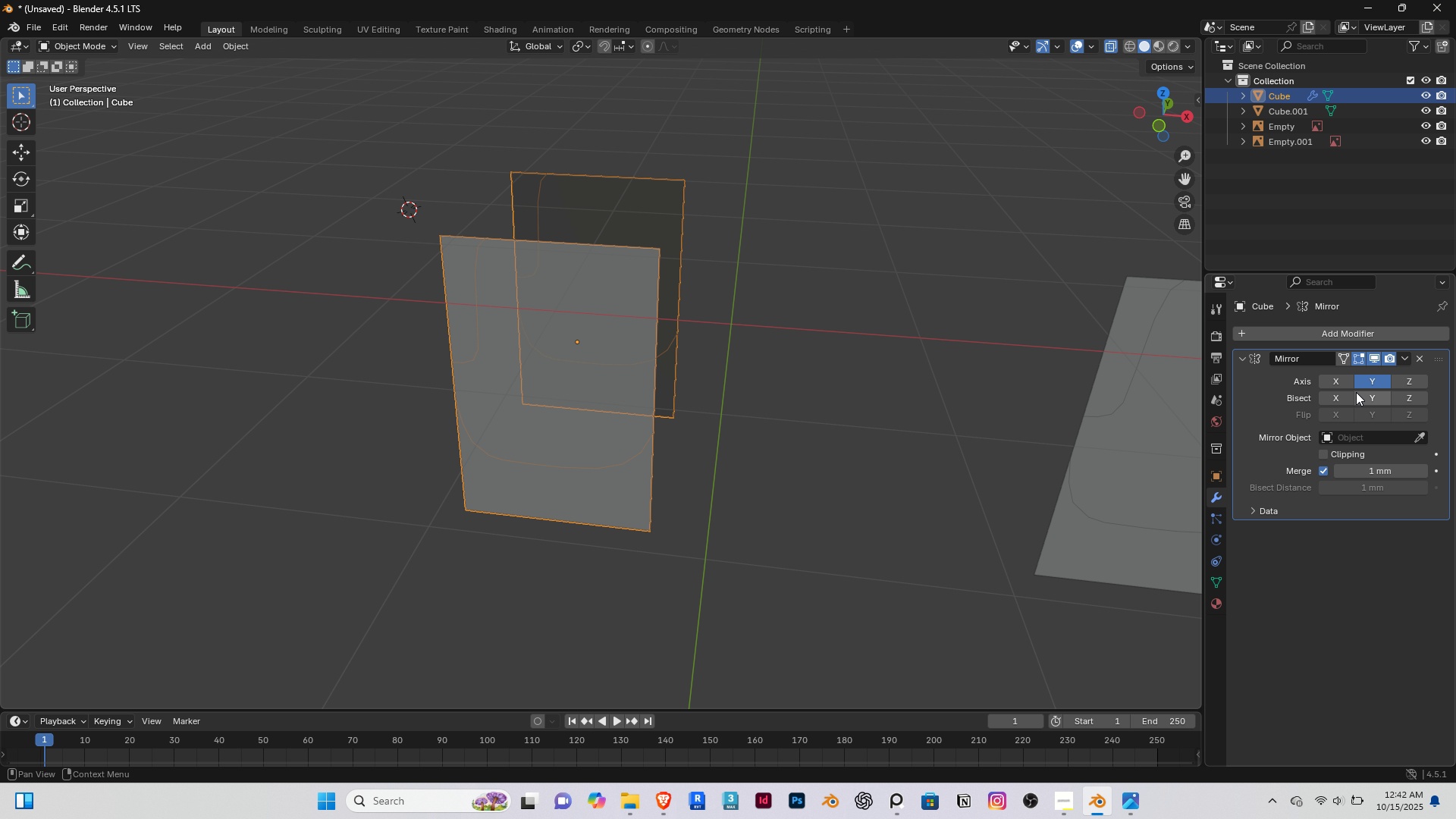 
left_click([1373, 384])
 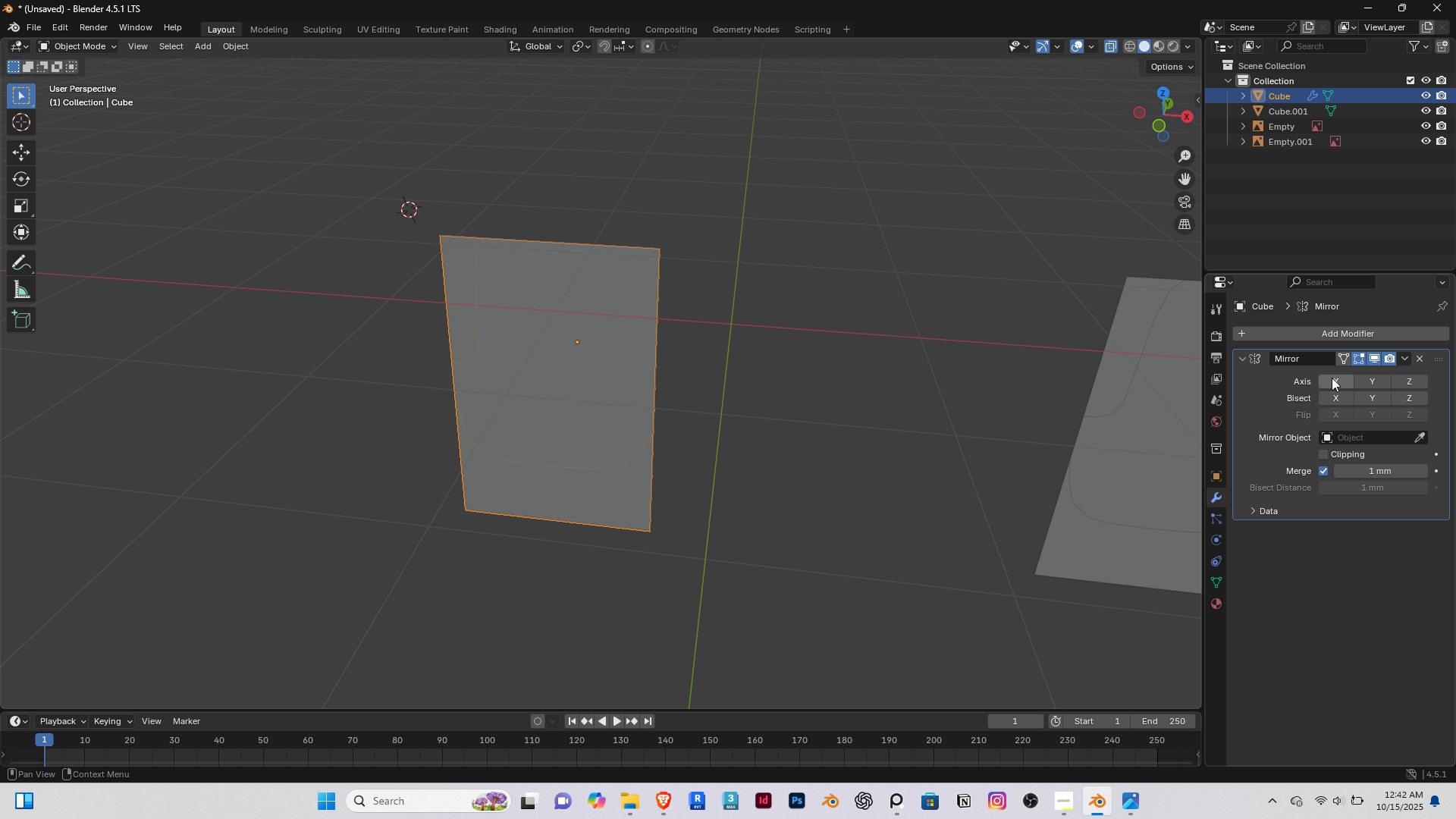 
double_click([1332, 378])
 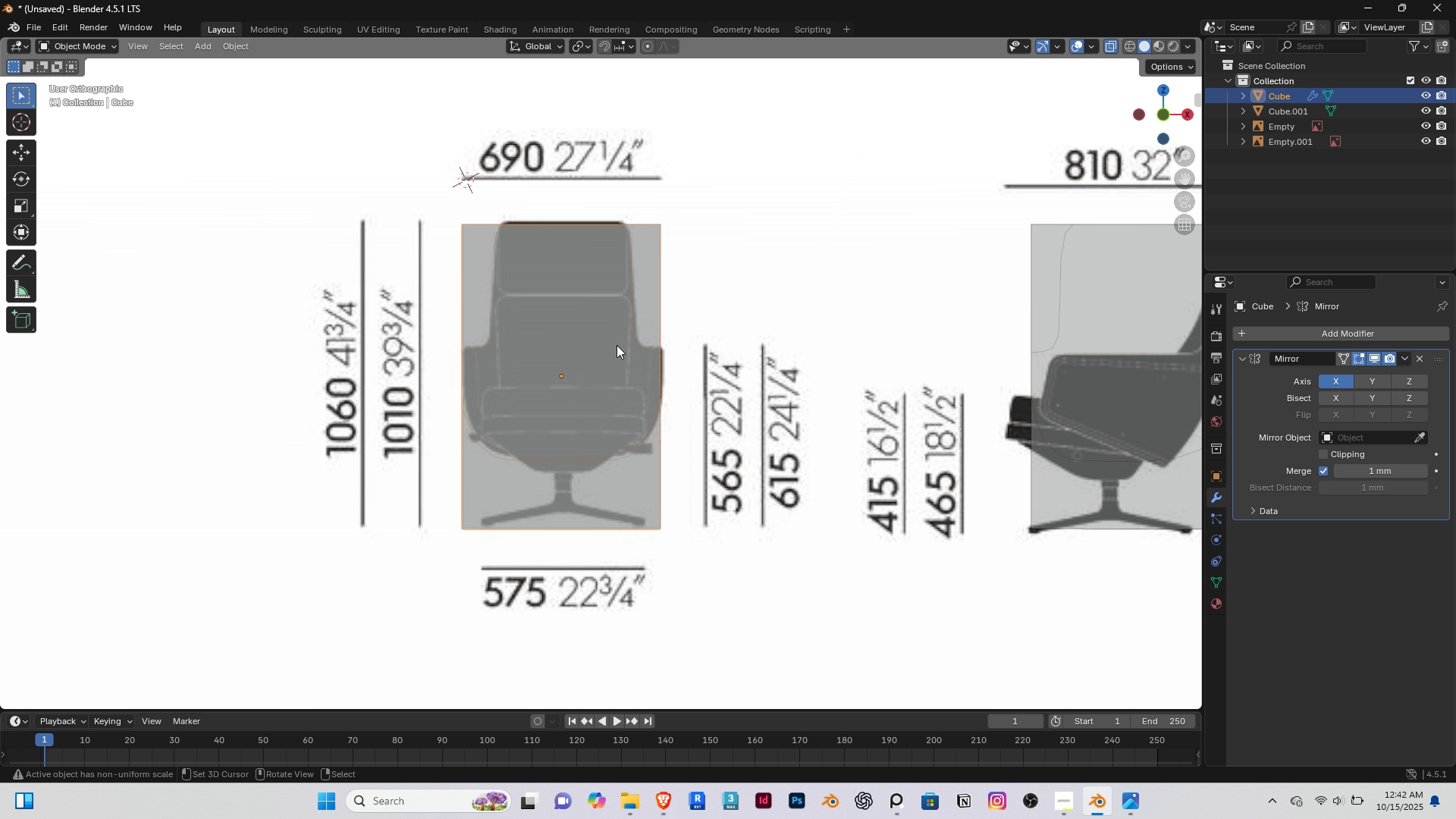 
key(End)
 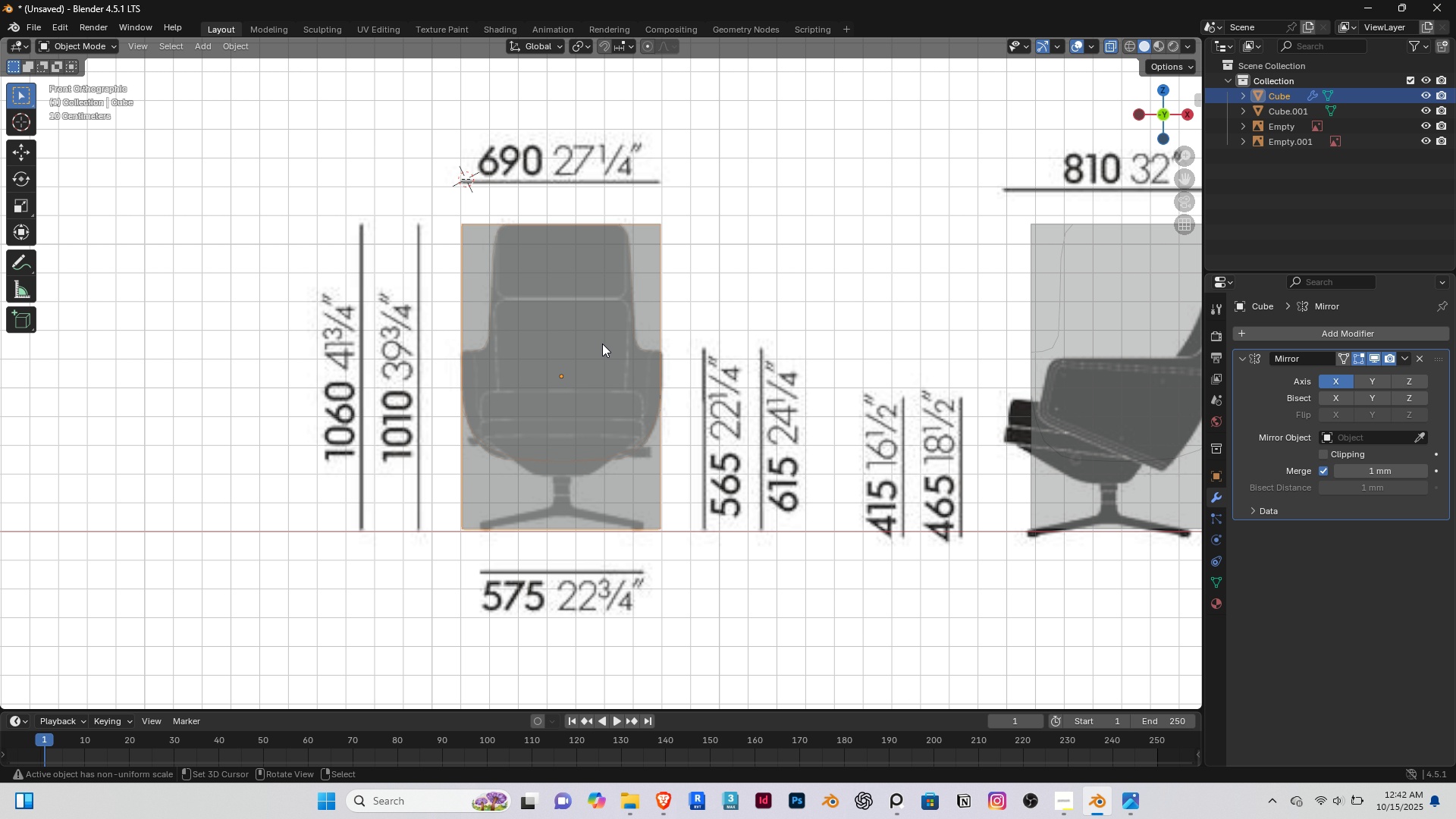 
scroll: coordinate [602, 344], scroll_direction: up, amount: 4.0
 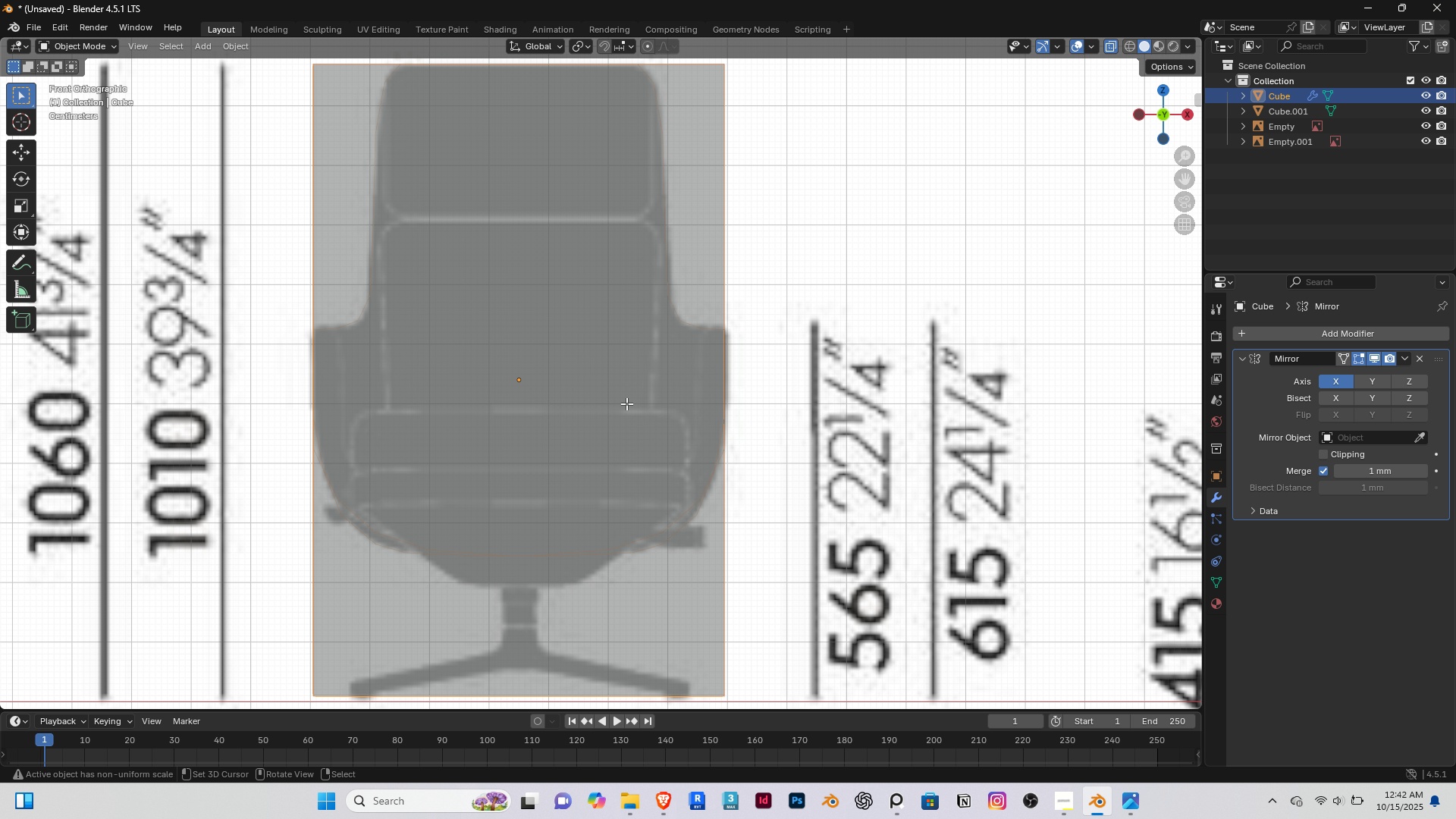 
key(Tab)
 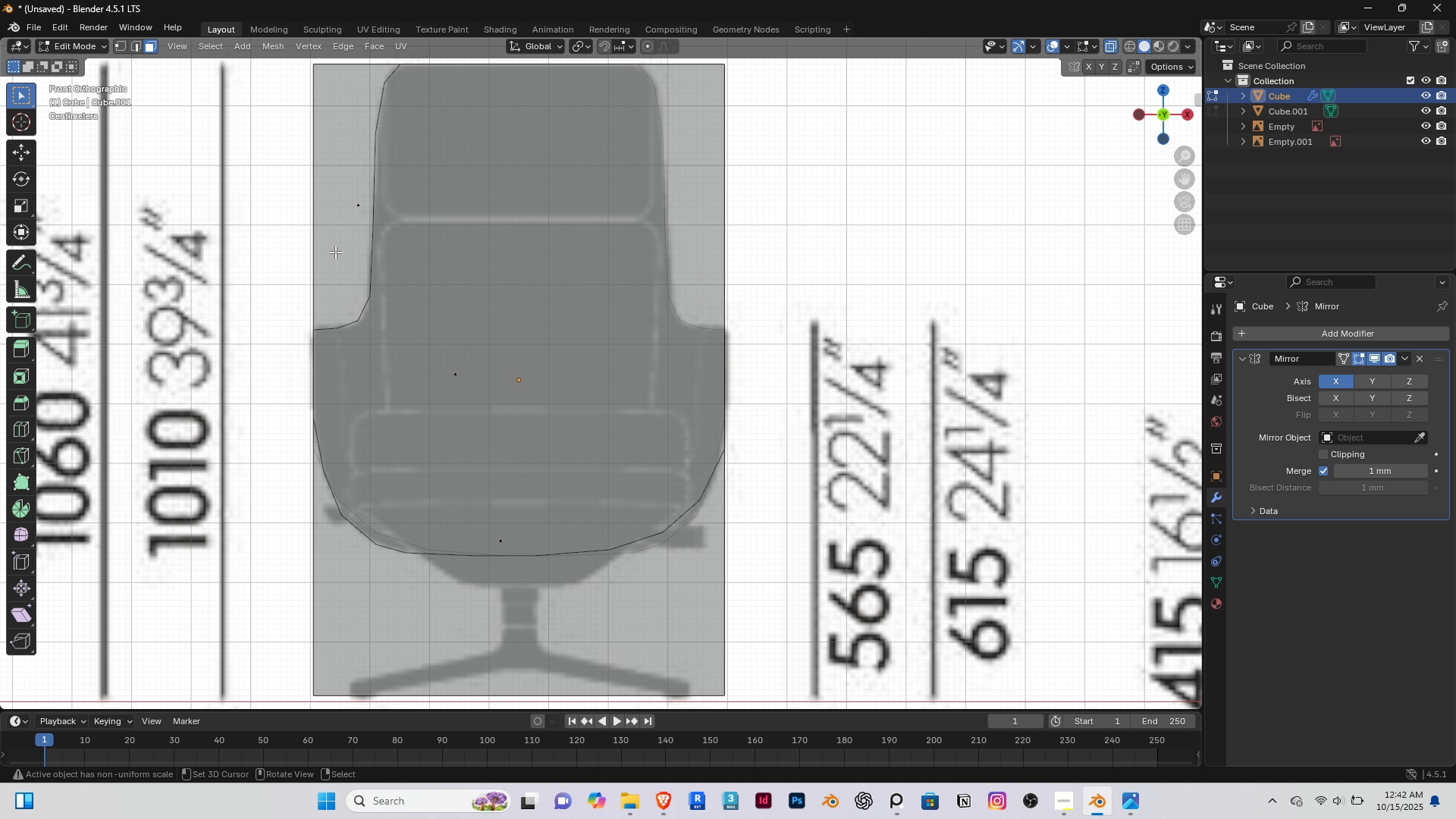 
key(Shift+ShiftRight)
 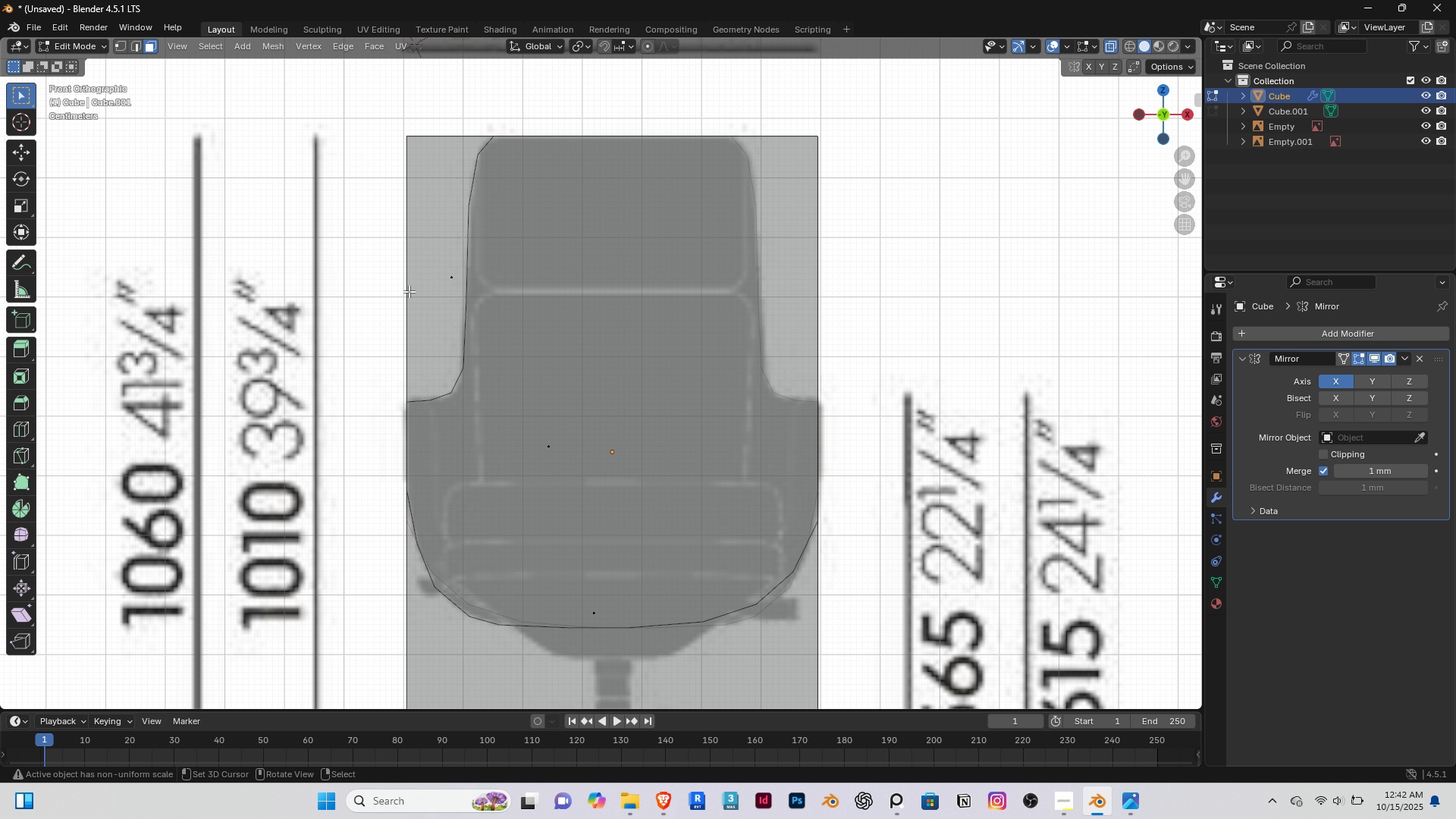 
key(3)
 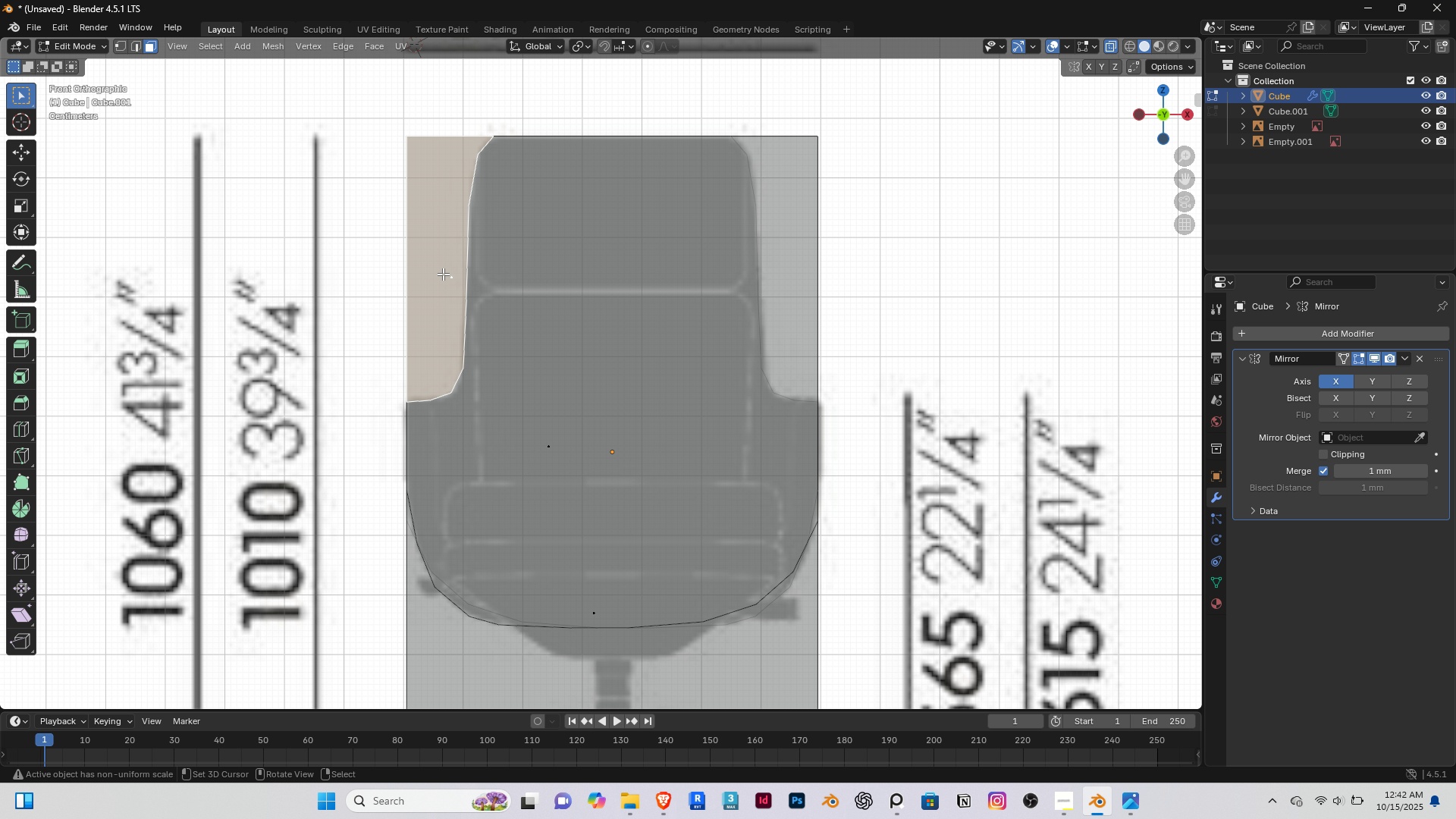 
right_click([443, 274])
 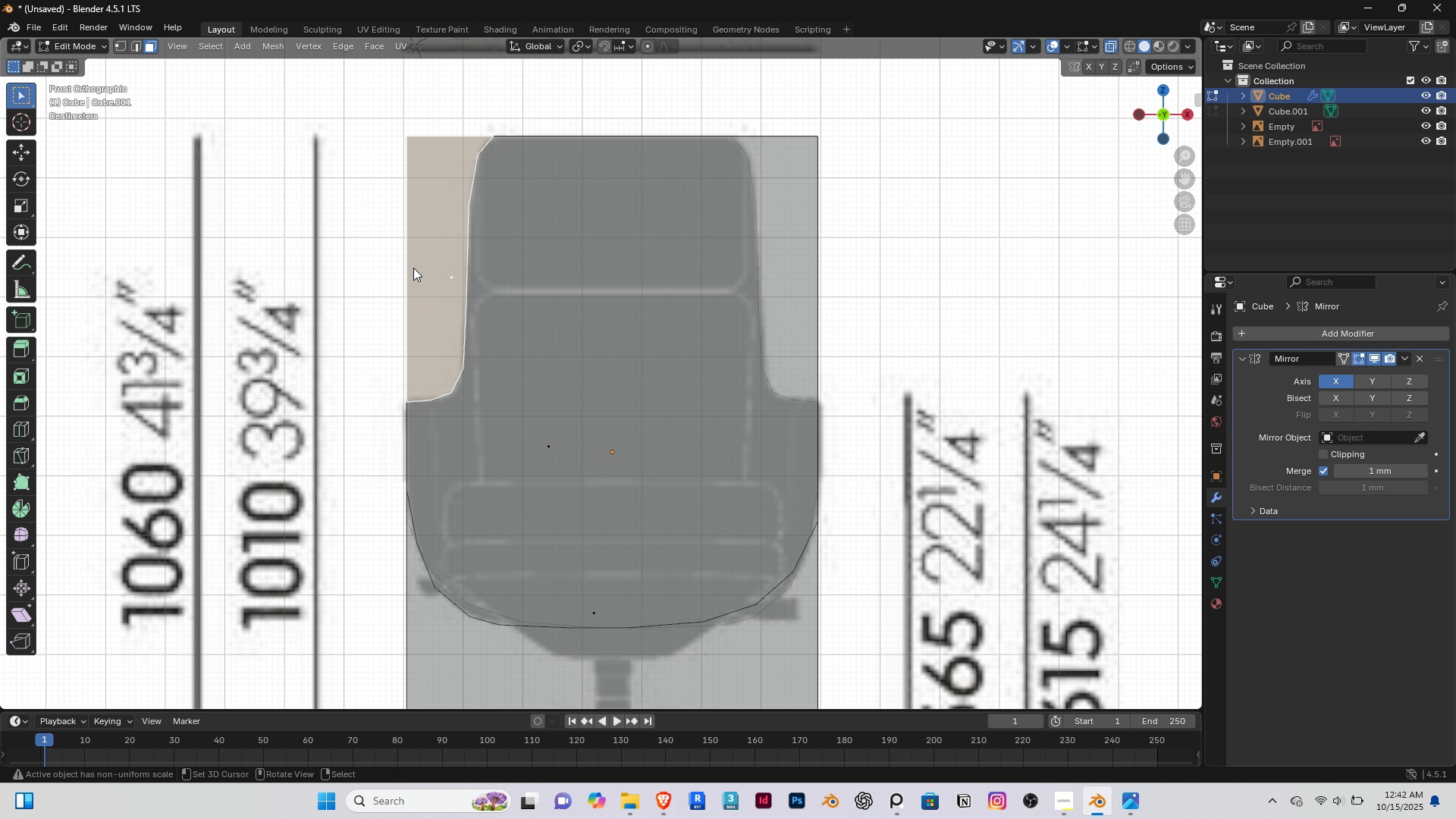 
key(Delete)
 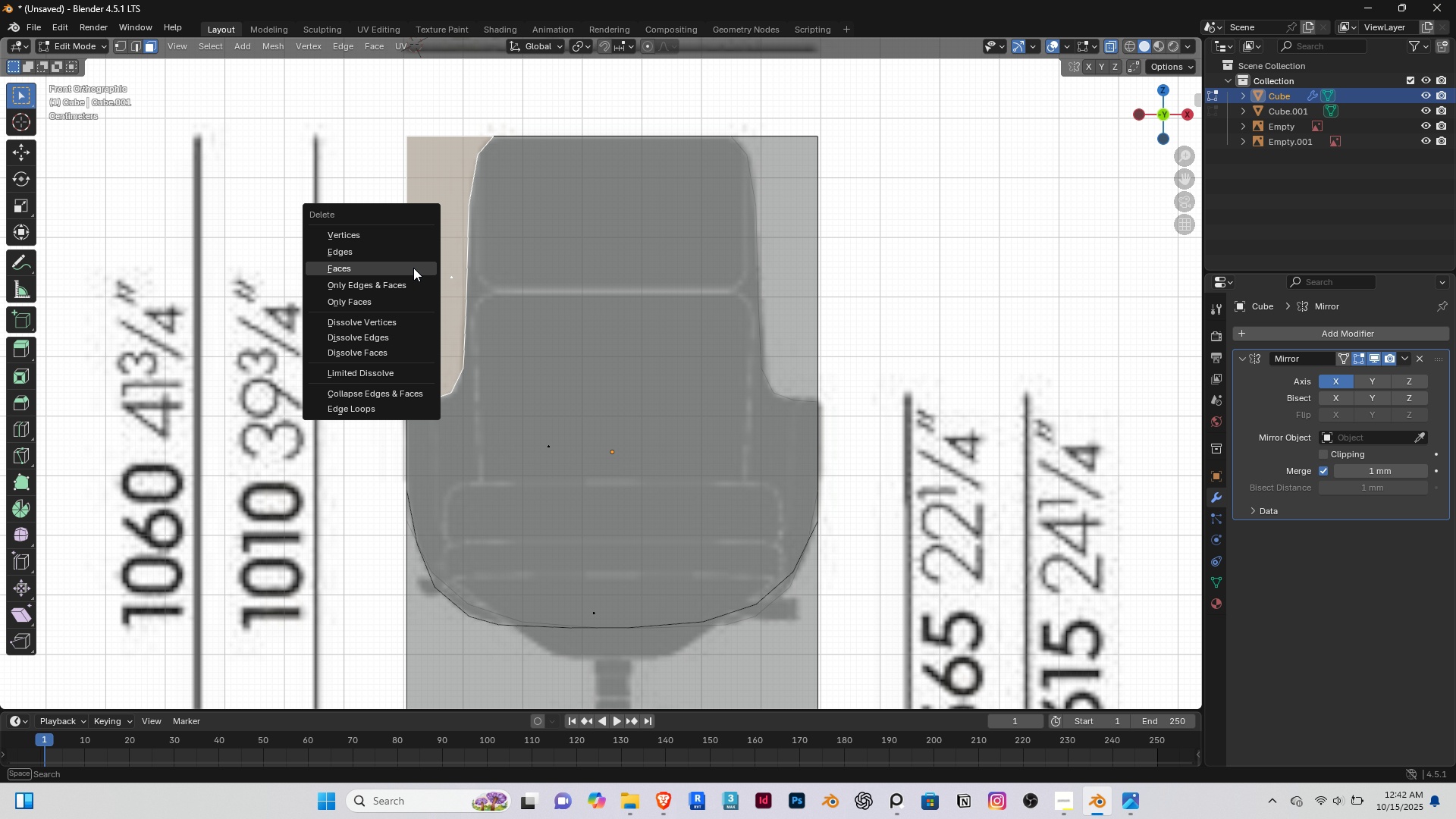 
left_click([413, 268])
 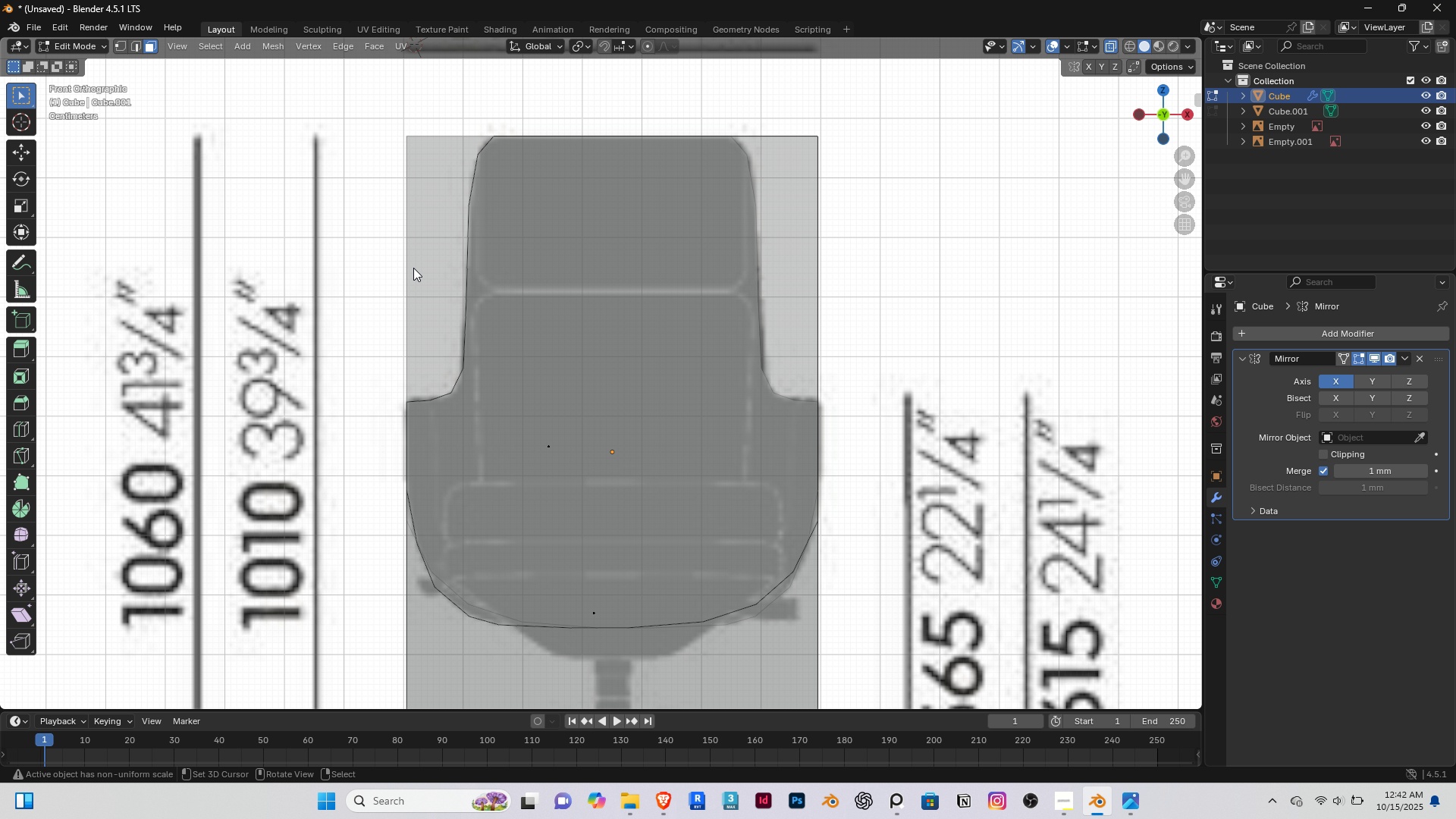 
key(Tab)
 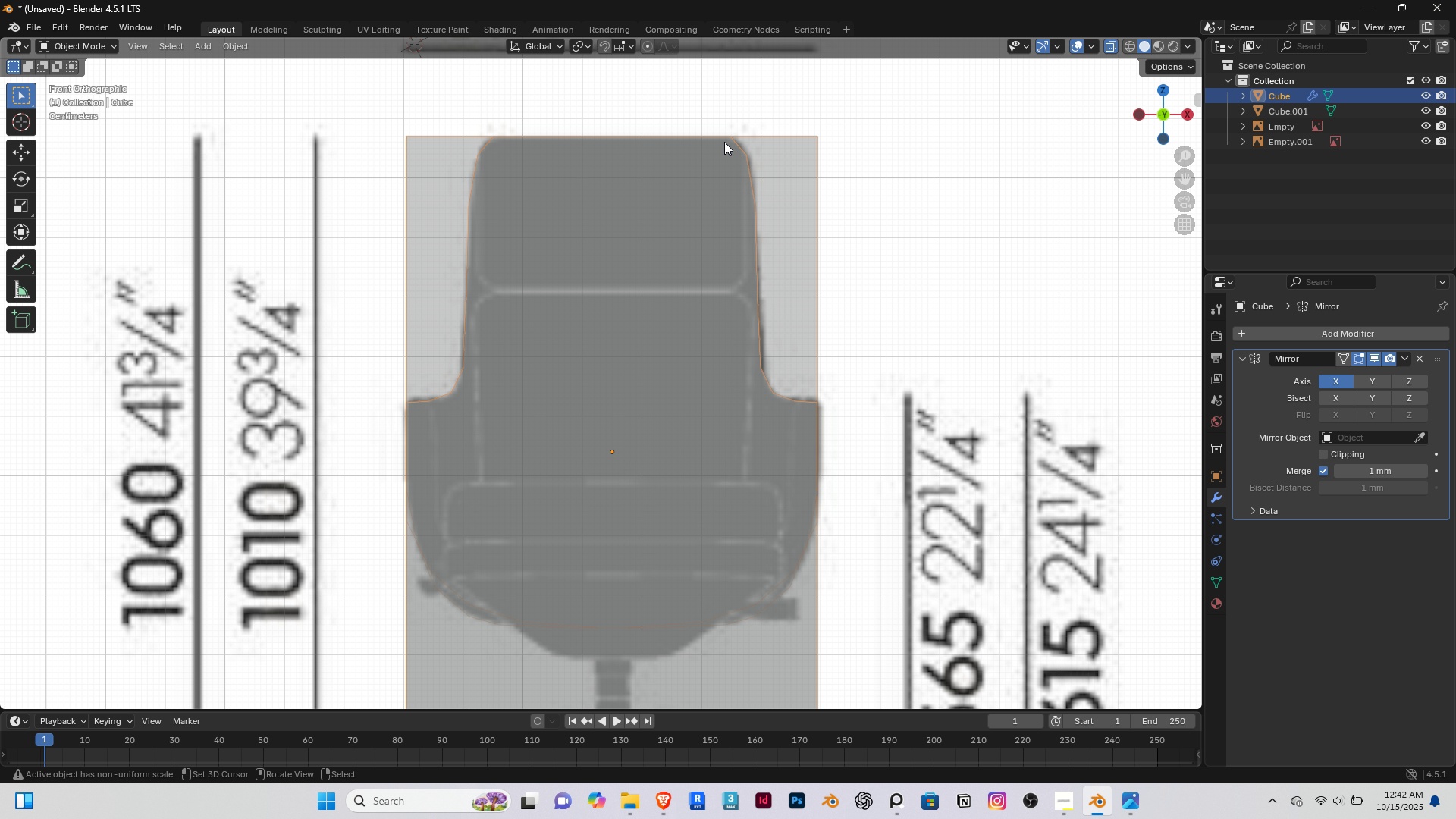 
scroll: coordinate [724, 142], scroll_direction: down, amount: 3.0
 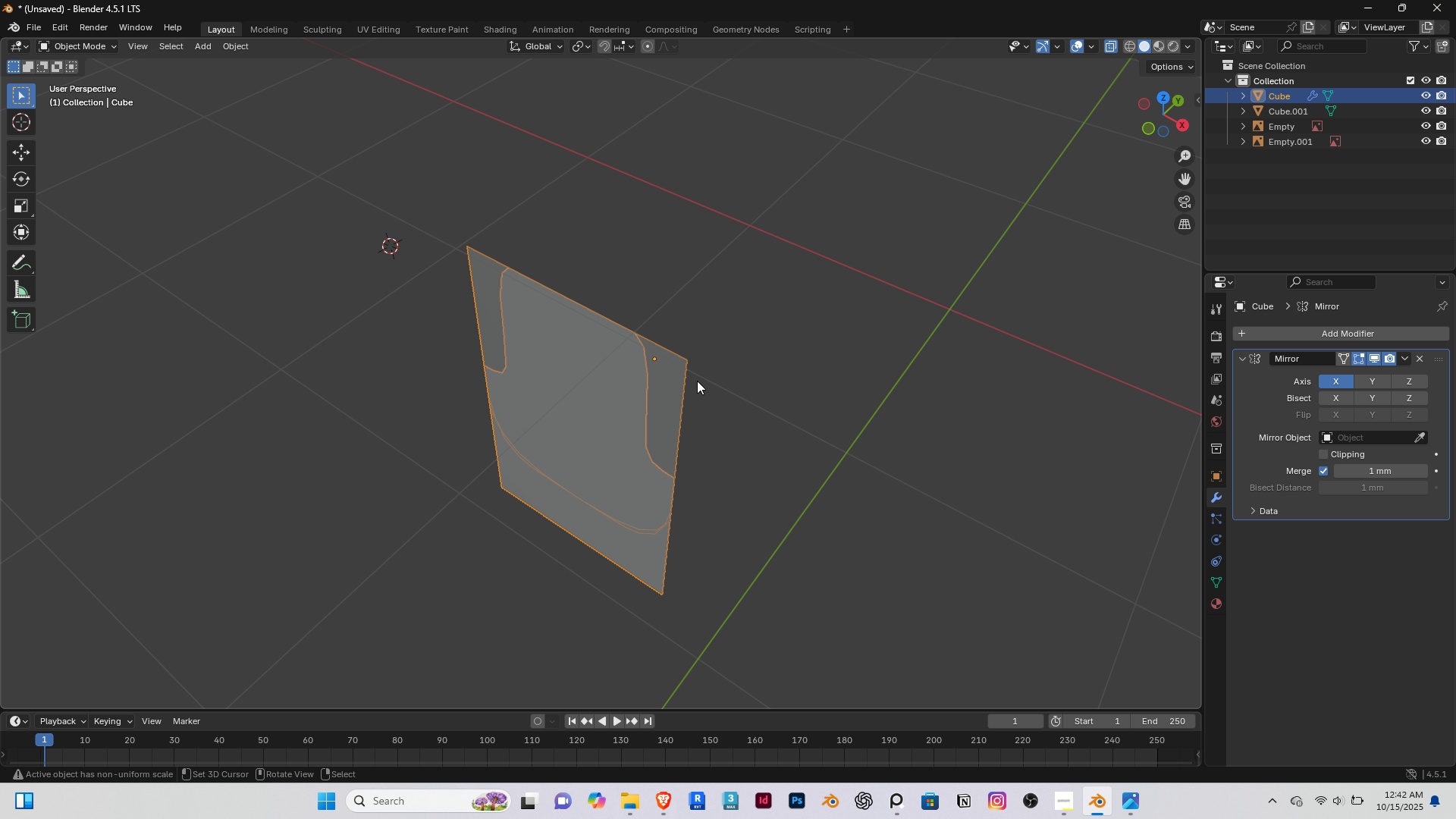 
scroll: coordinate [612, 410], scroll_direction: up, amount: 3.0
 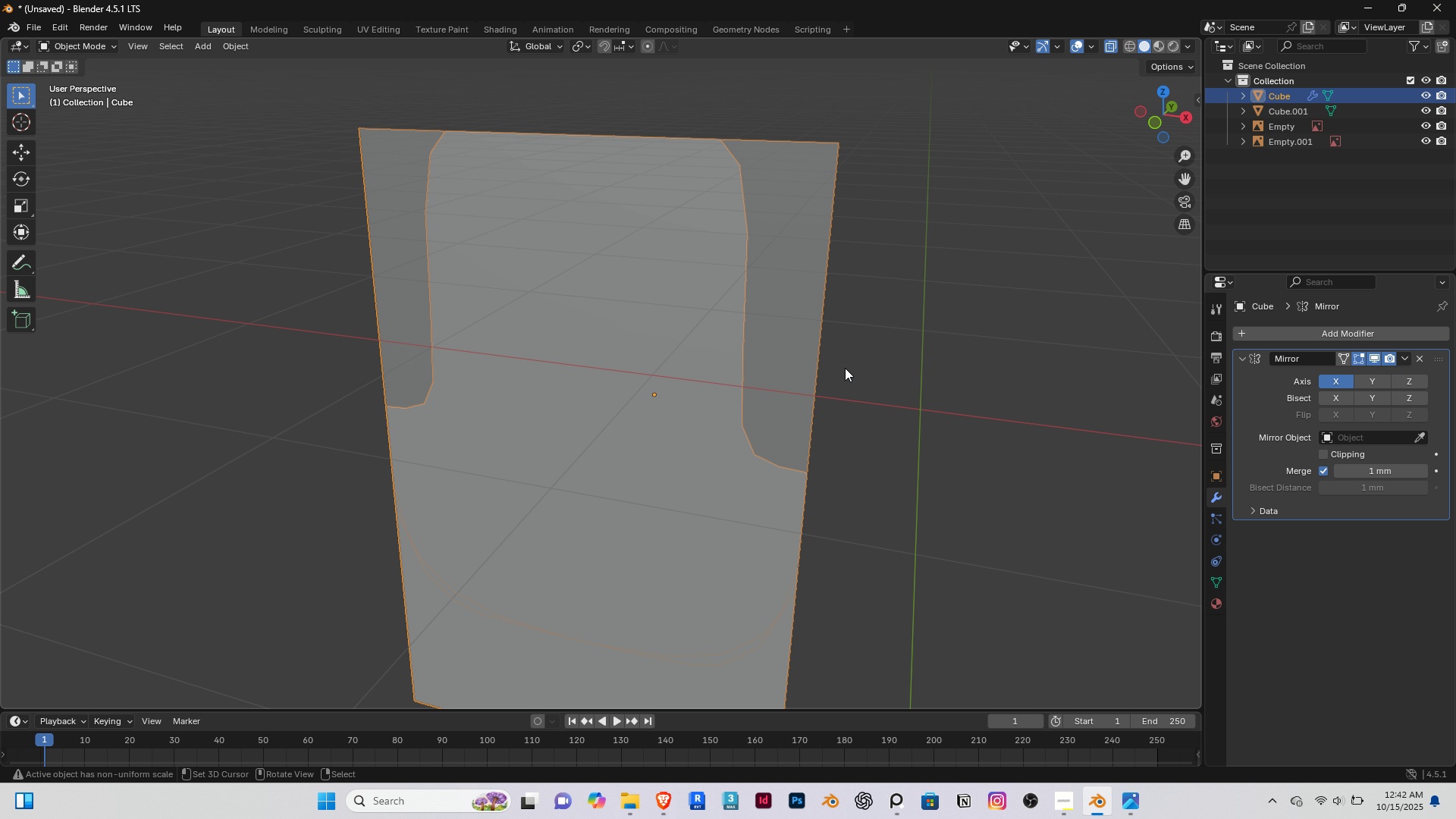 
key(End)
 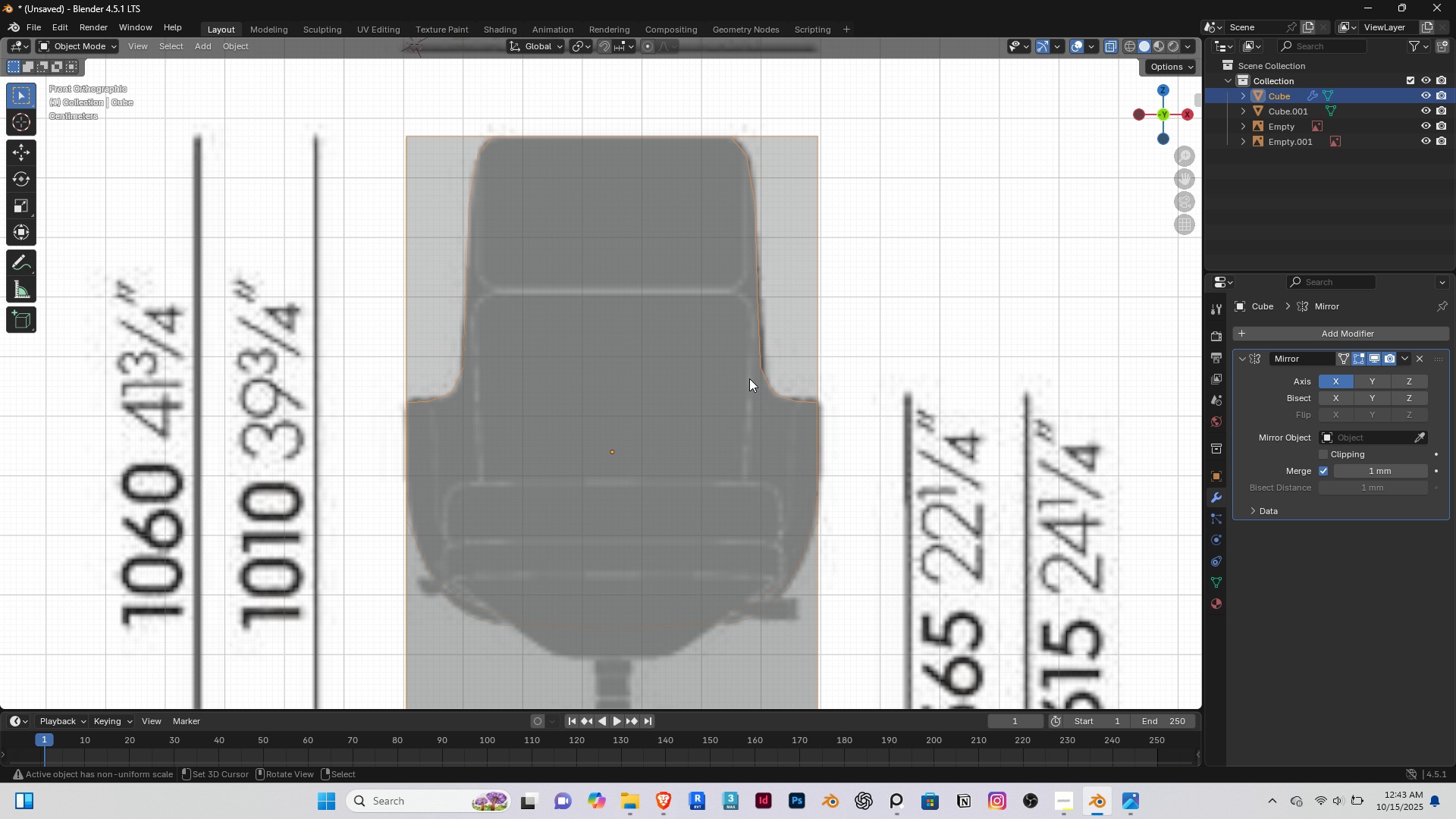 
scroll: coordinate [749, 378], scroll_direction: down, amount: 4.0
 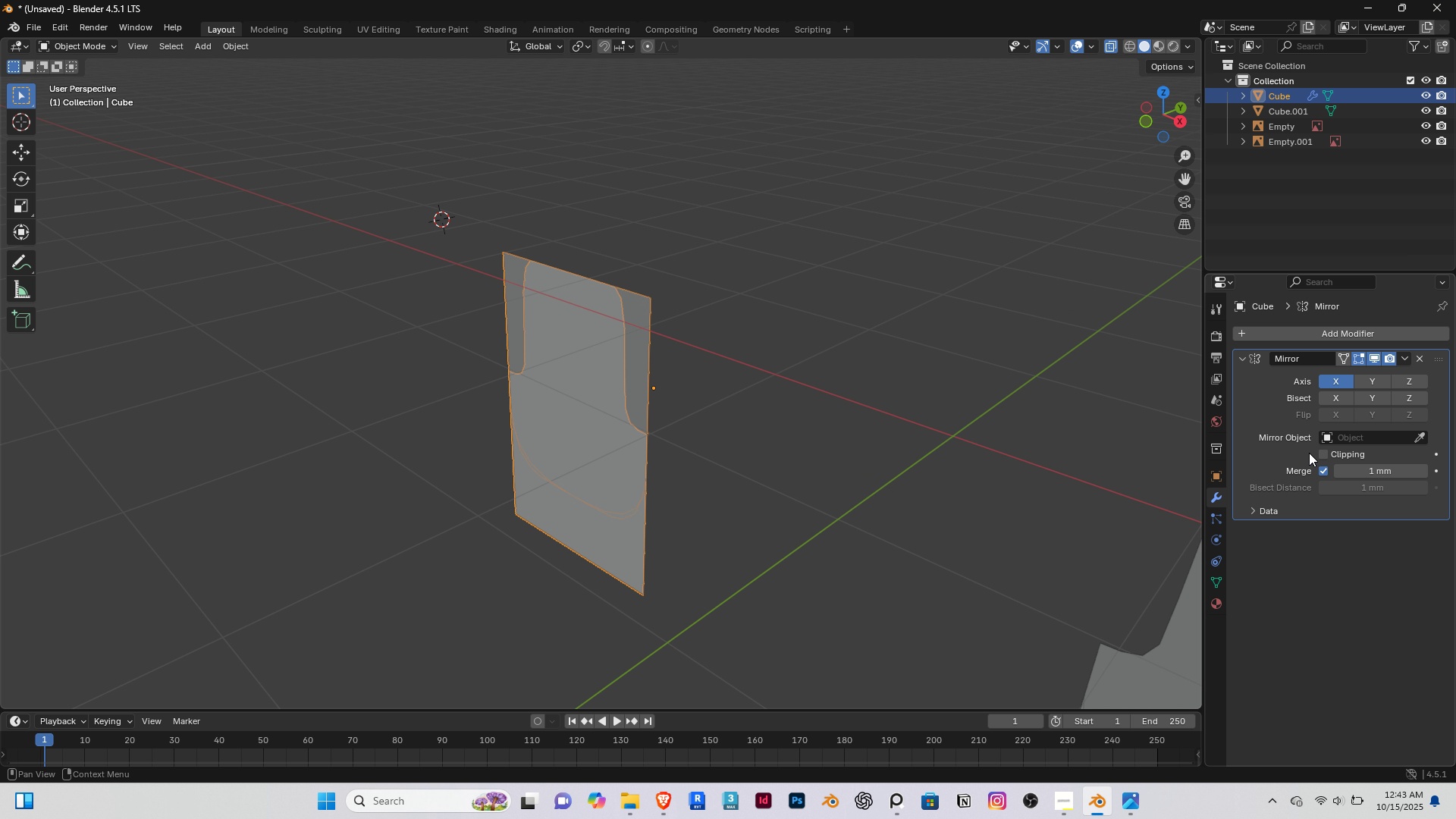 
left_click([1320, 451])
 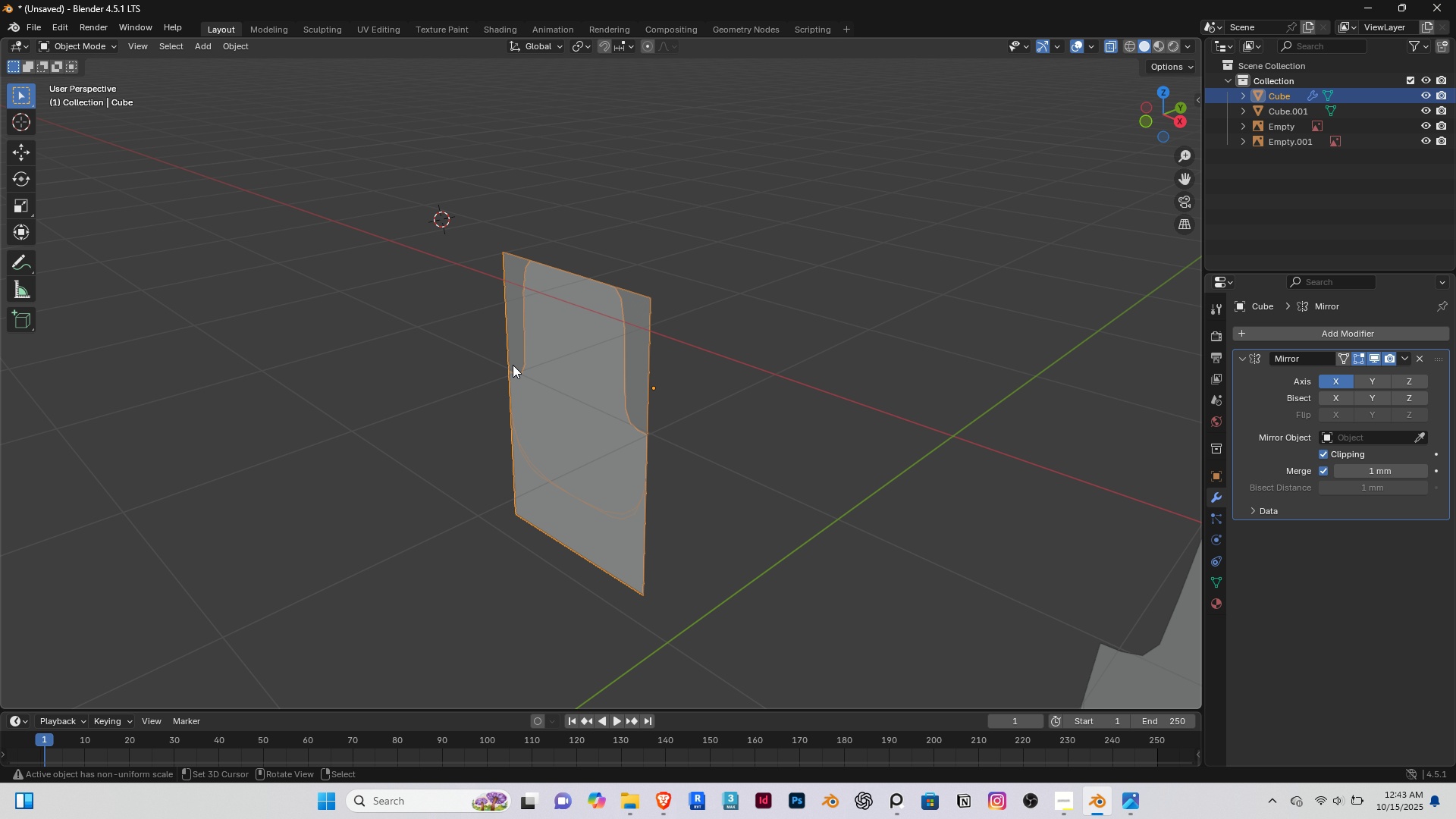 
double_click([549, 365])
 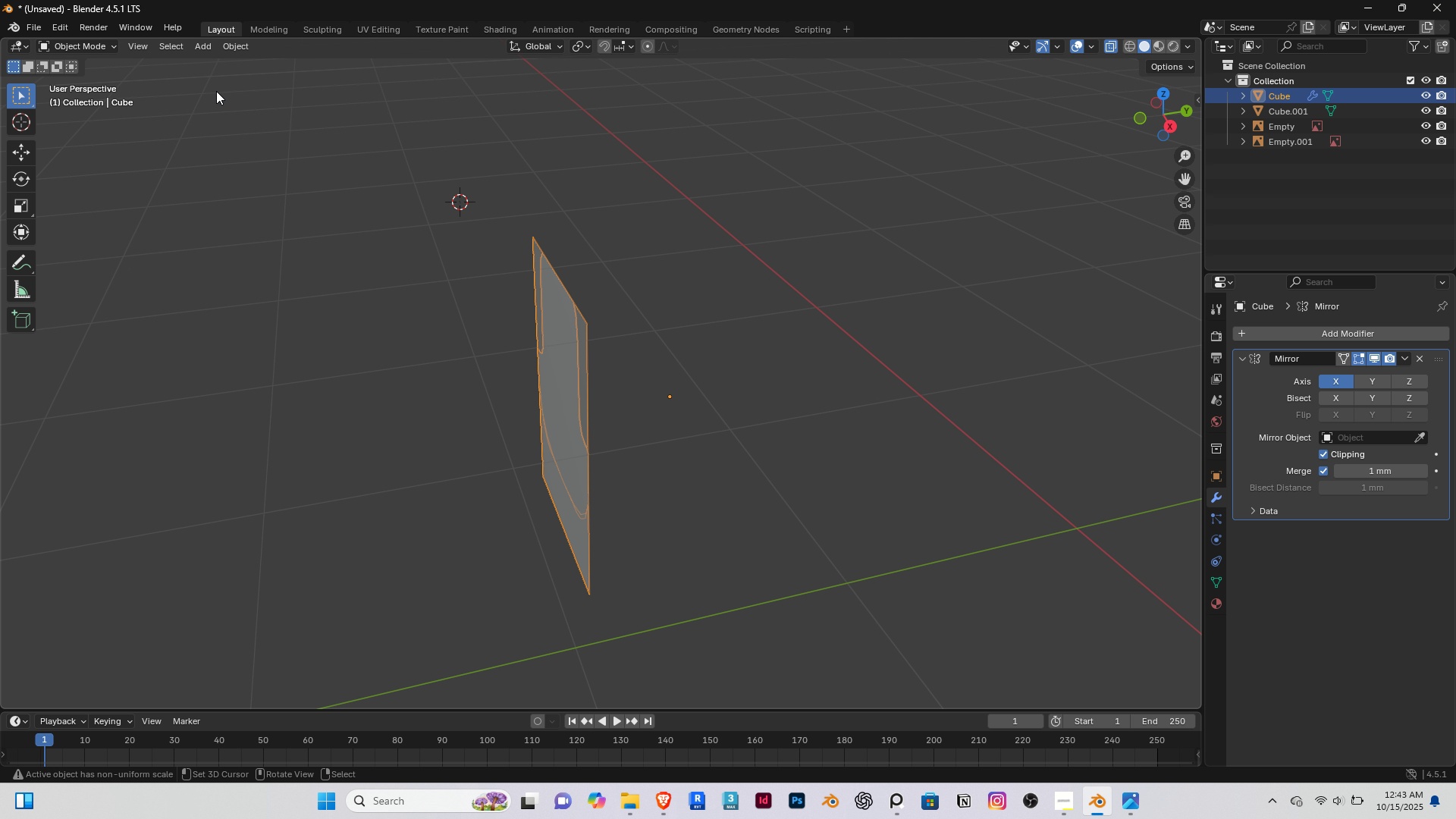 
left_click([228, 52])
 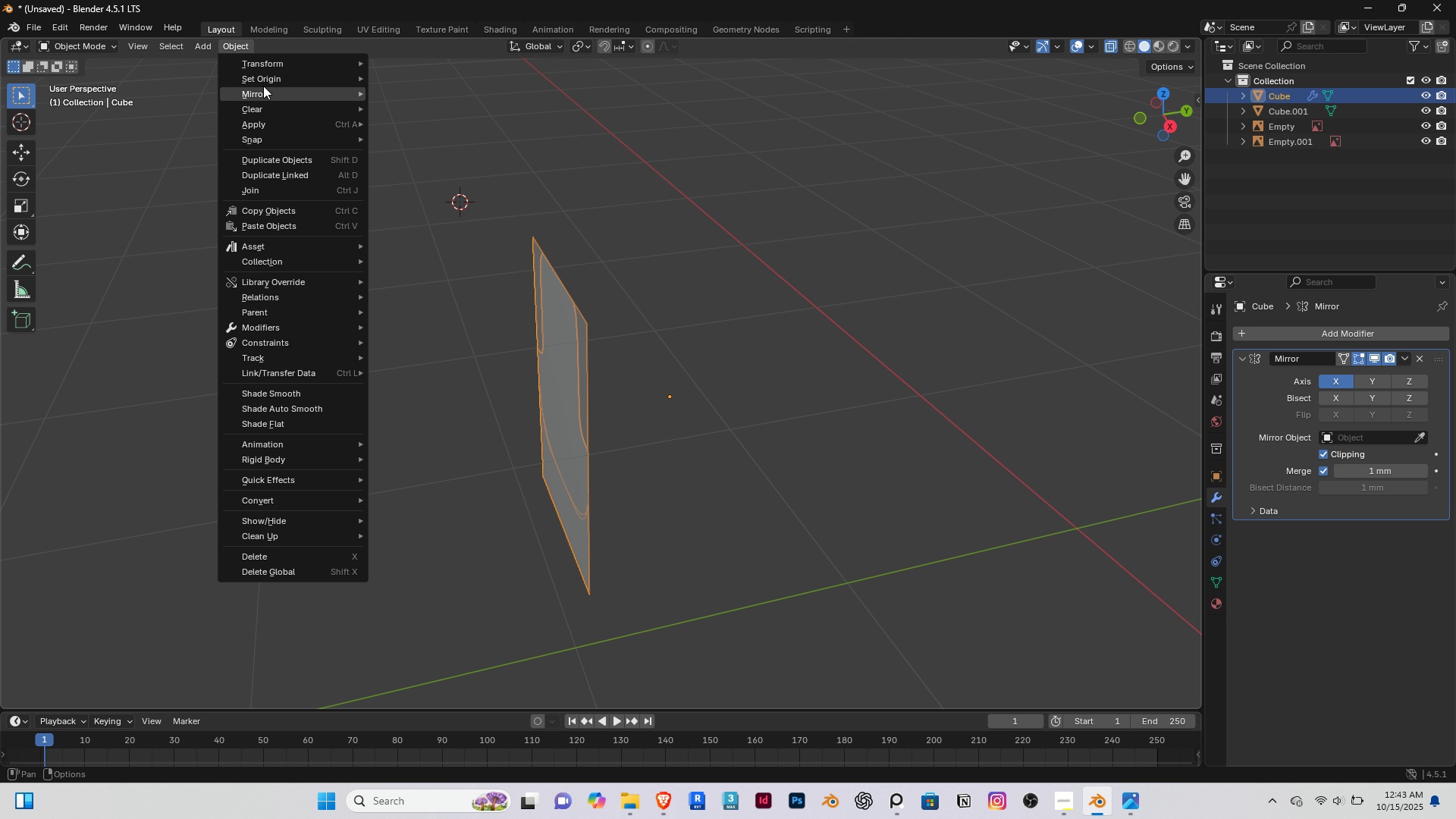 
double_click([266, 81])
 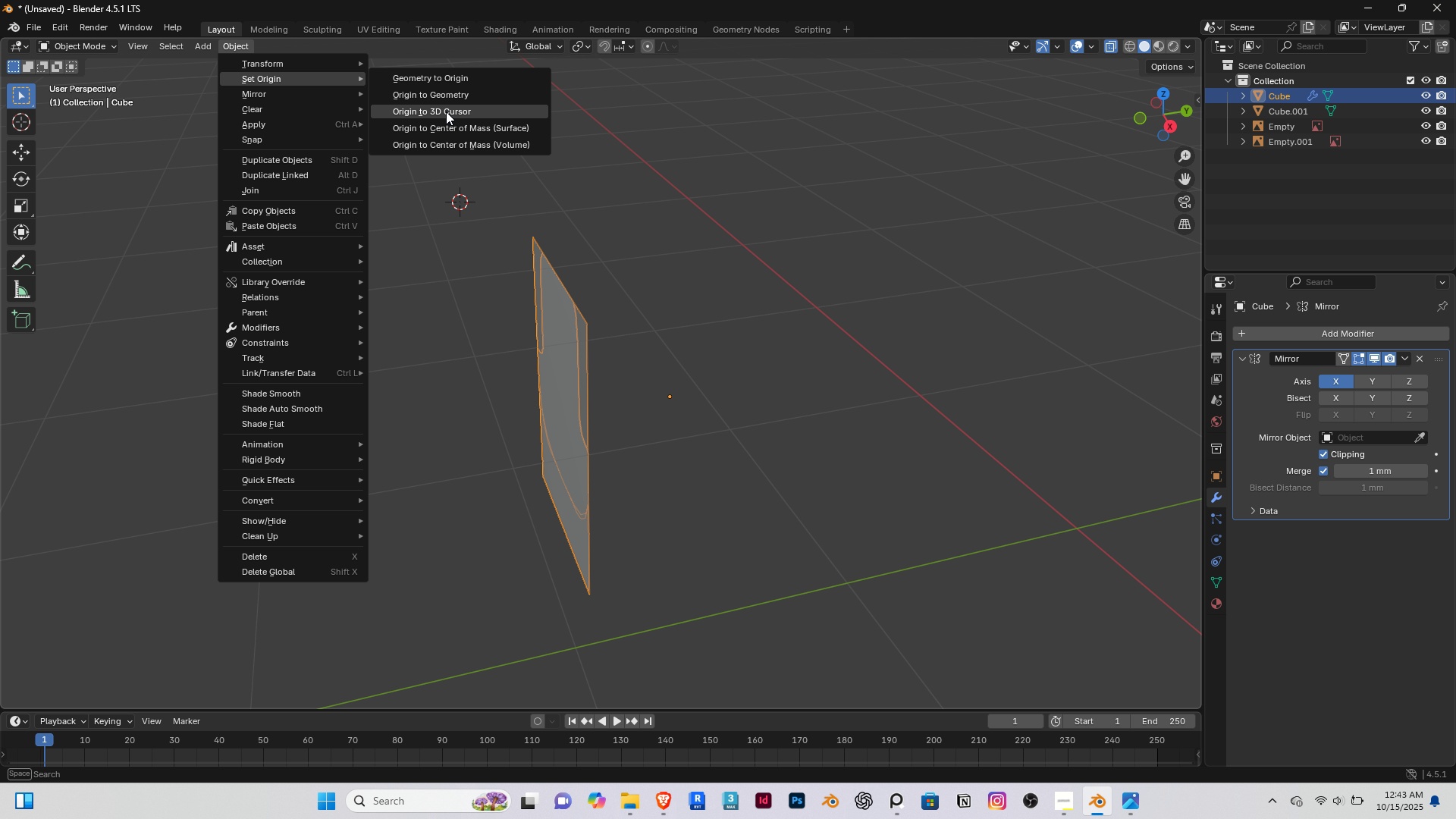 
left_click([446, 111])
 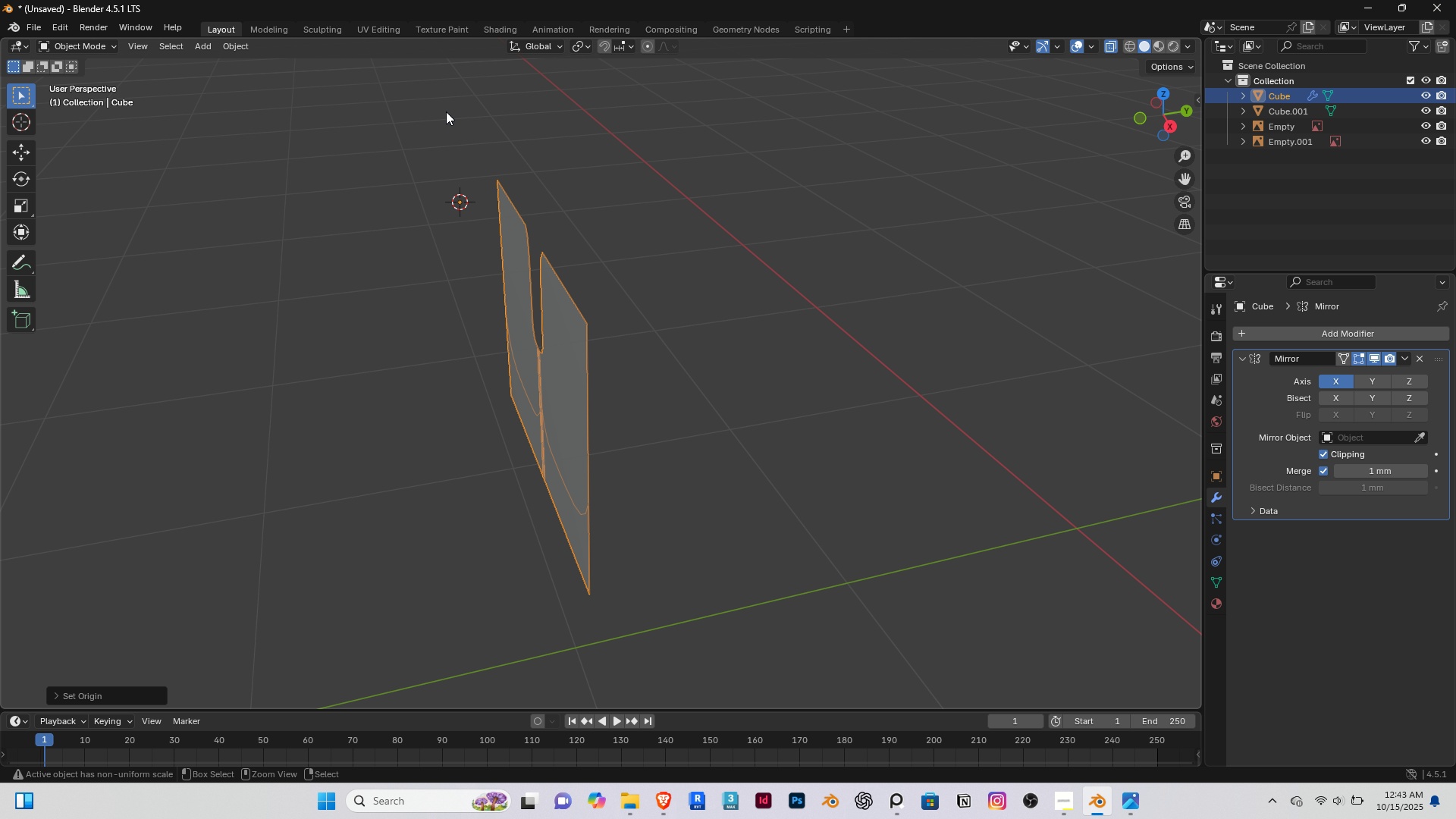 
key(Control+Z)
 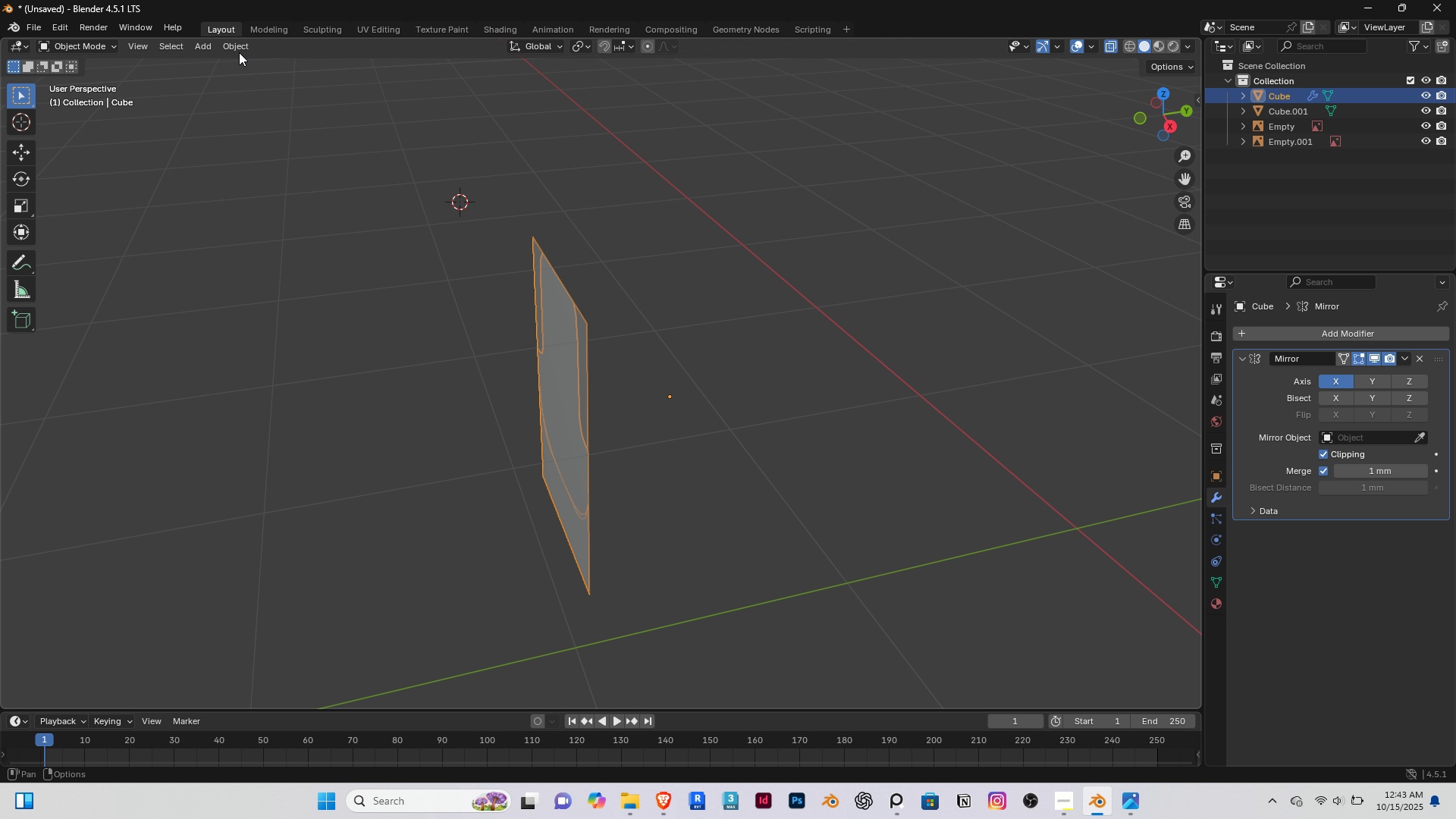 
left_click([237, 46])
 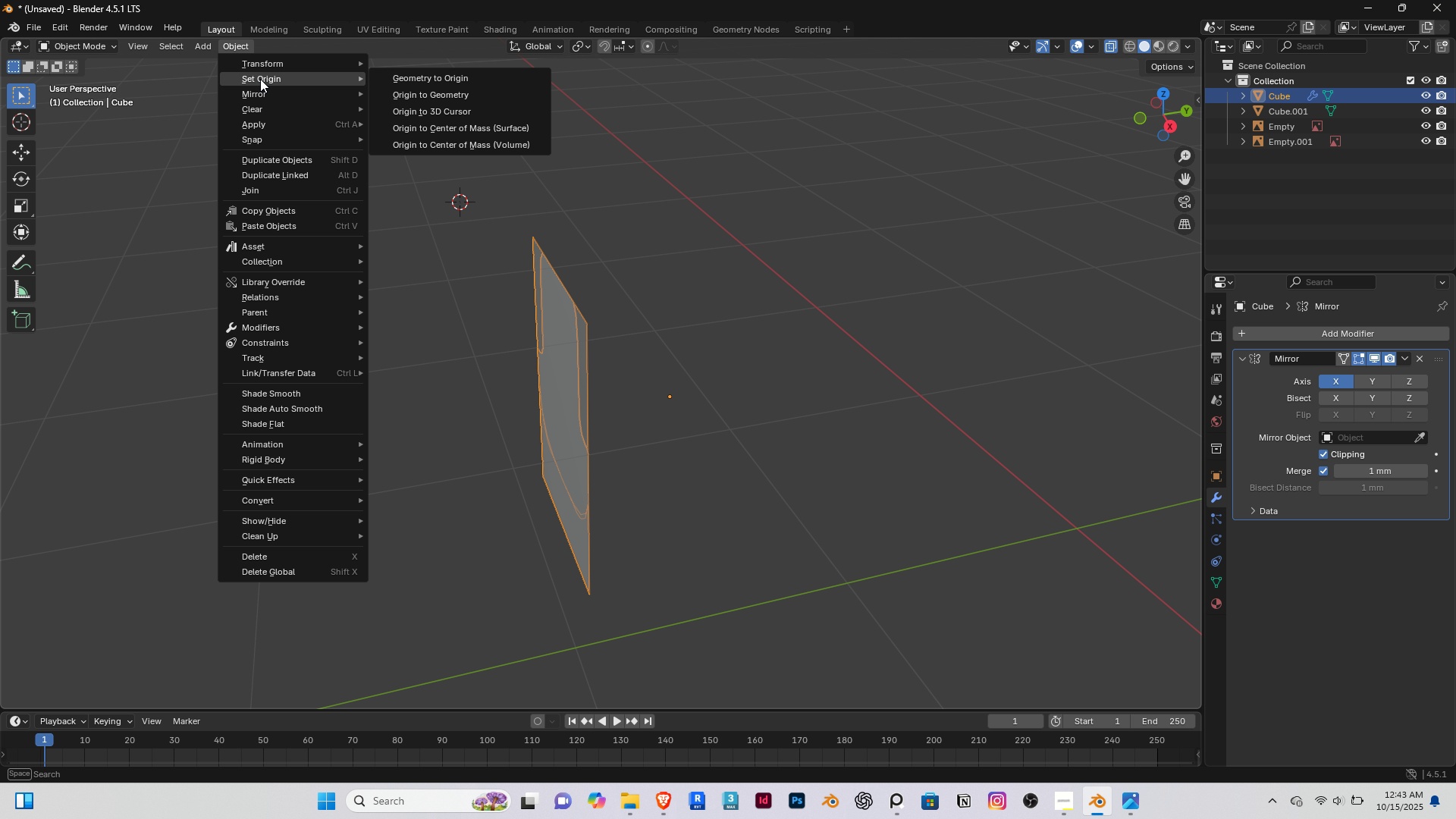 
left_click([260, 79])
 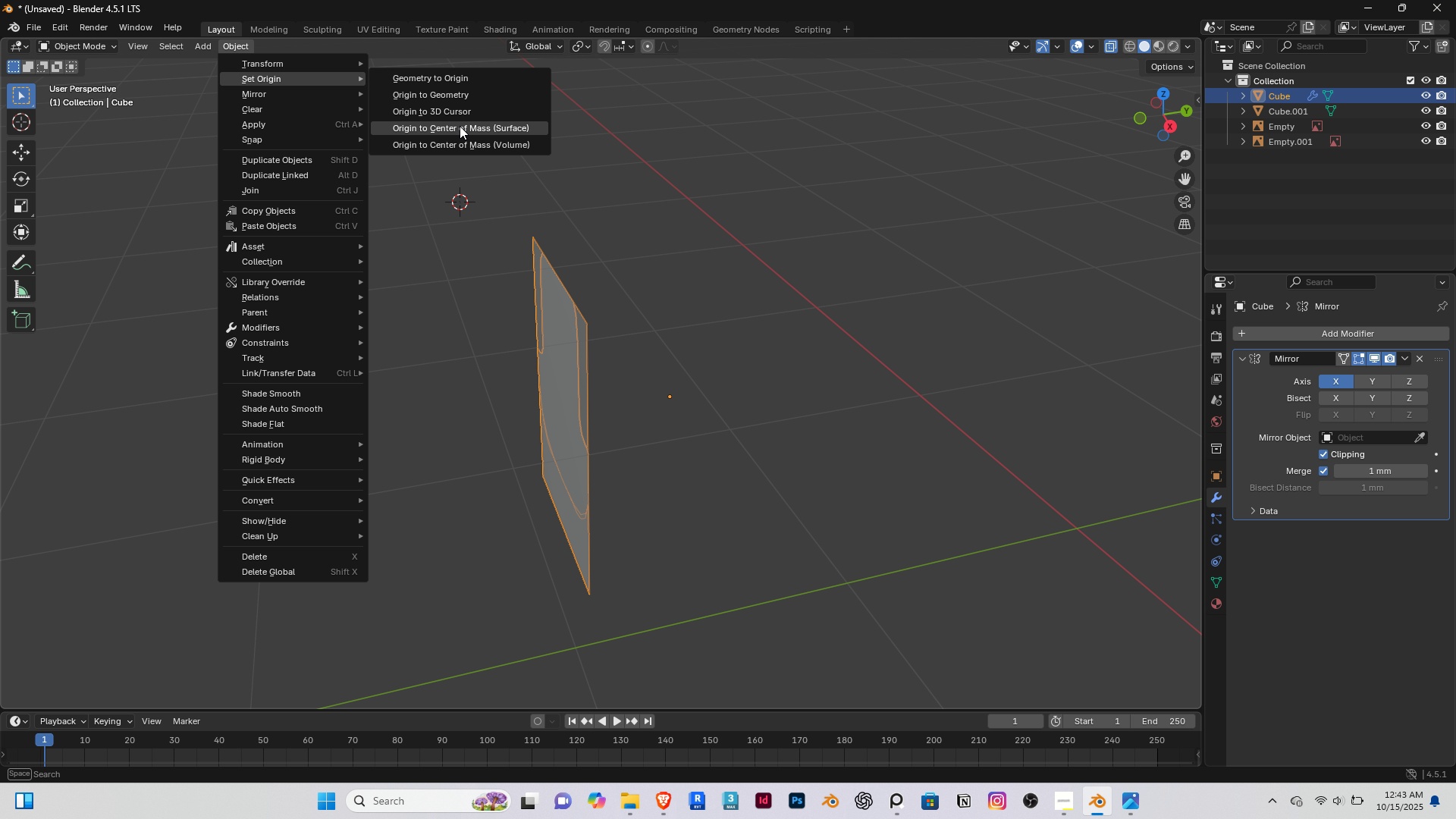 
left_click([460, 126])
 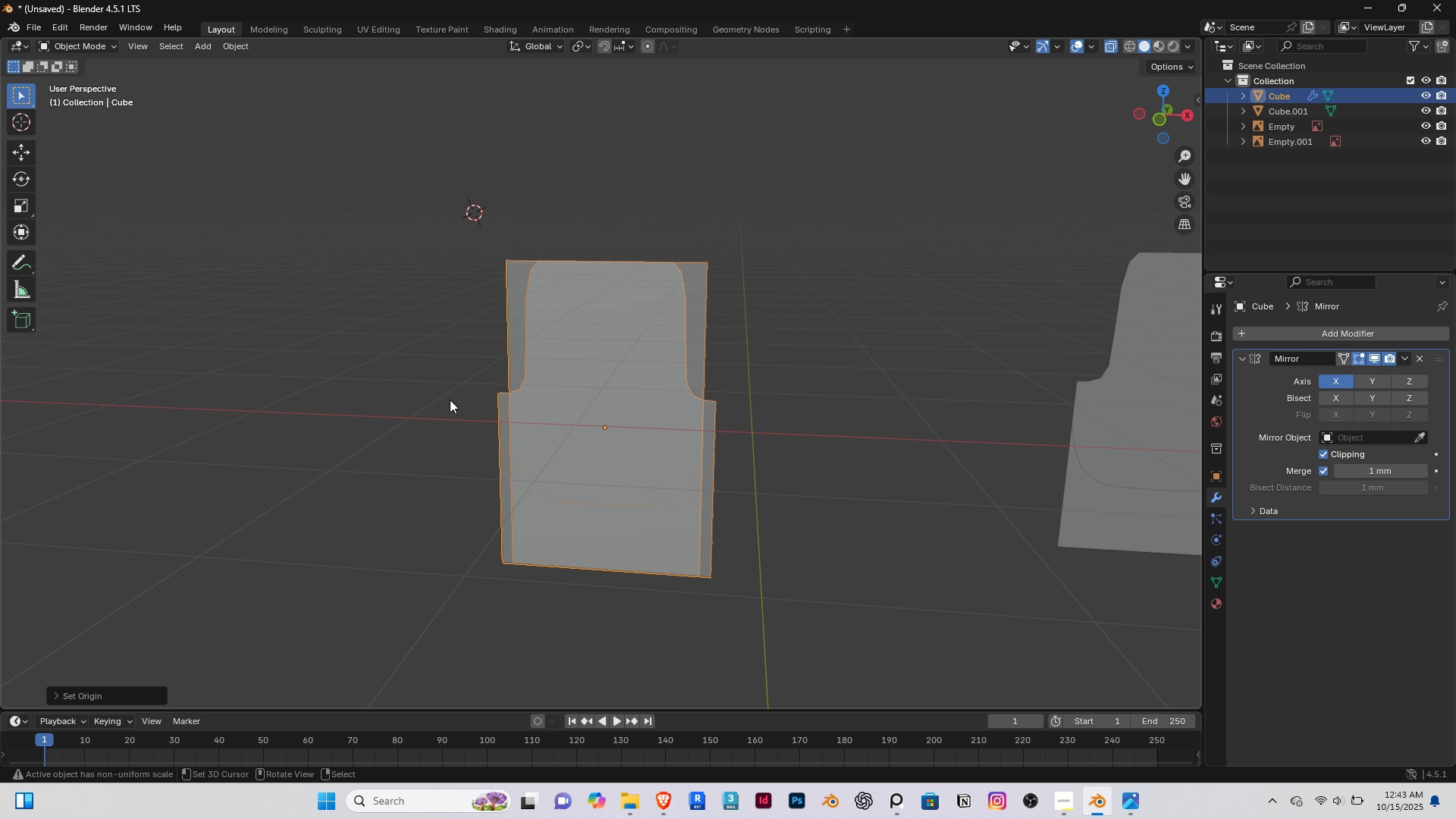 
left_click([388, 376])
 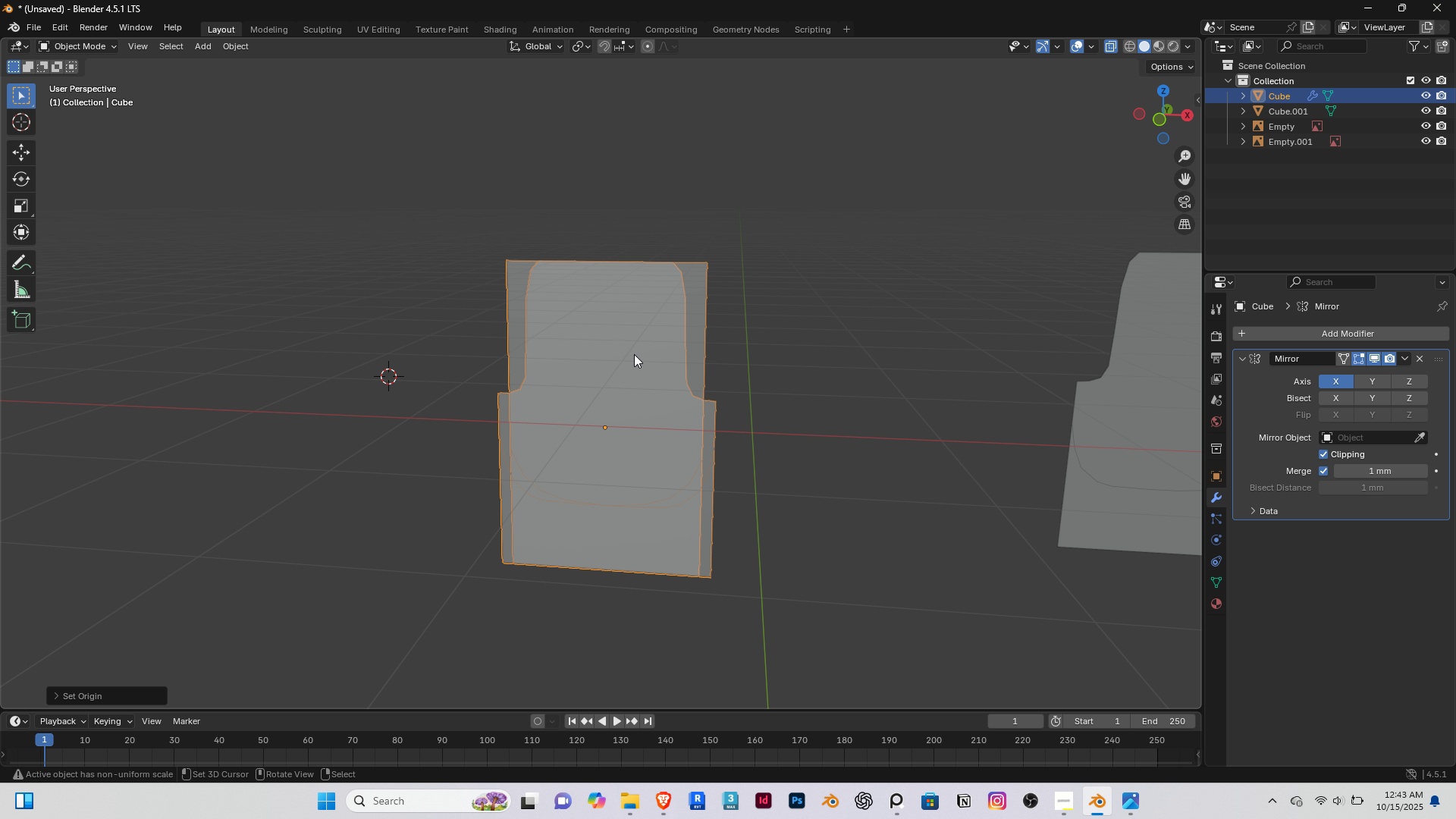 
right_click([634, 354])
 